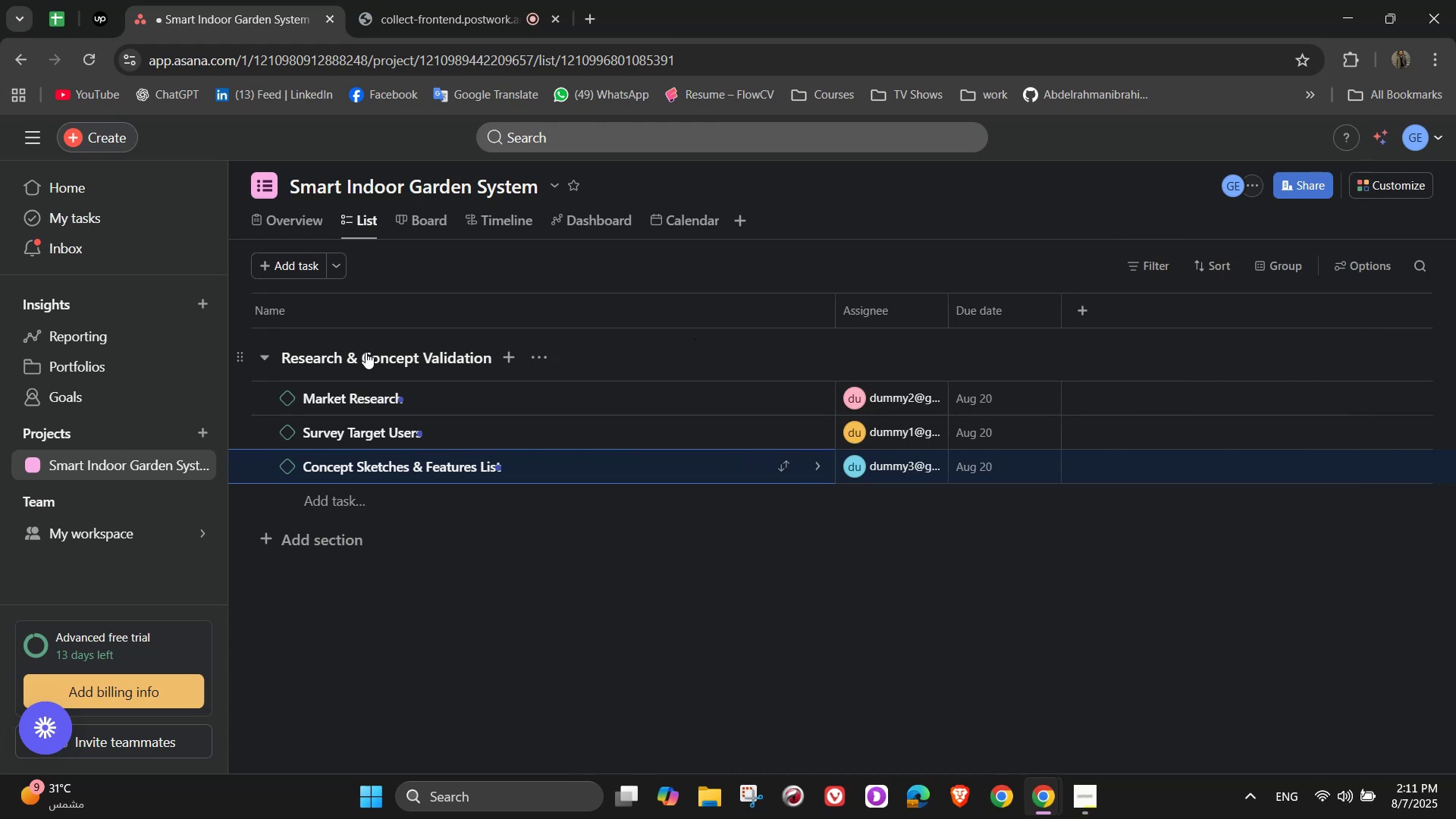 
scroll: coordinate [413, 537], scroll_direction: down, amount: 1.0
 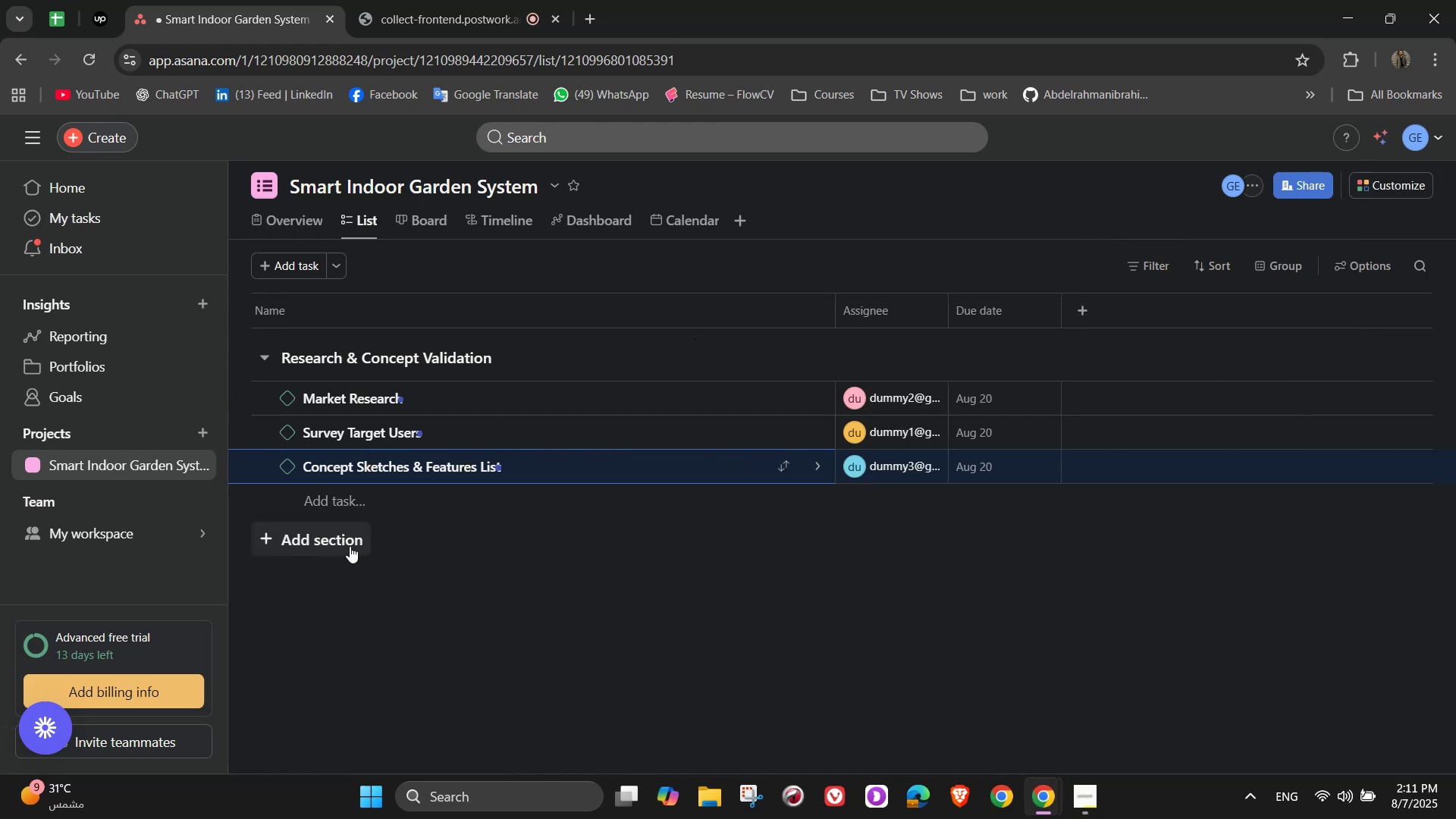 
left_click([350, 546])
 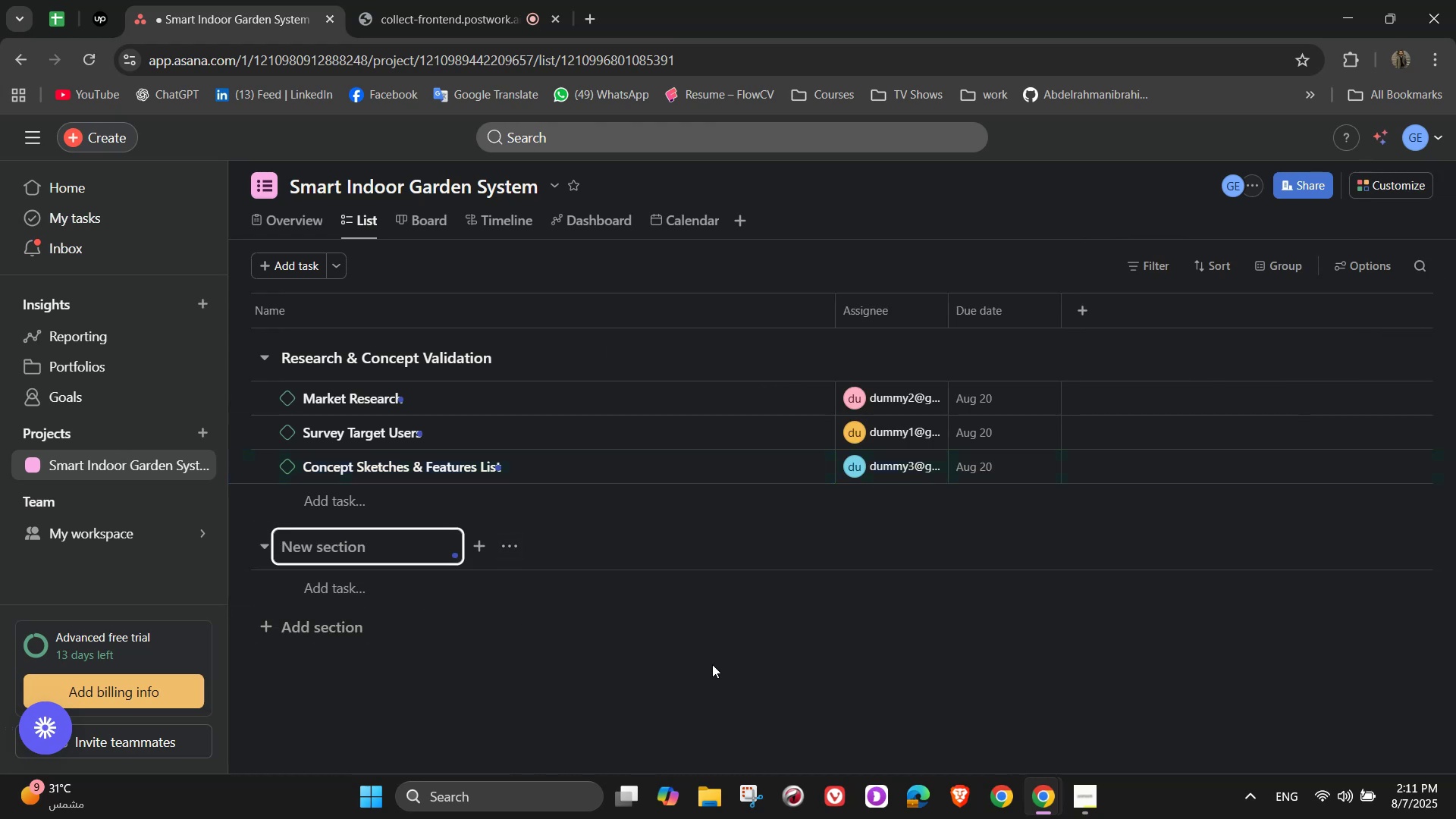 
wait(5.62)
 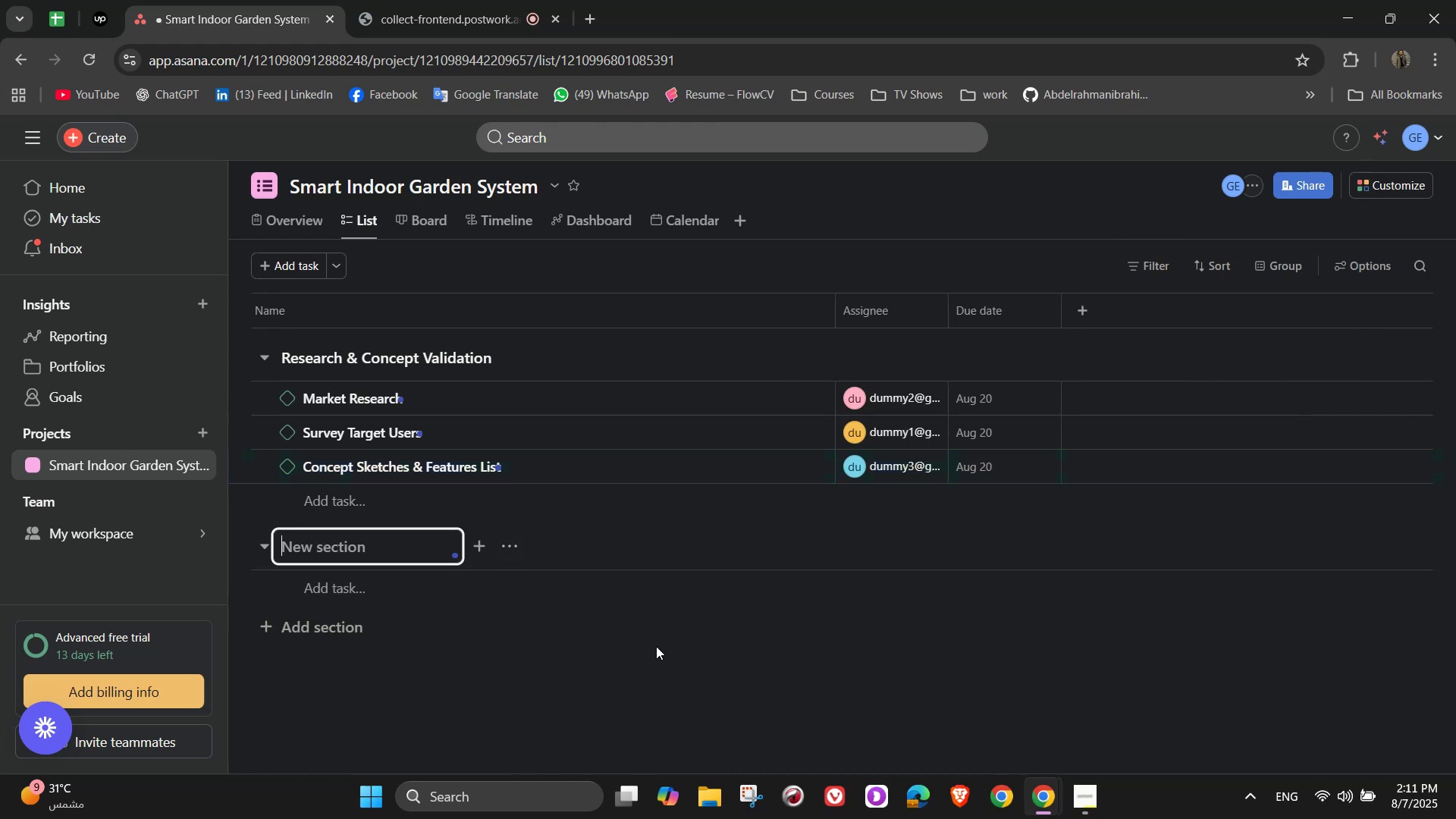 
type(Product Design & Prototying)
 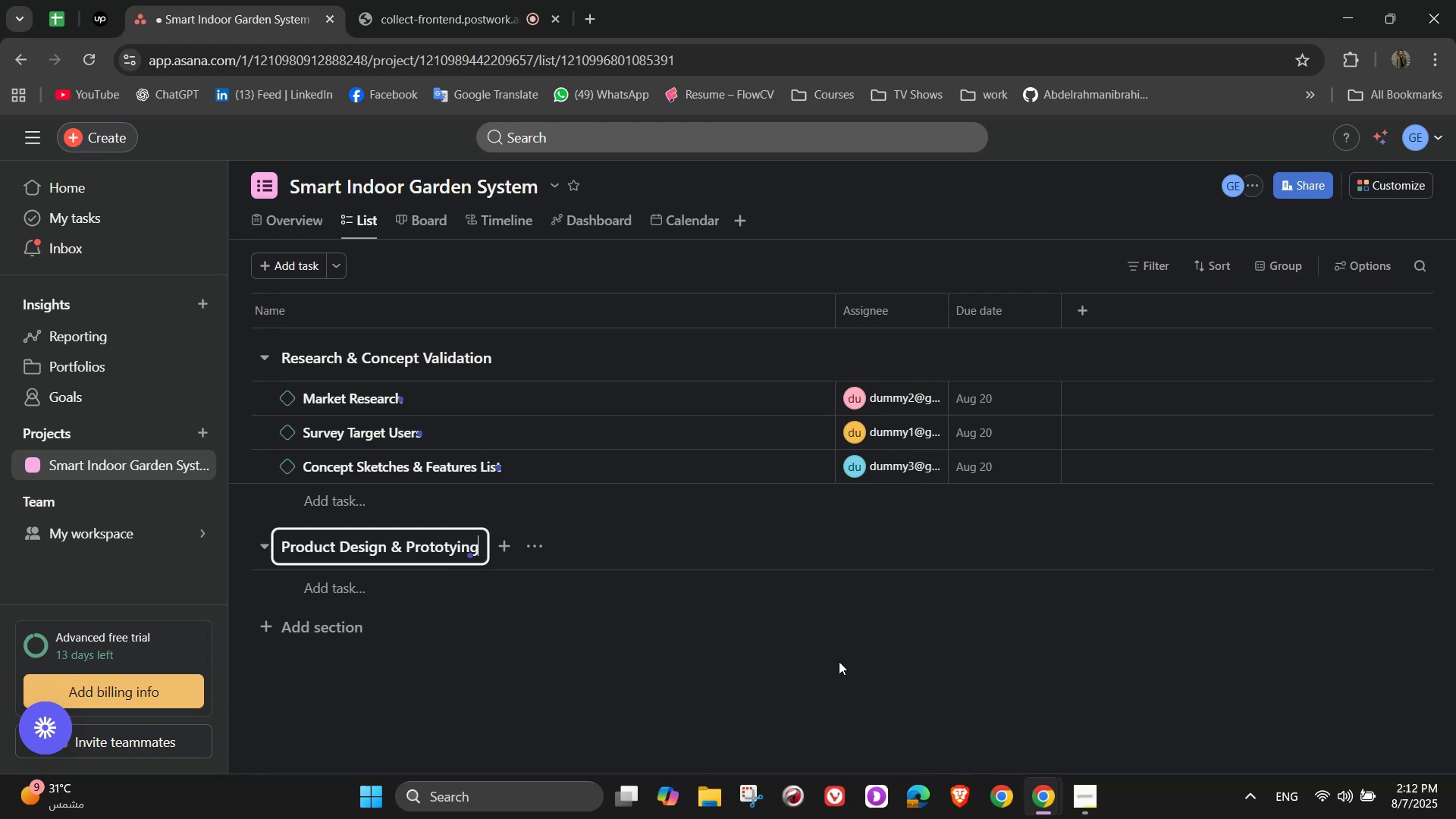 
left_click([686, 544])
 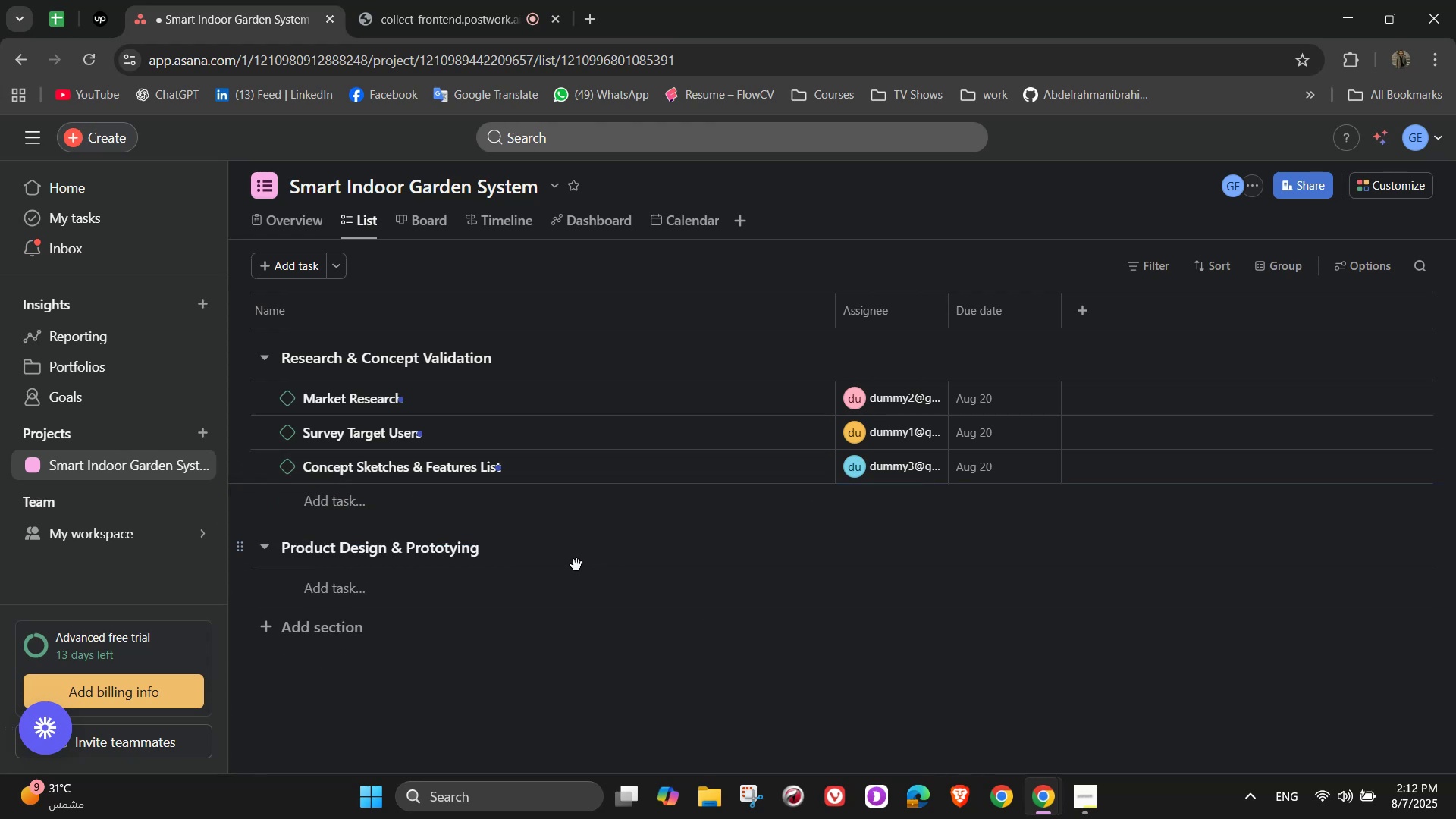 
scroll: coordinate [576, 568], scroll_direction: down, amount: 1.0
 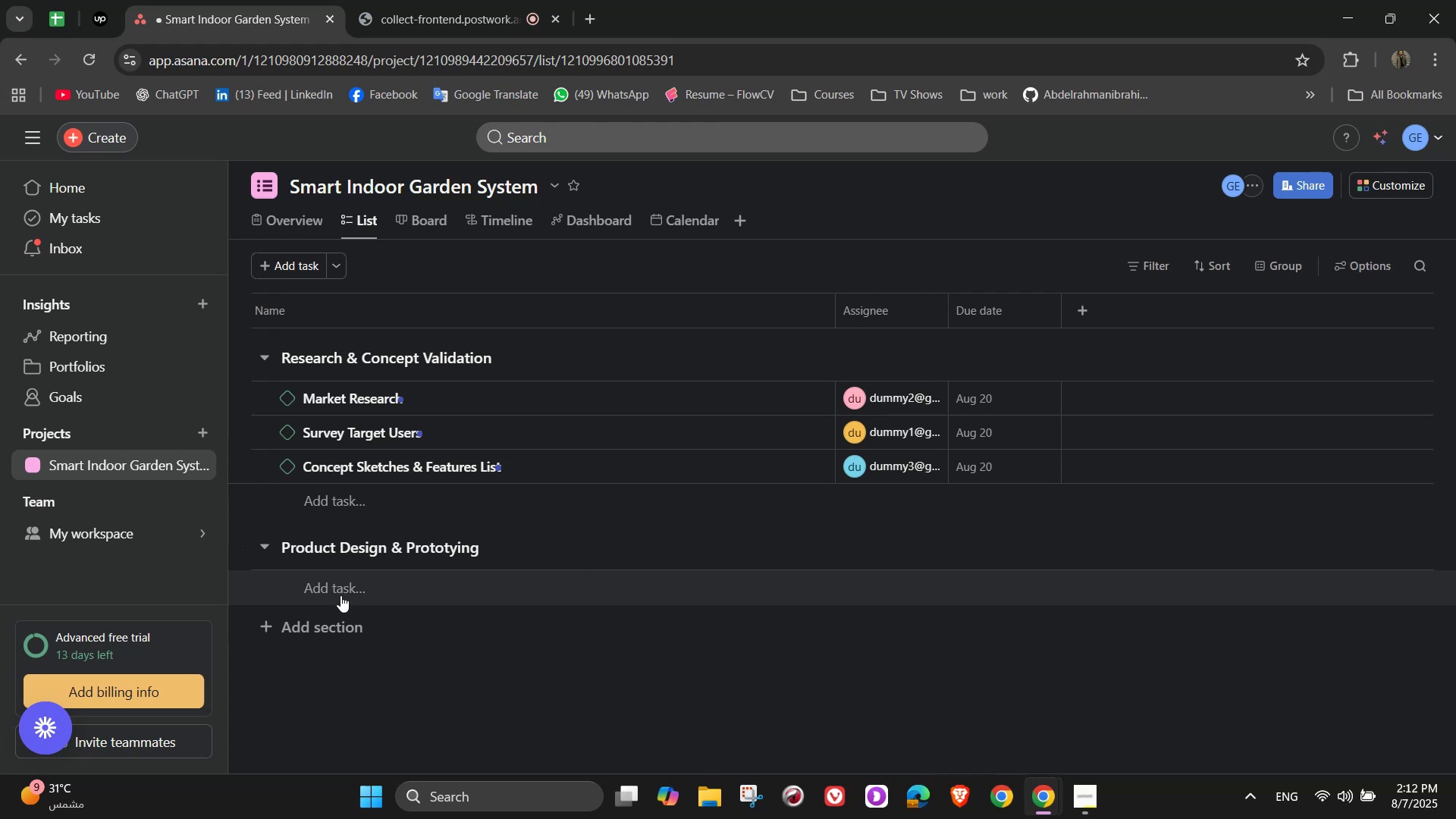 
left_click([339, 587])
 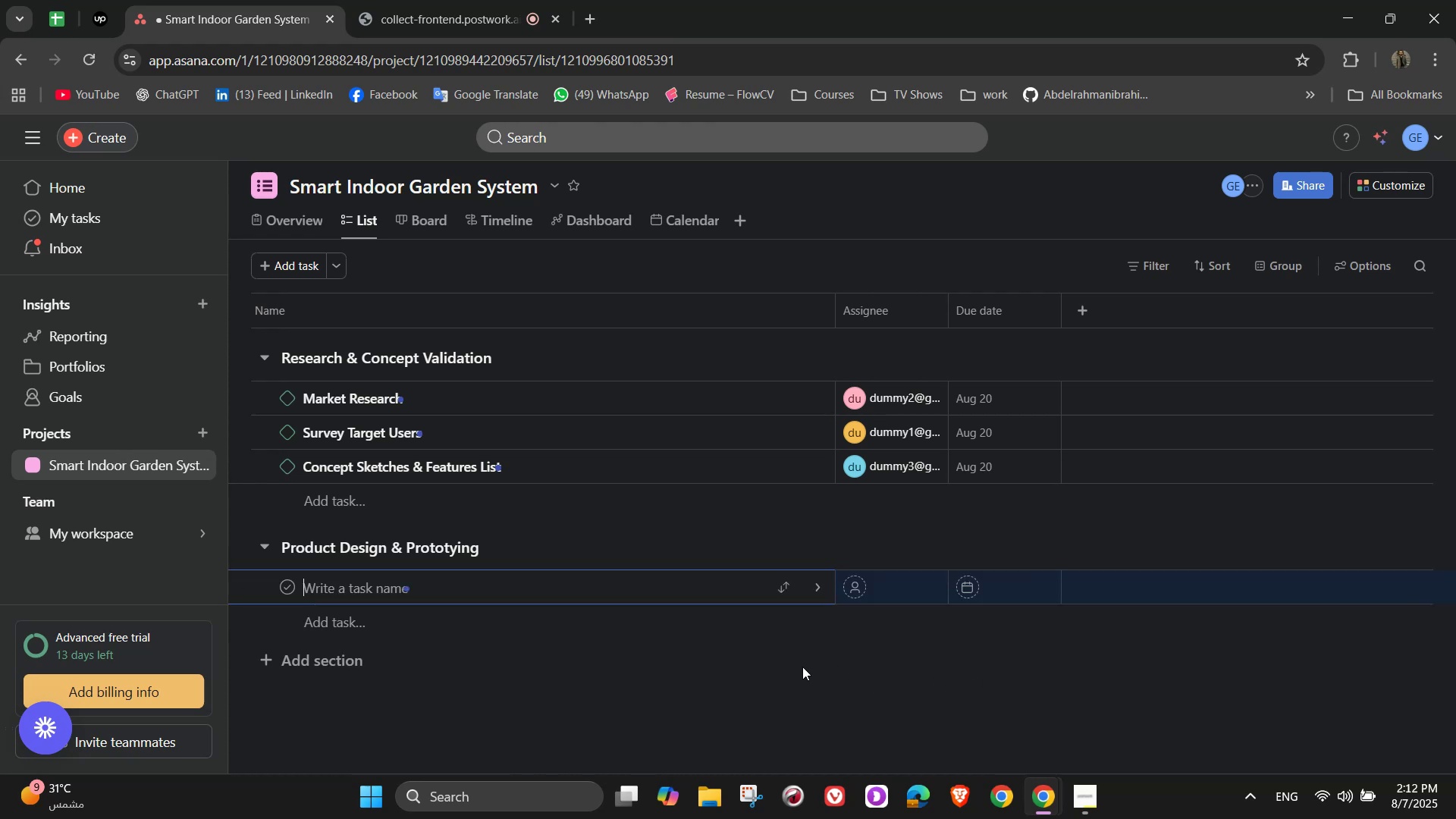 
type(Design phi)
key(Backspace)
type(ysical st)
key(Backspace)
key(Backspace)
type(Structure)
 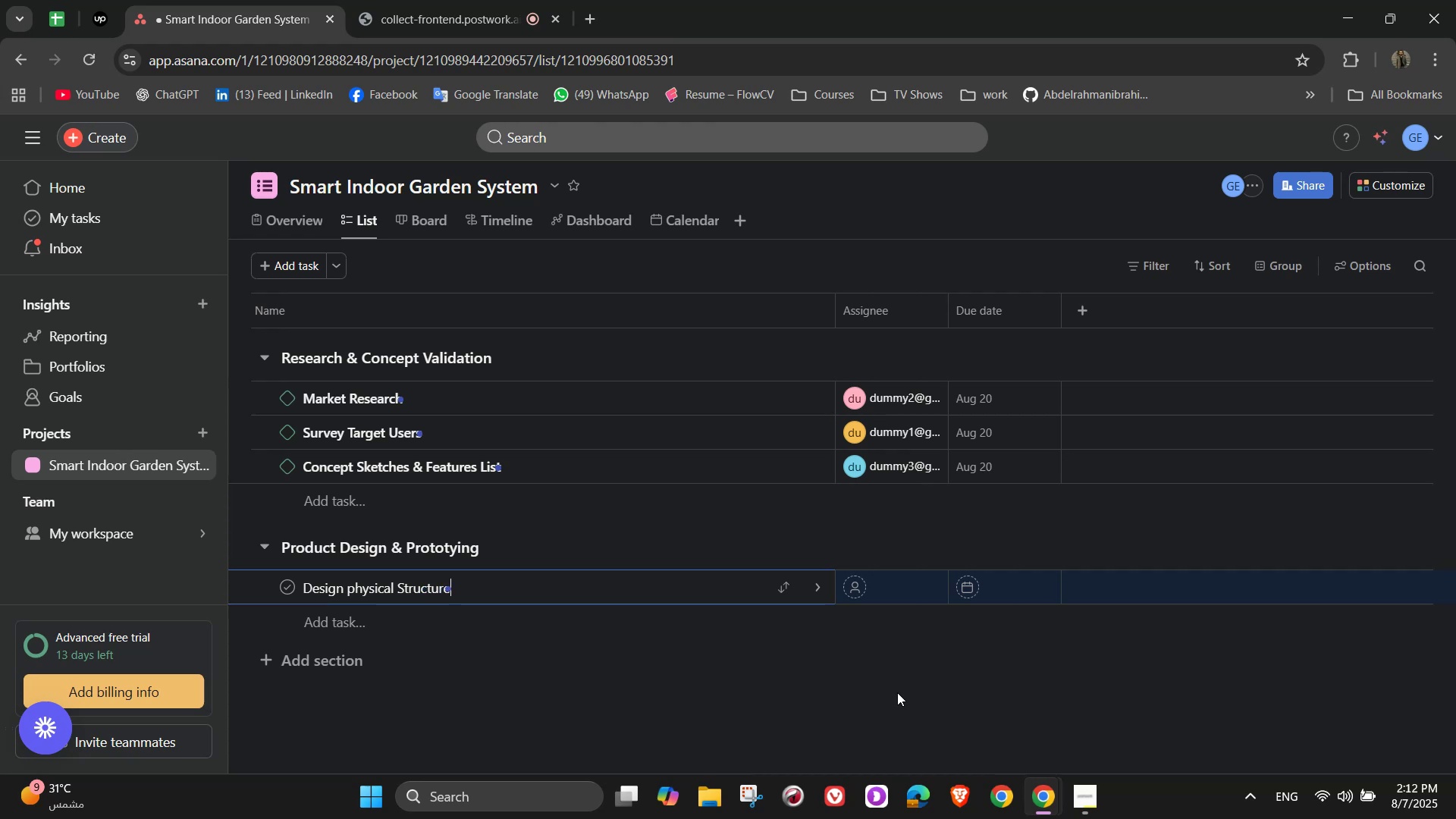 
left_click([352, 584])
 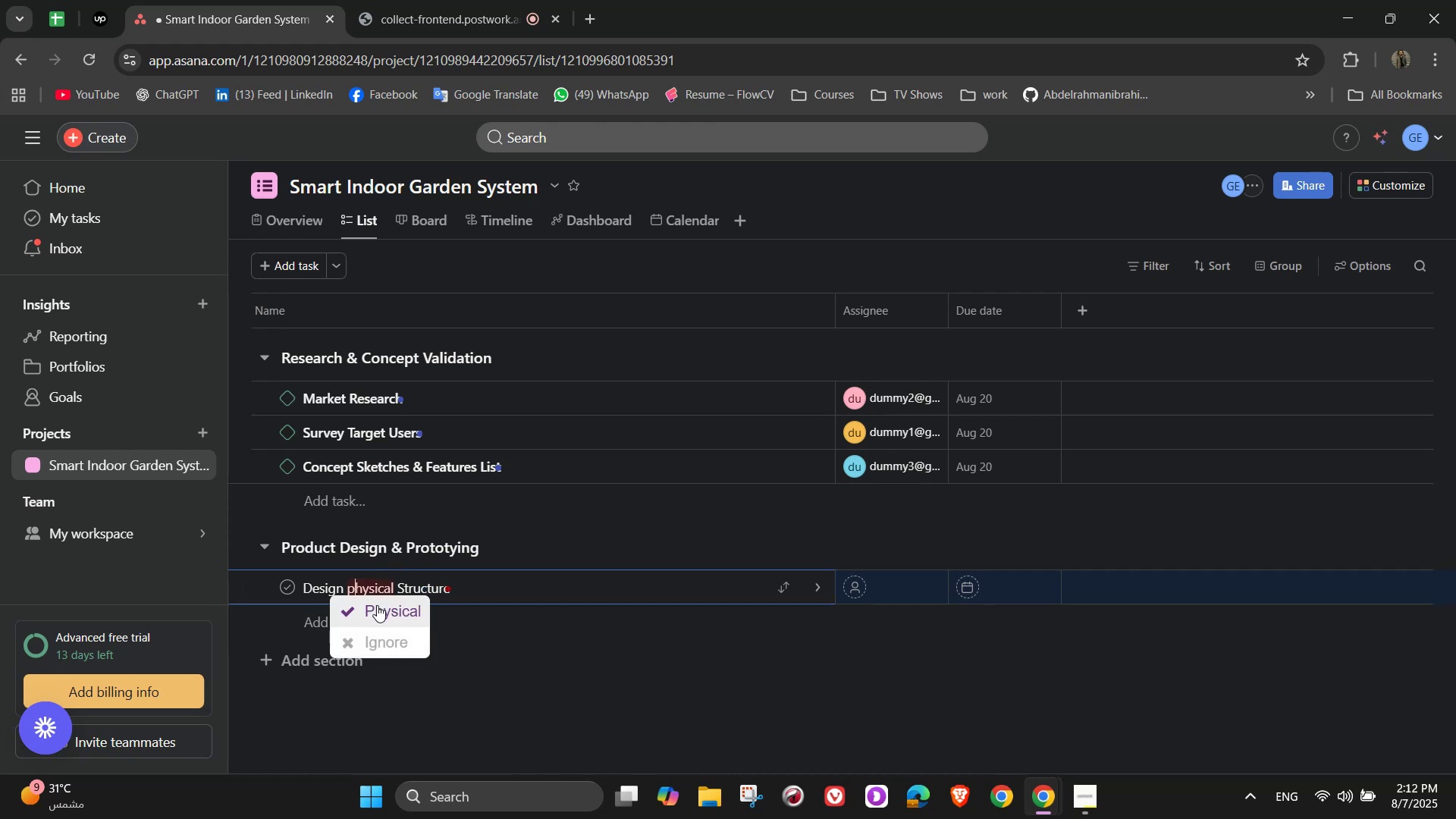 
left_click([378, 607])
 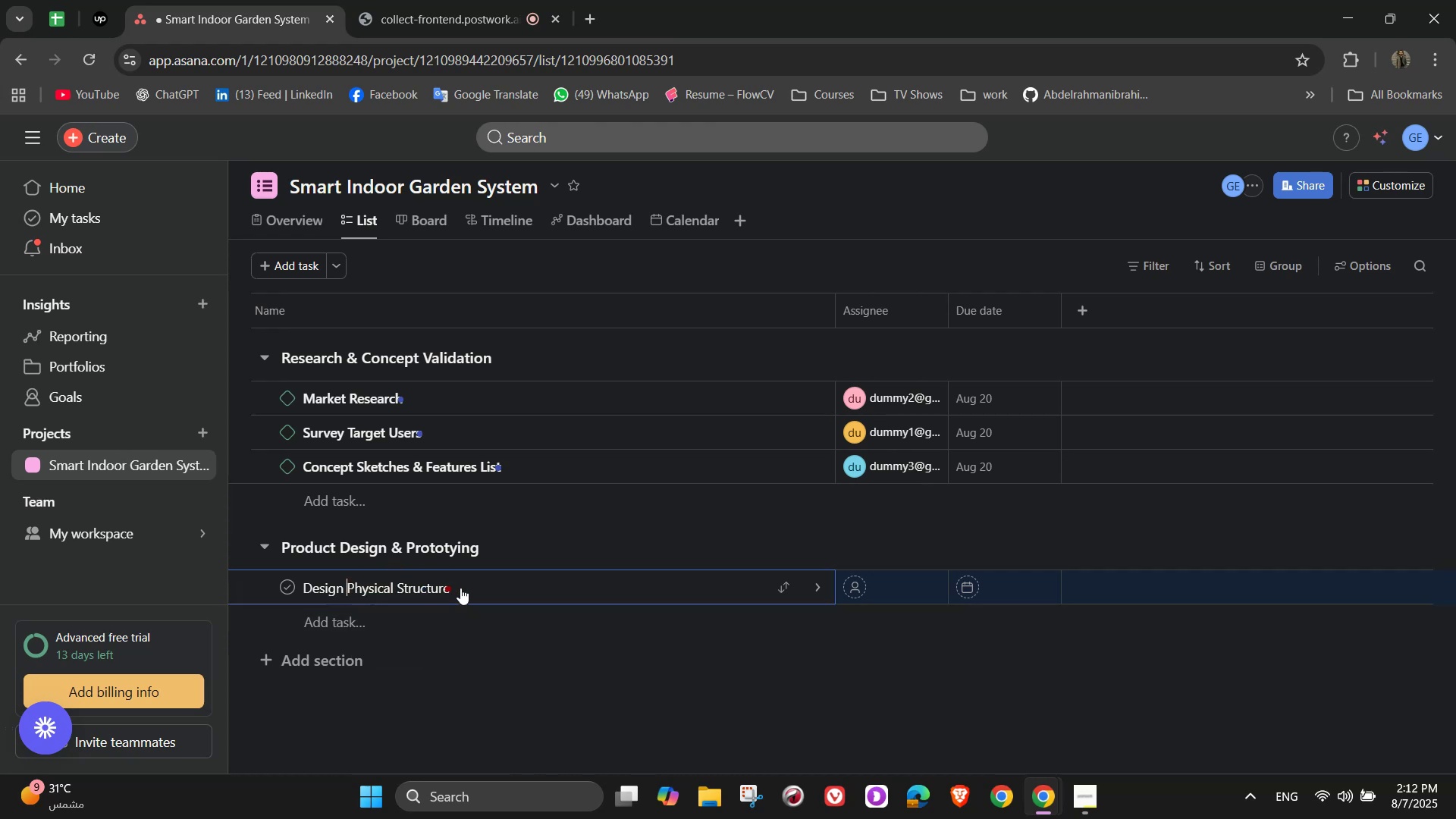 
left_click([463, 588])
 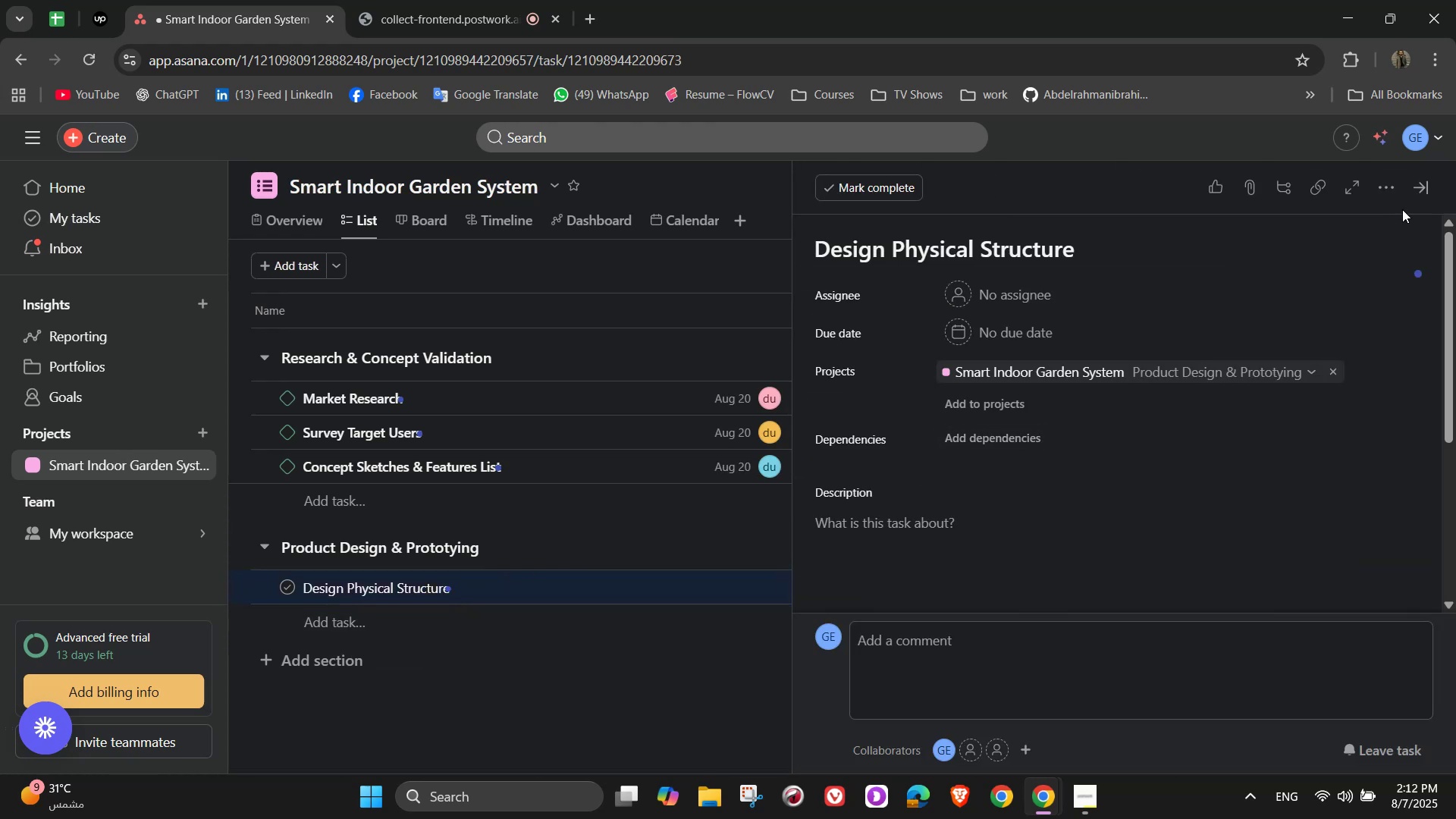 
left_click([1394, 187])
 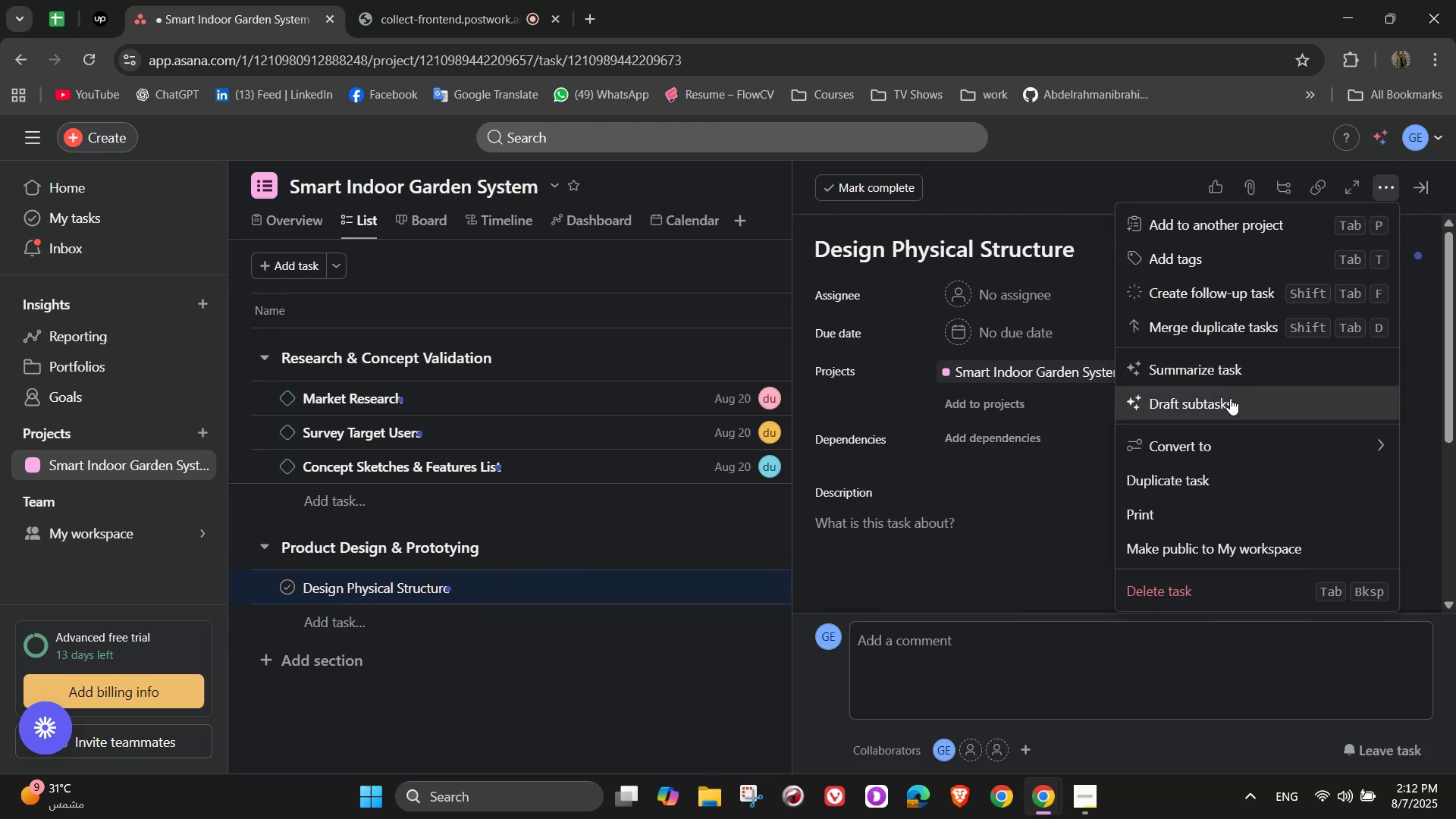 
left_click([1031, 476])
 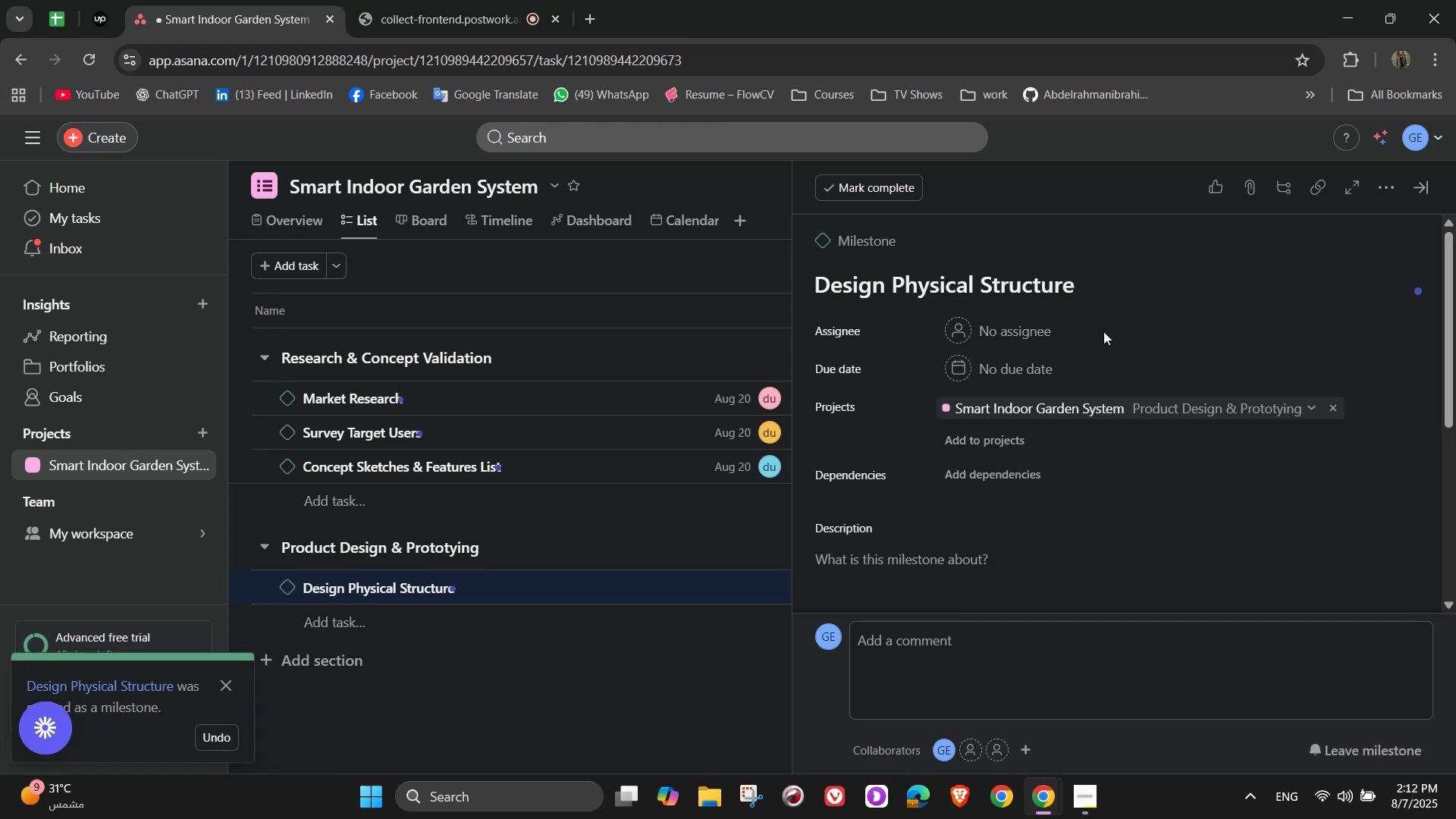 
left_click([1034, 333])
 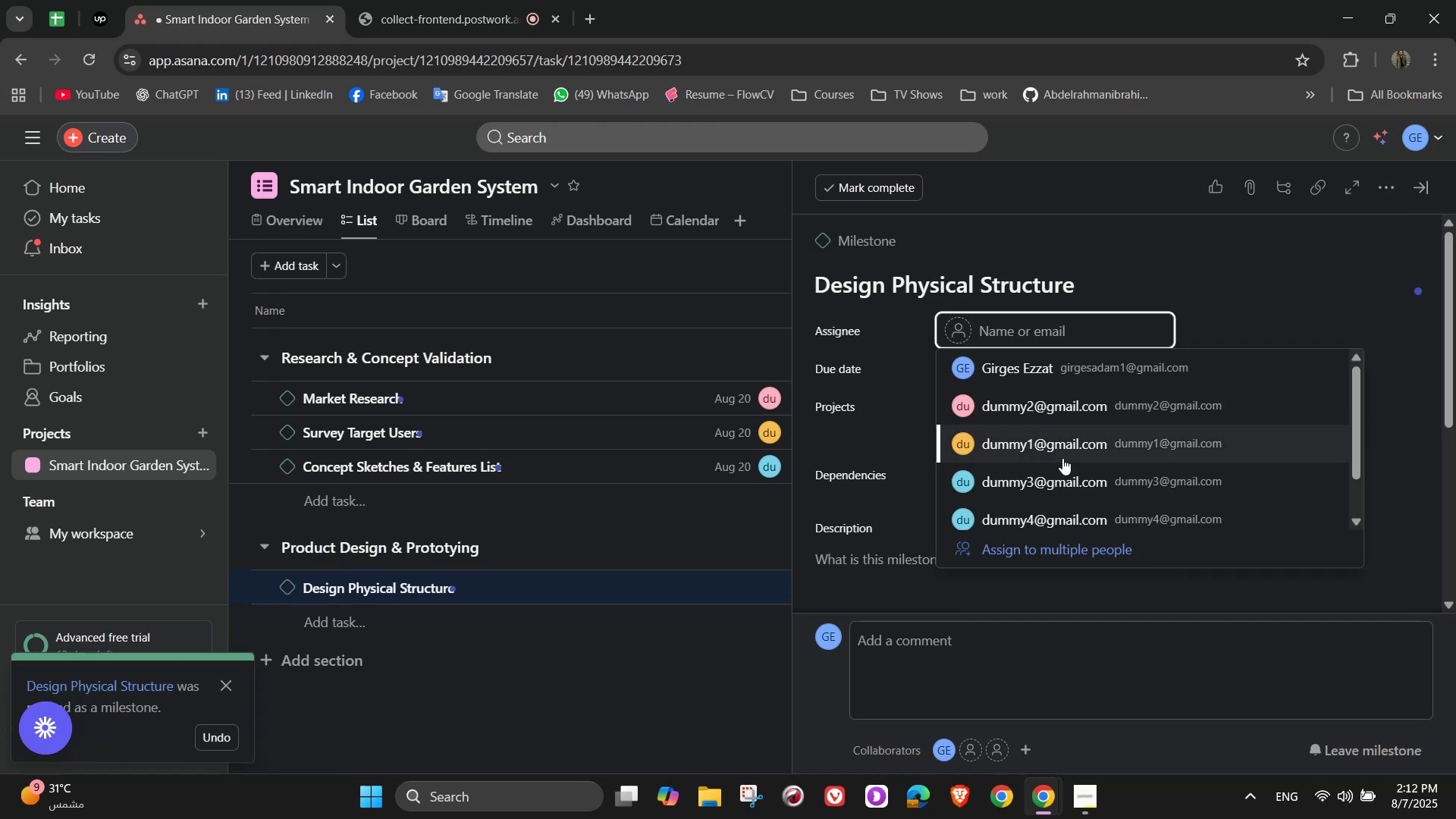 
left_click([1062, 510])
 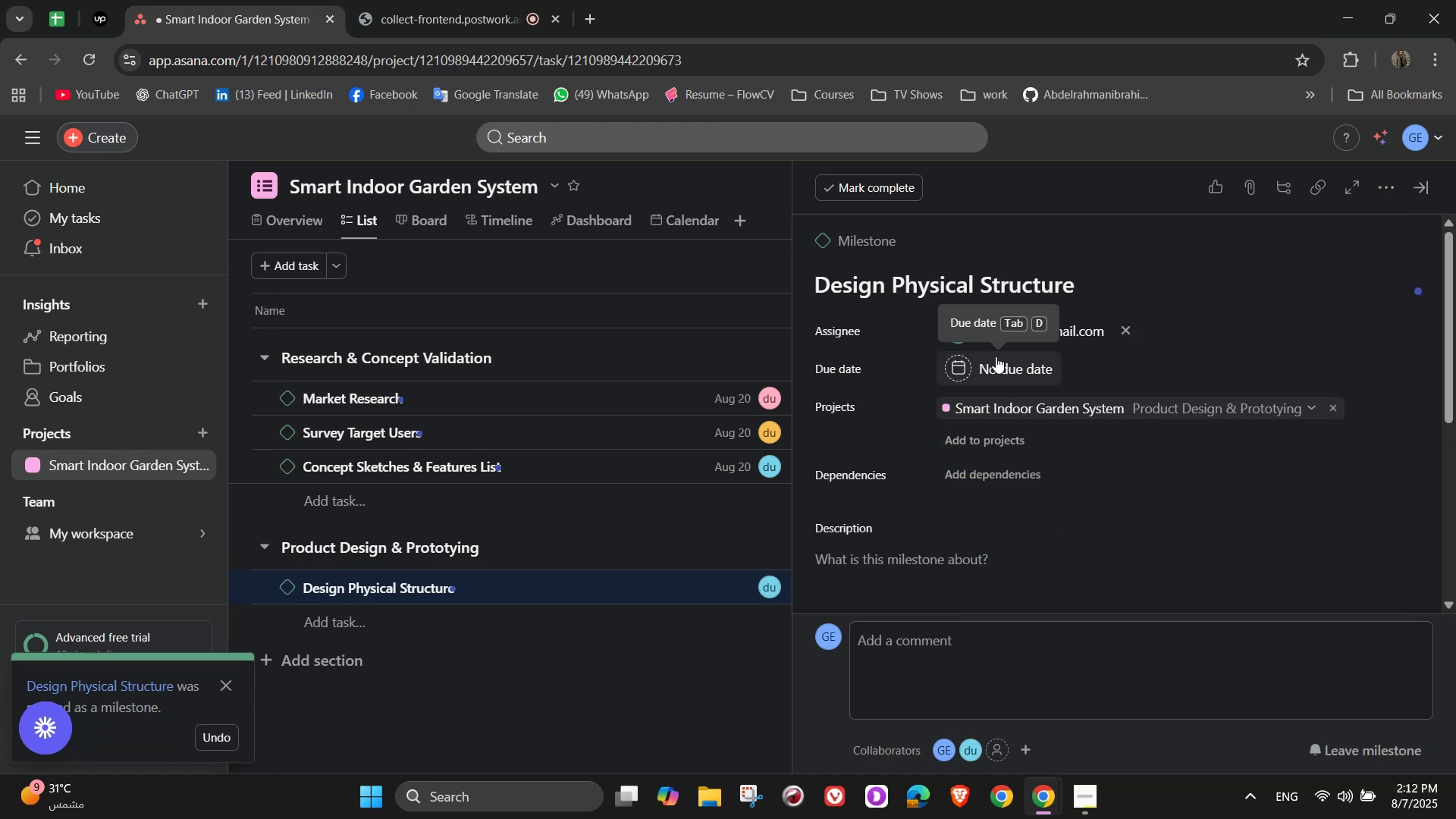 
left_click([996, 356])
 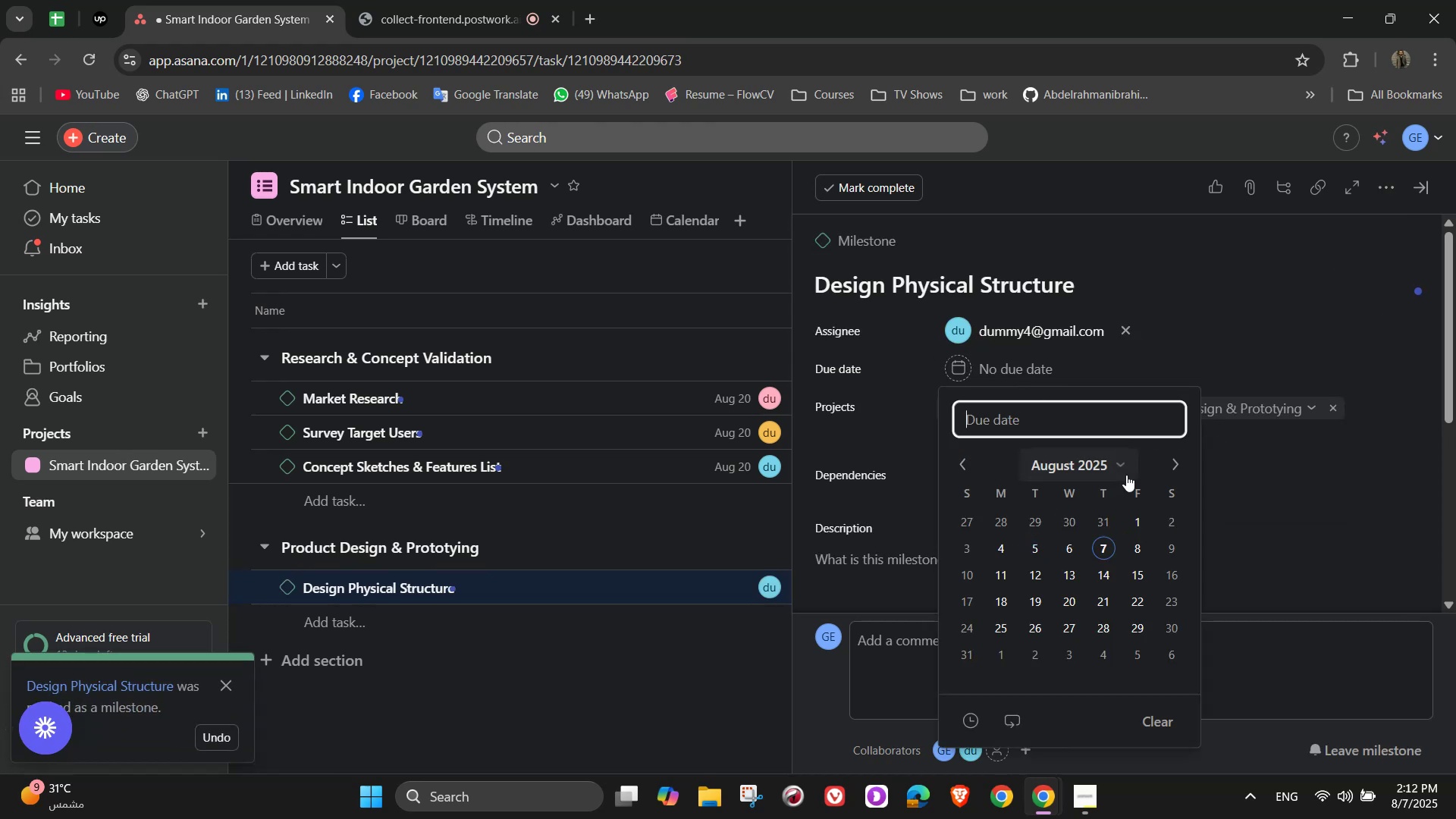 
left_click([1164, 466])
 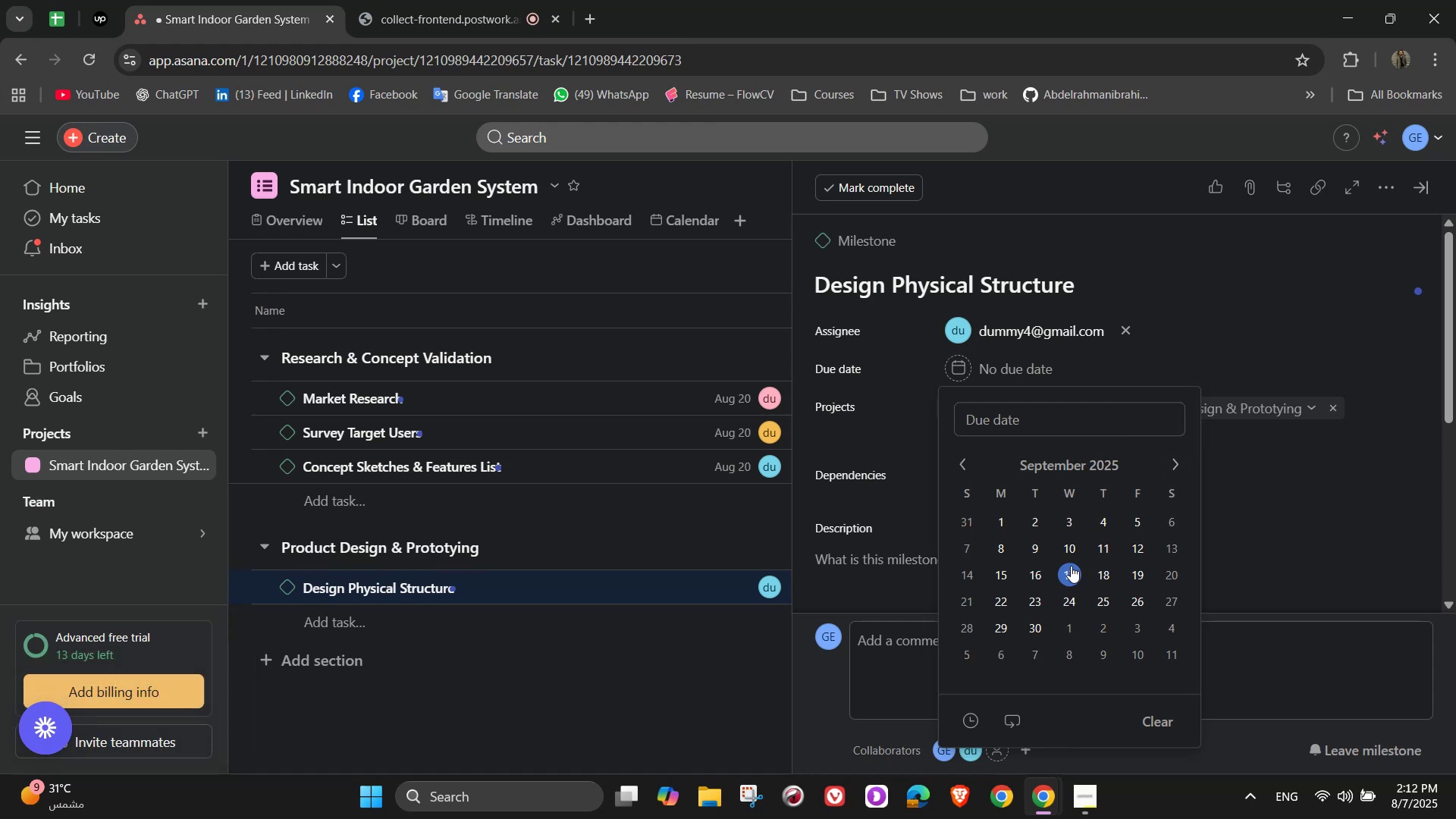 
left_click([1068, 555])
 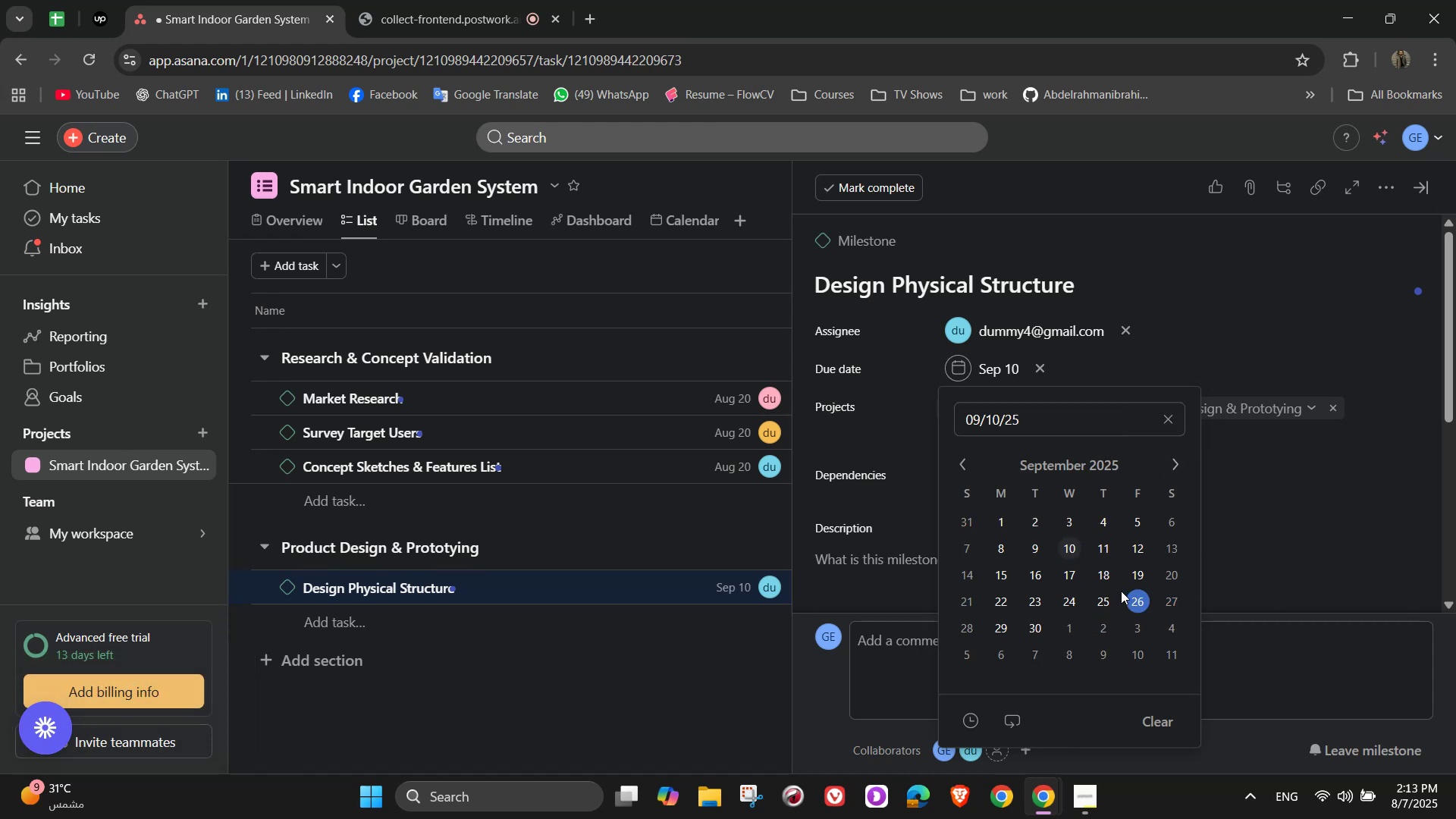 
wait(7.63)
 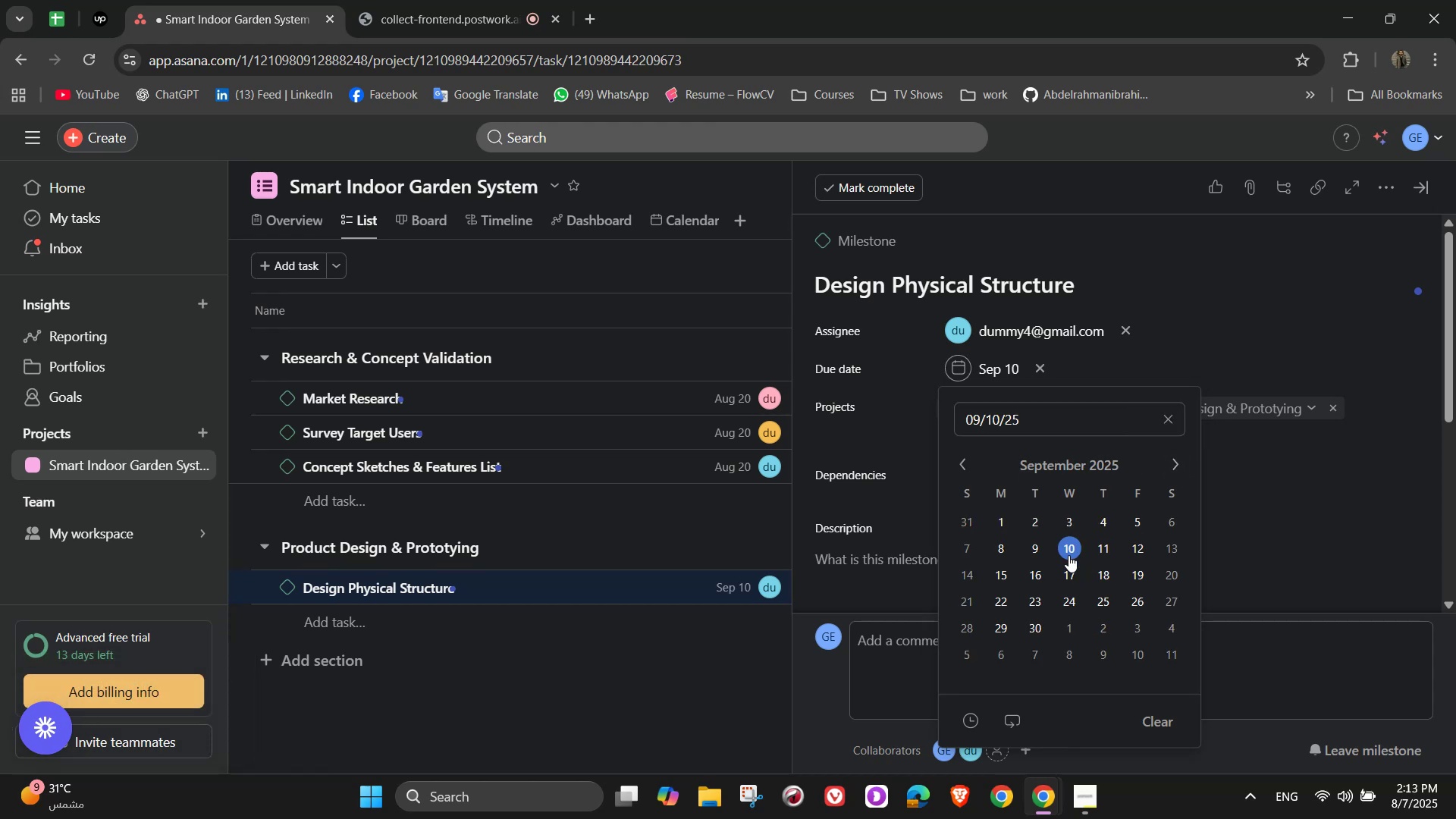 
left_click([1439, 513])
 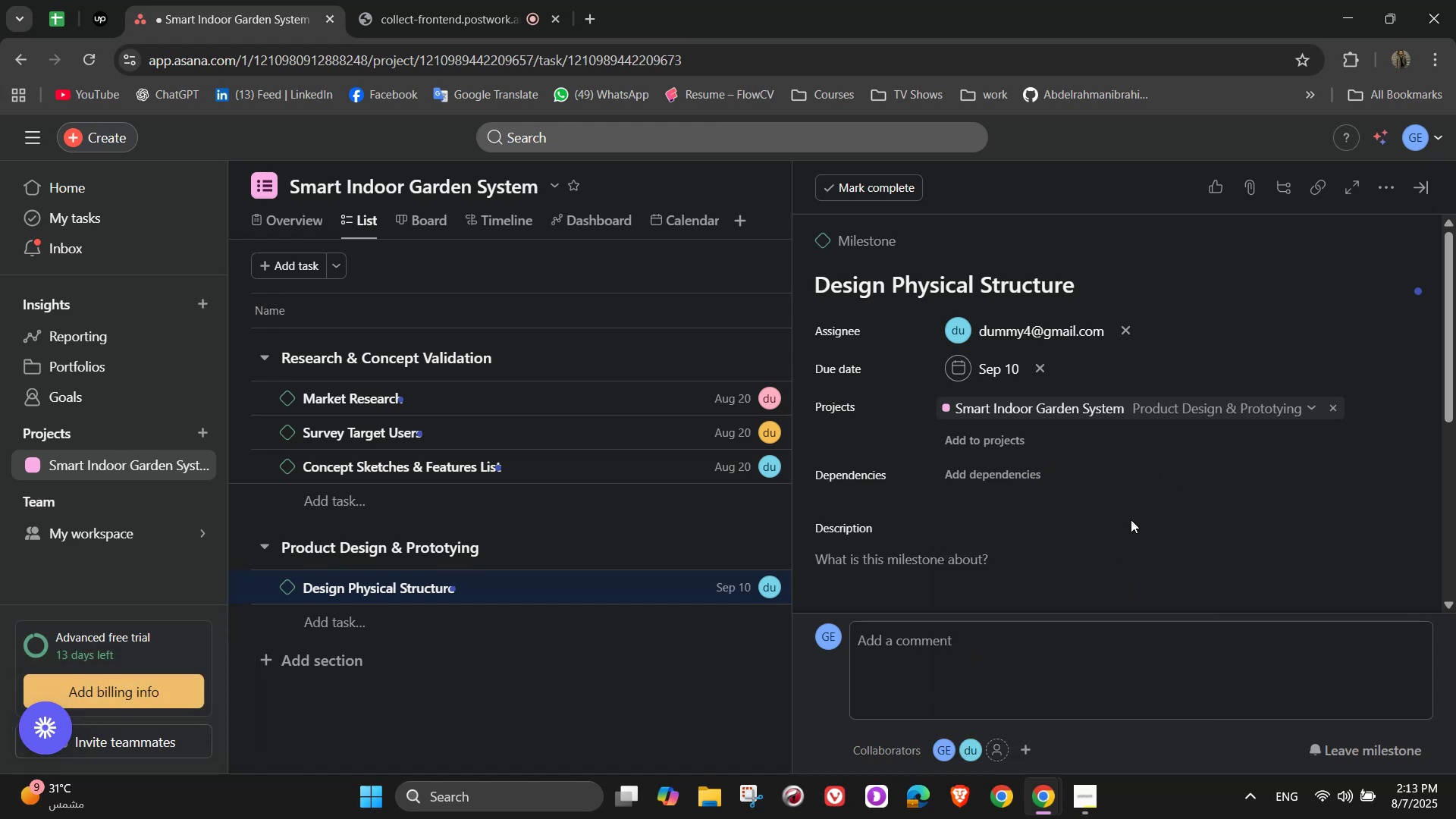 
scroll: coordinate [1120, 528], scroll_direction: down, amount: 2.0
 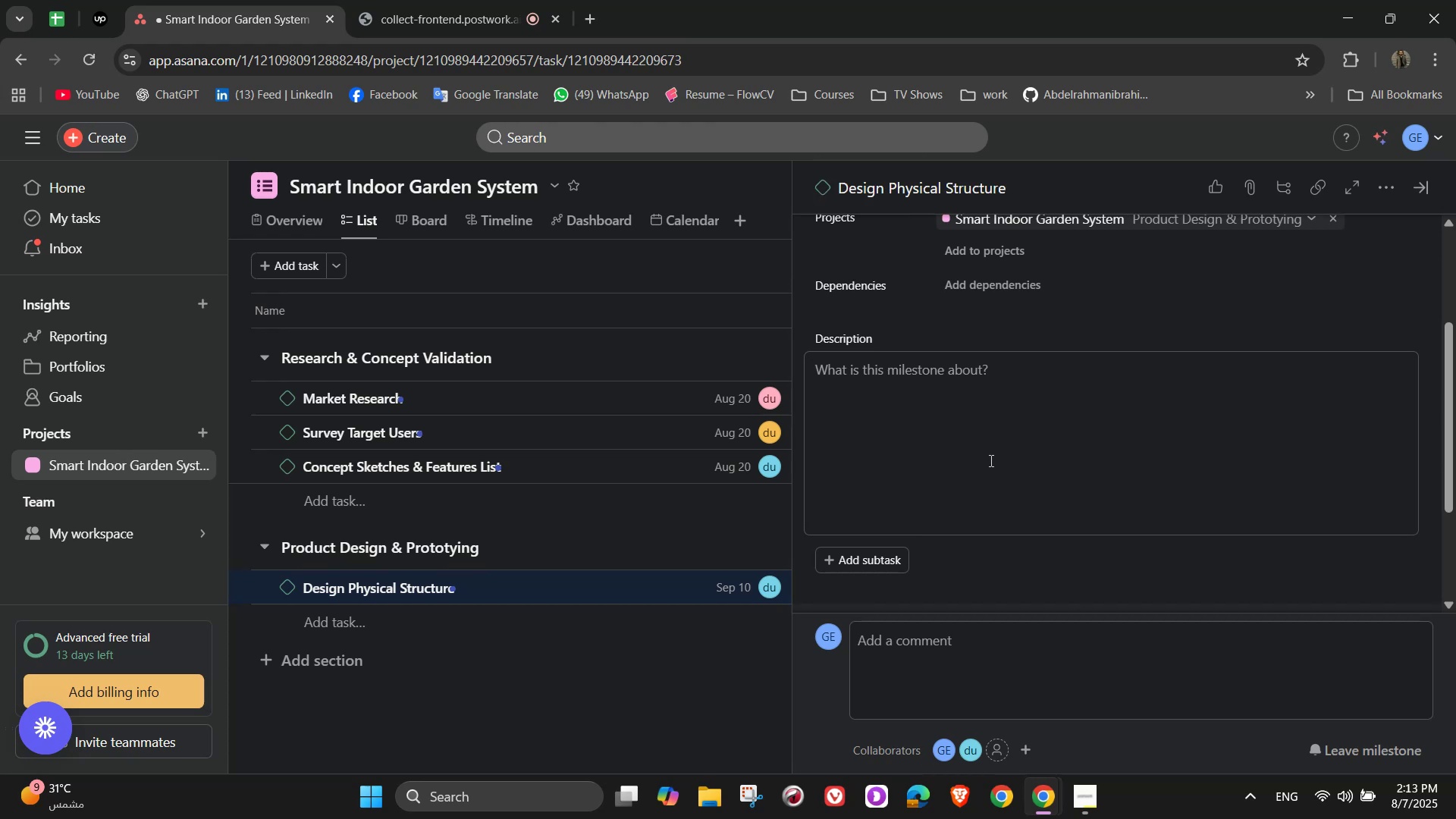 
left_click([990, 444])
 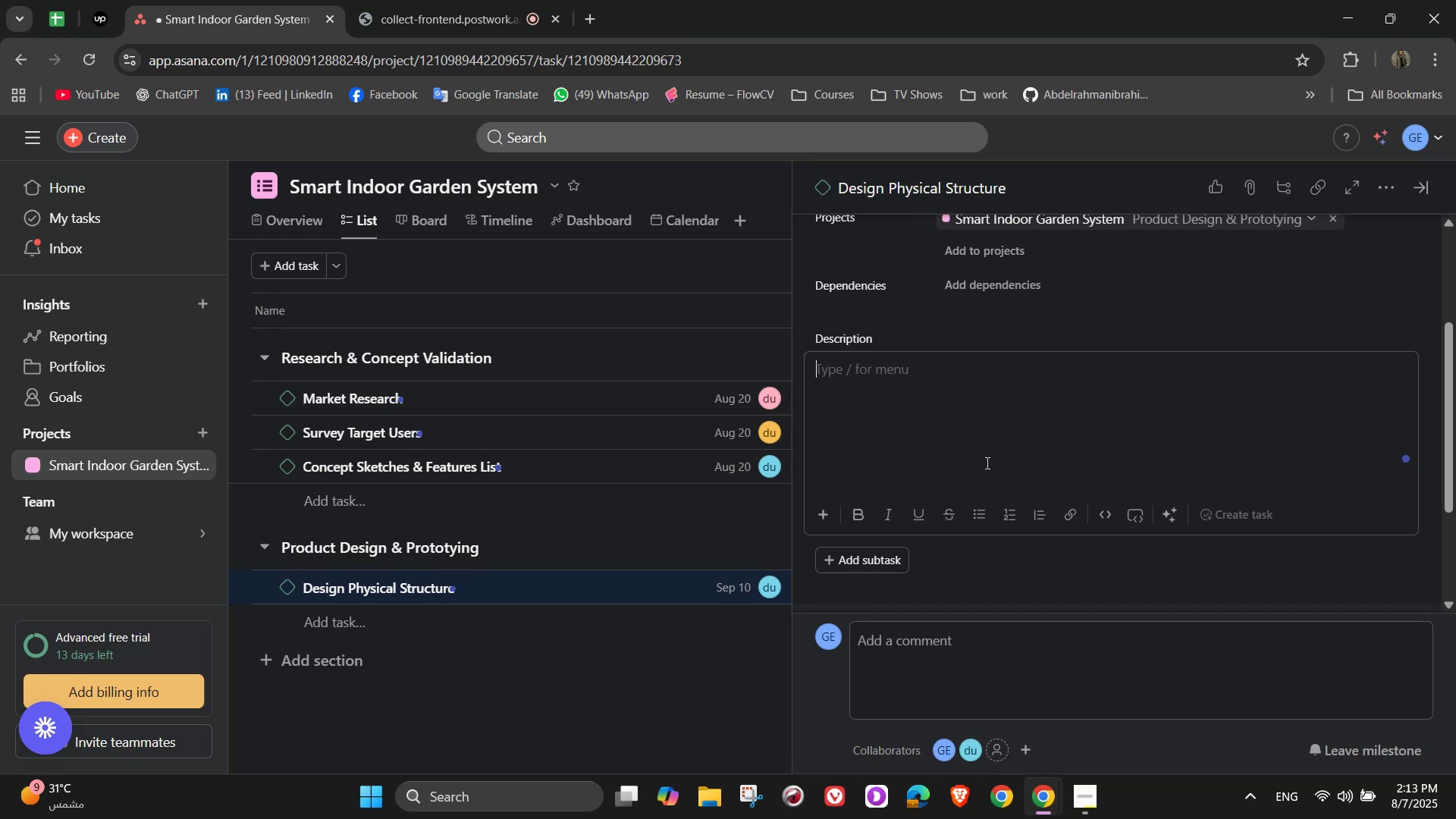 
type(Sketch )
key(Backspace)
type( and 3D model compact, modular garden unir)
key(Backspace)
type(t for h)
key(Backspace)
 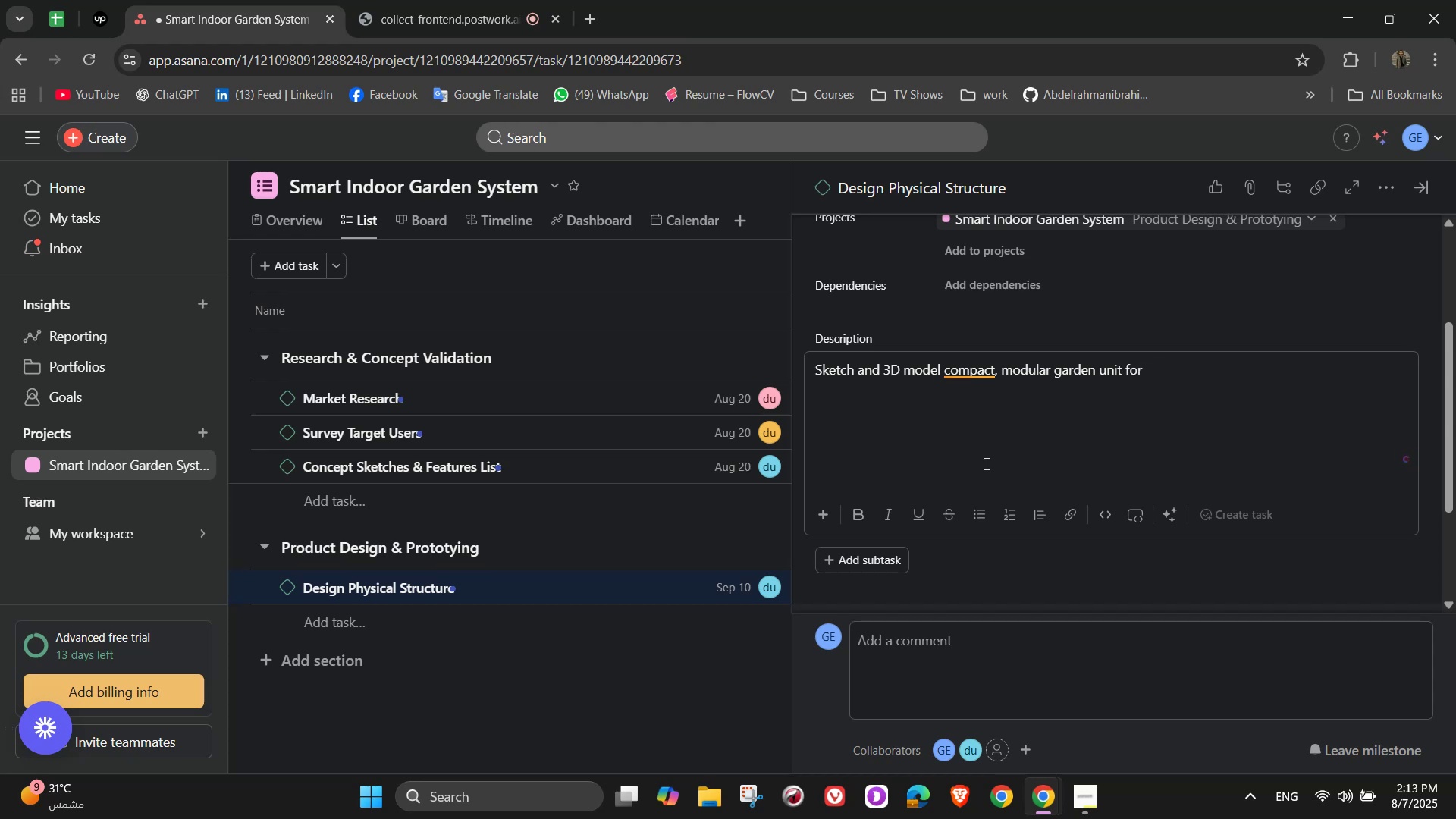 
key(H)
 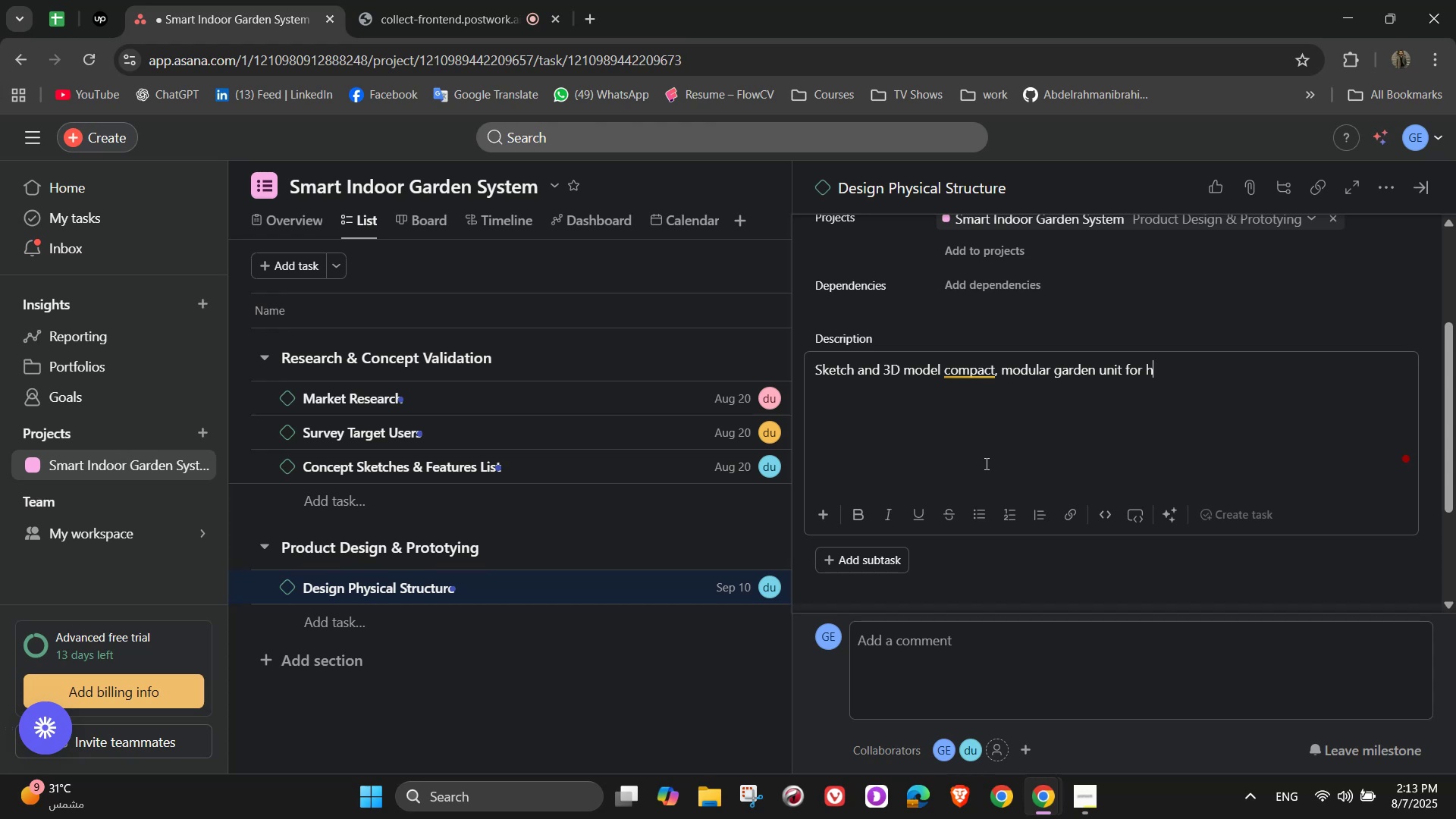 
type(ome )
key(Backspace)
type(s and apartments)
 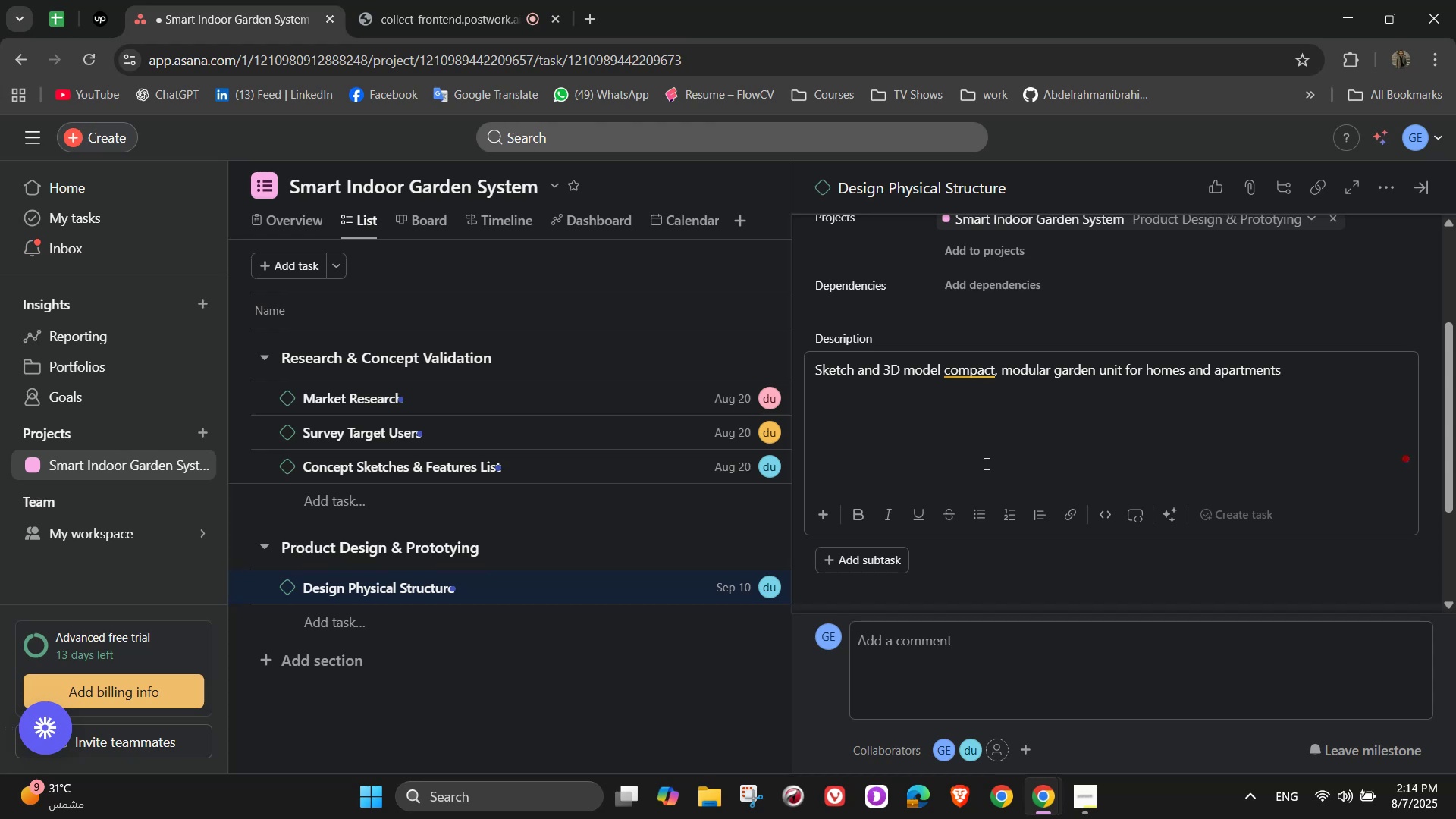 
wait(9.94)
 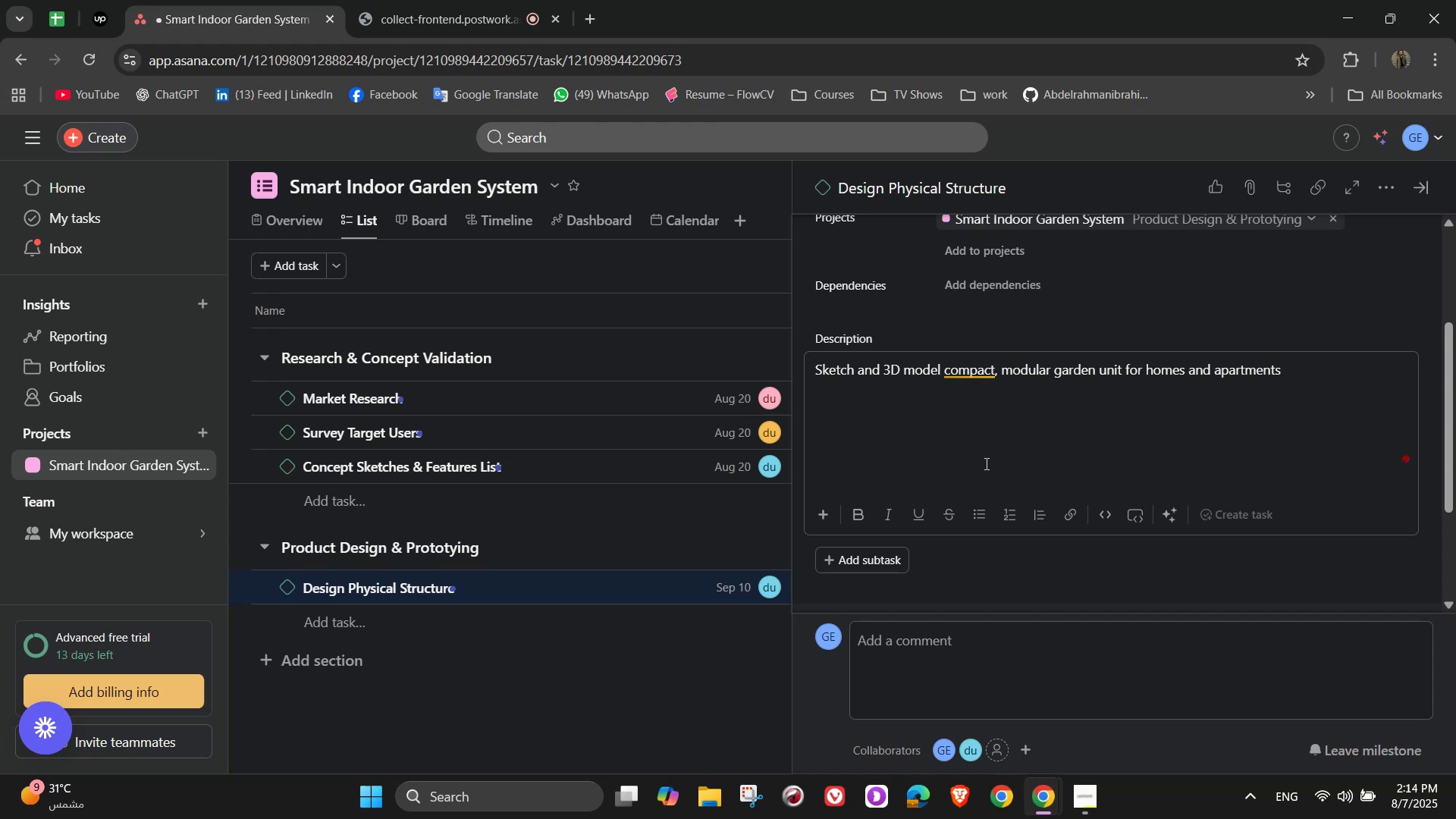 
scroll: coordinate [1398, 231], scroll_direction: up, amount: 4.0
 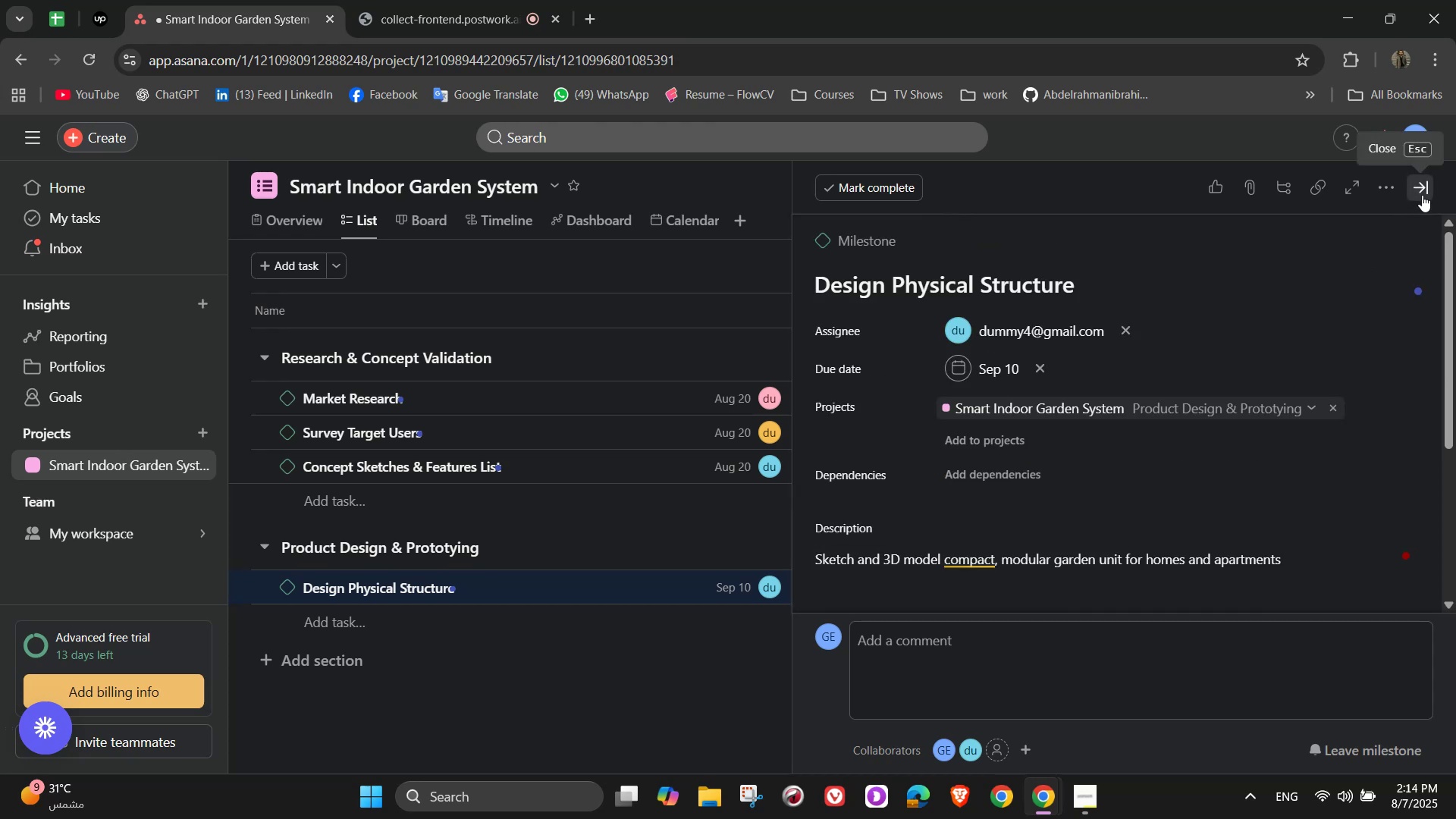 
scroll: coordinate [673, 534], scroll_direction: down, amount: 2.0
 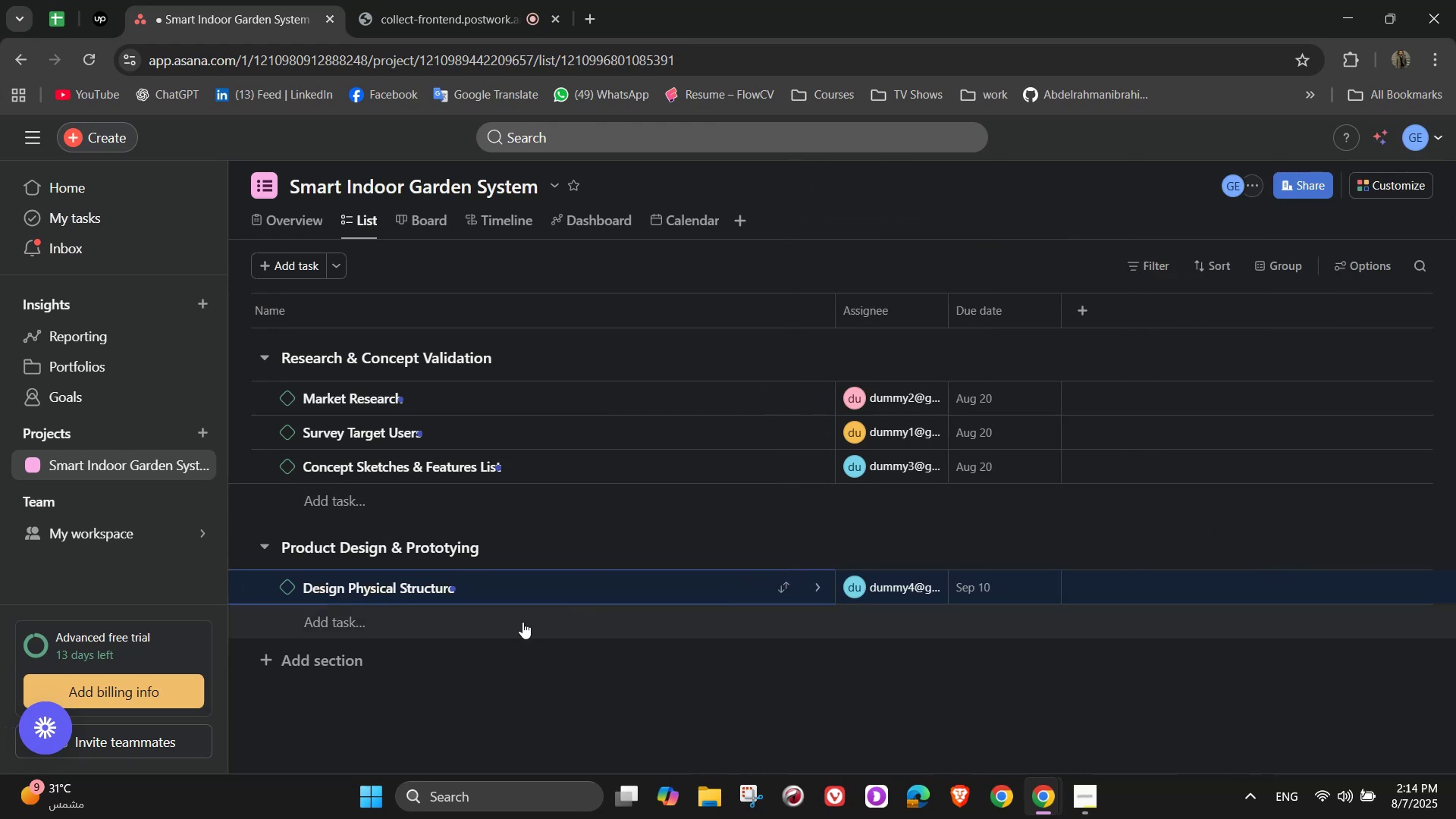 
left_click([513, 626])
 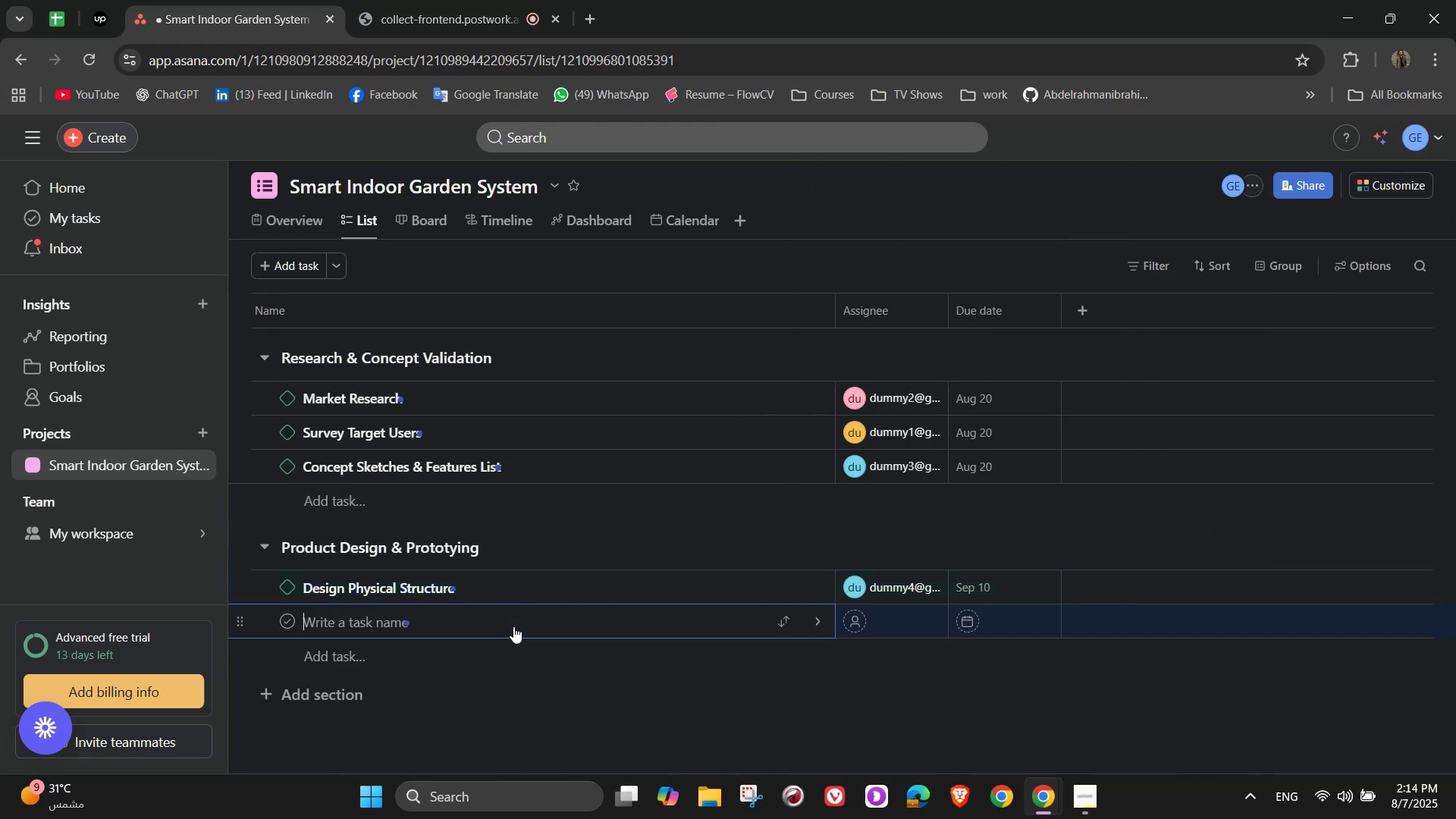 
wait(6.29)
 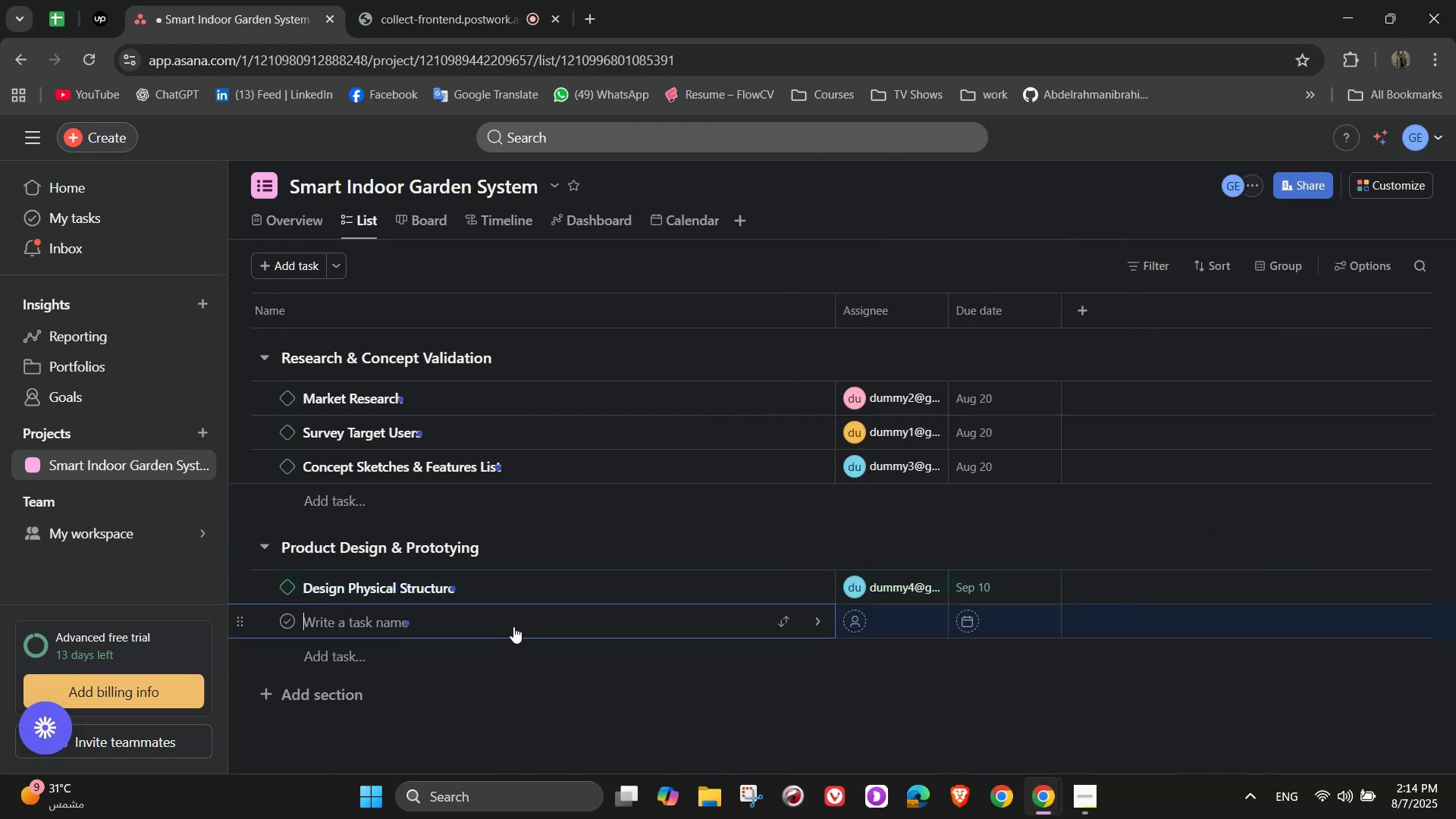 
type(Select Materials)
 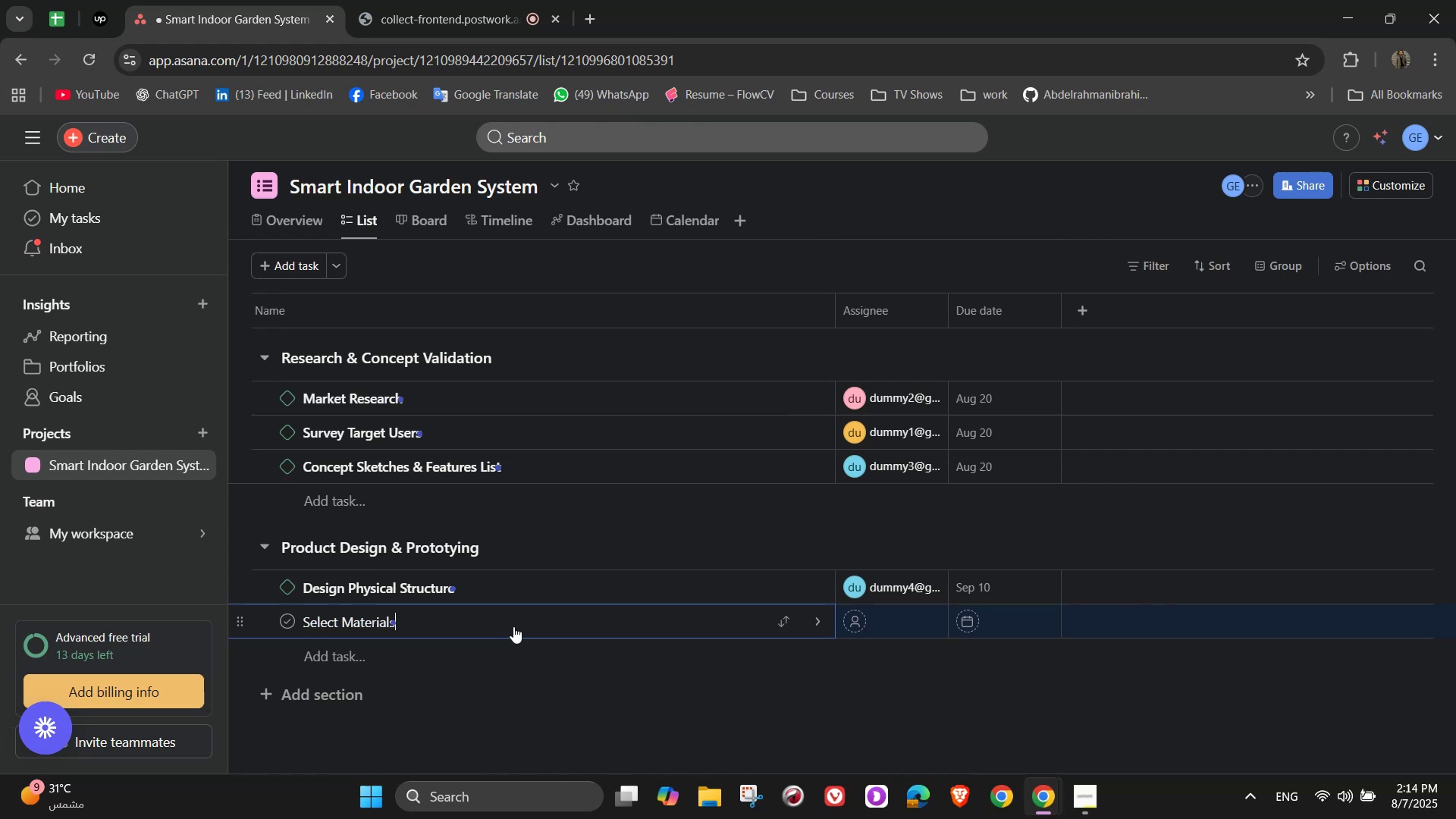 
left_click([817, 619])
 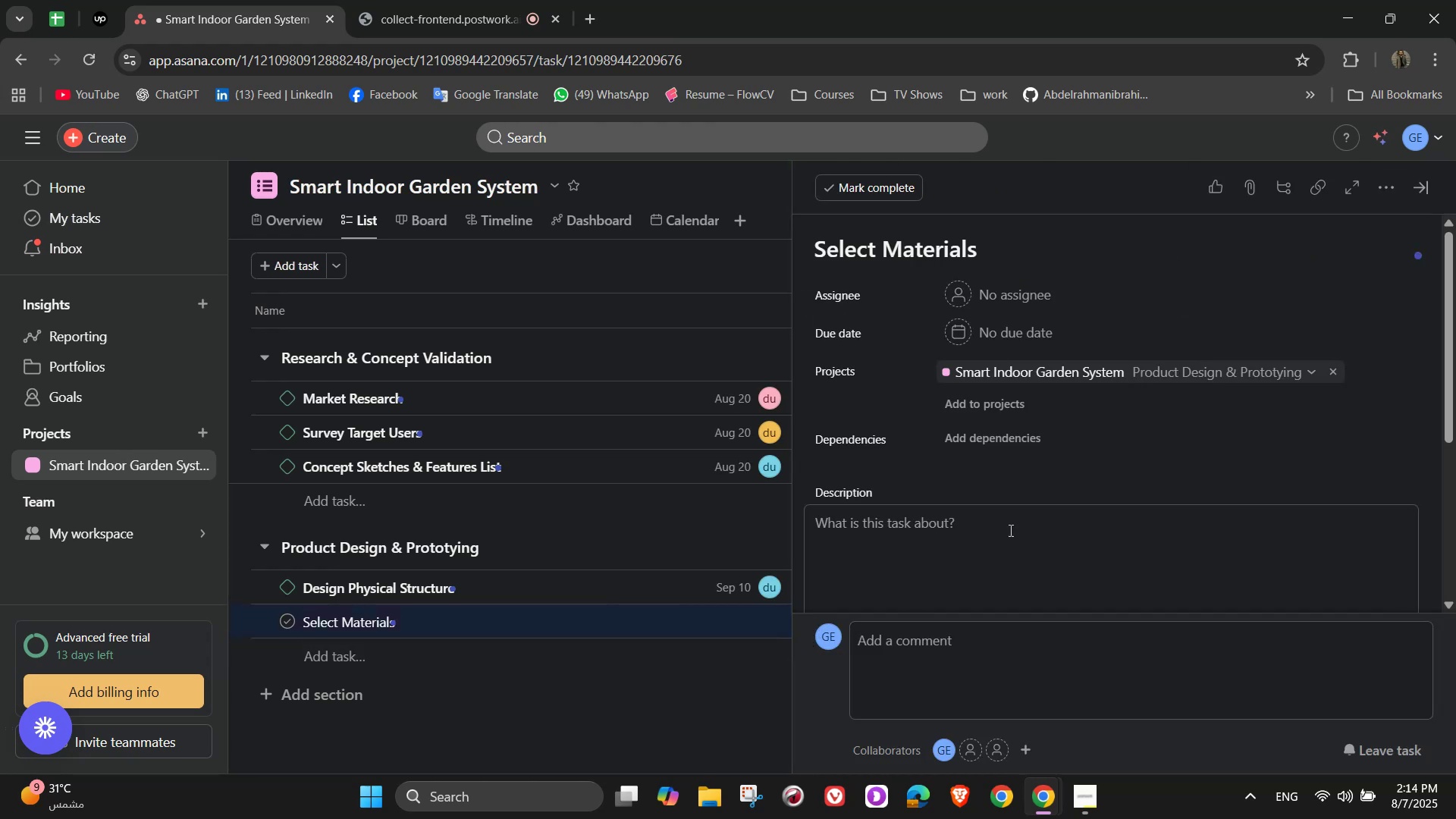 
wait(6.7)
 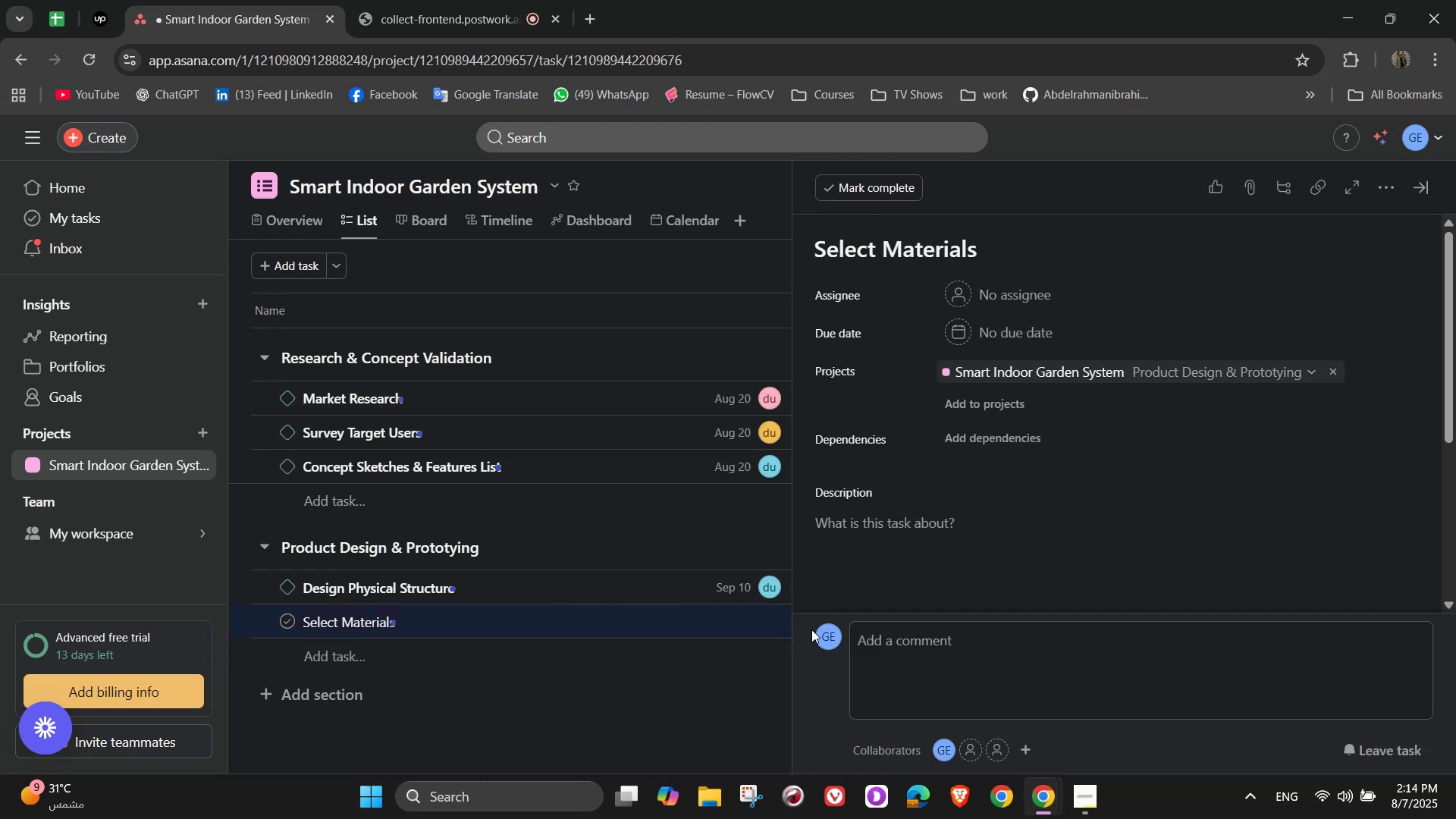 
left_click([1392, 186])
 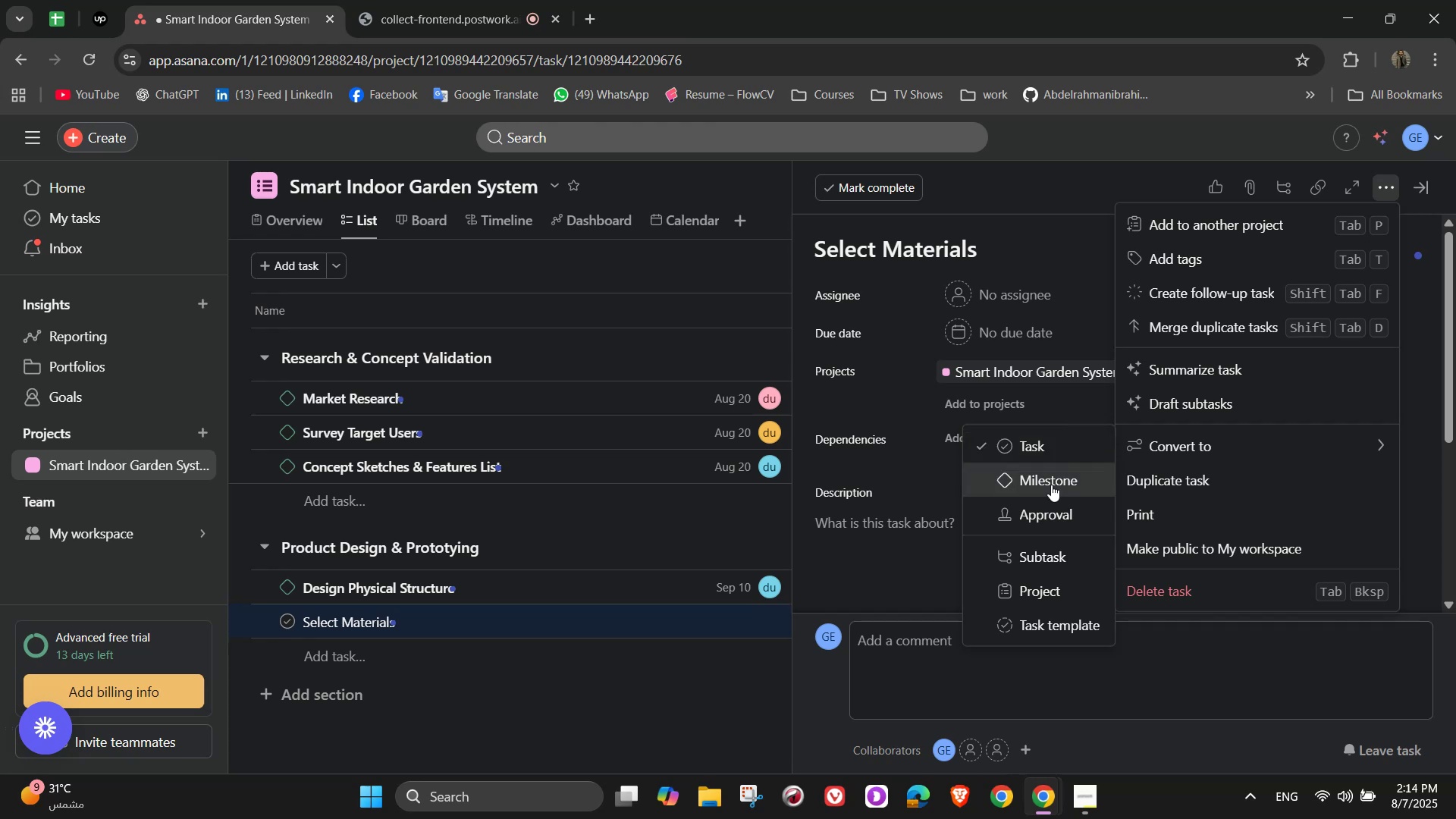 
left_click([1048, 487])
 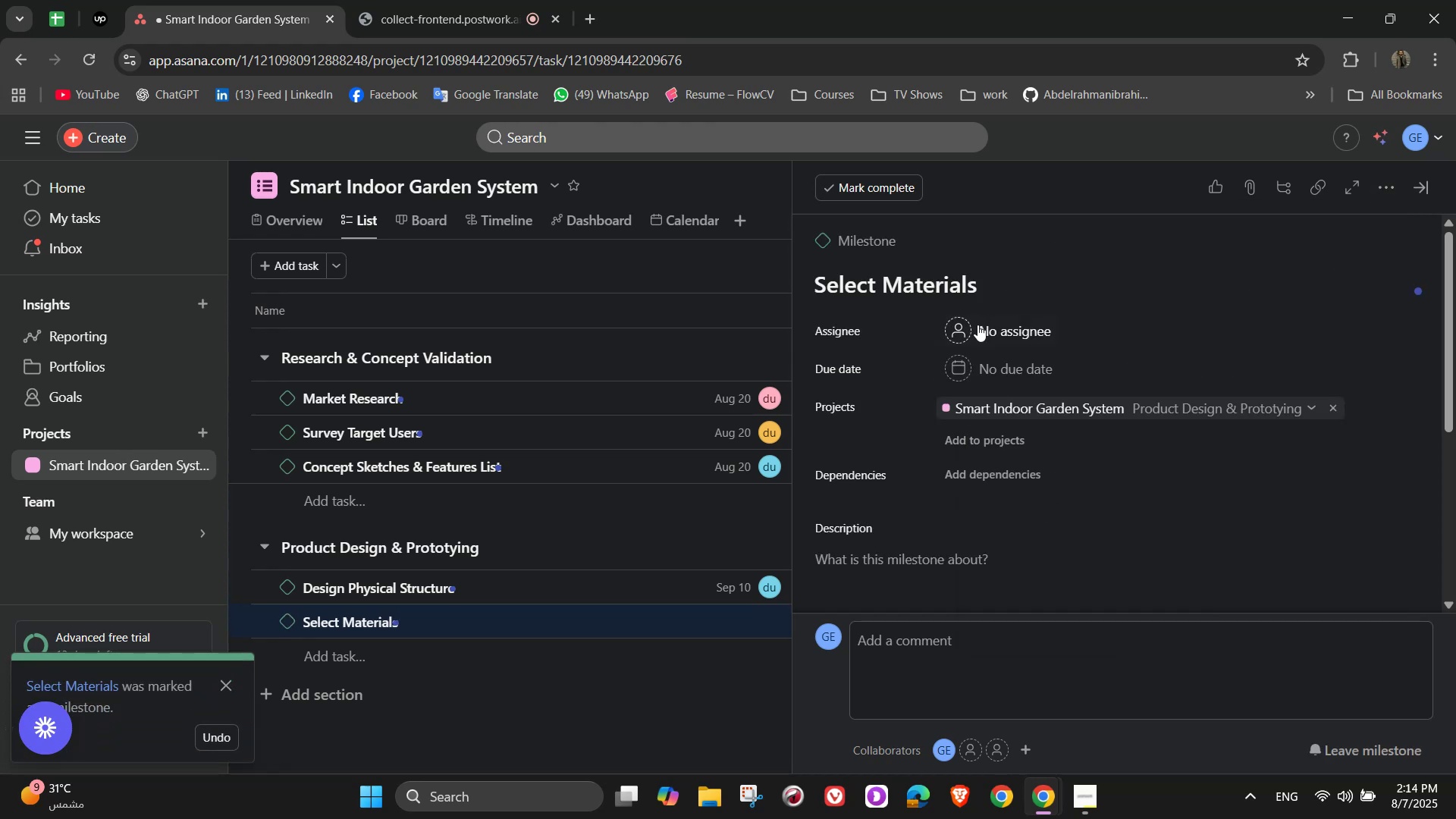 
left_click([977, 328])
 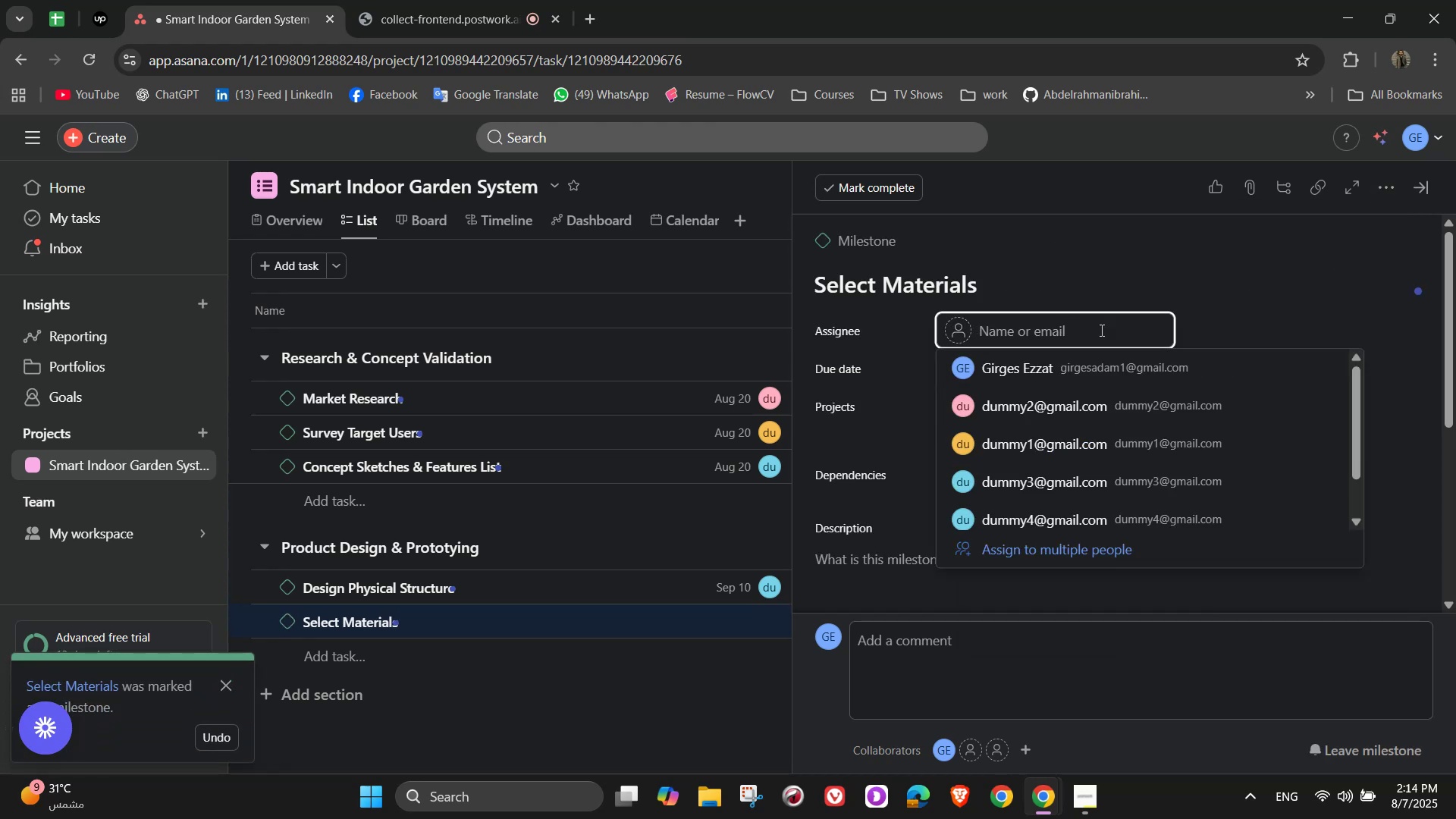 
wait(5.46)
 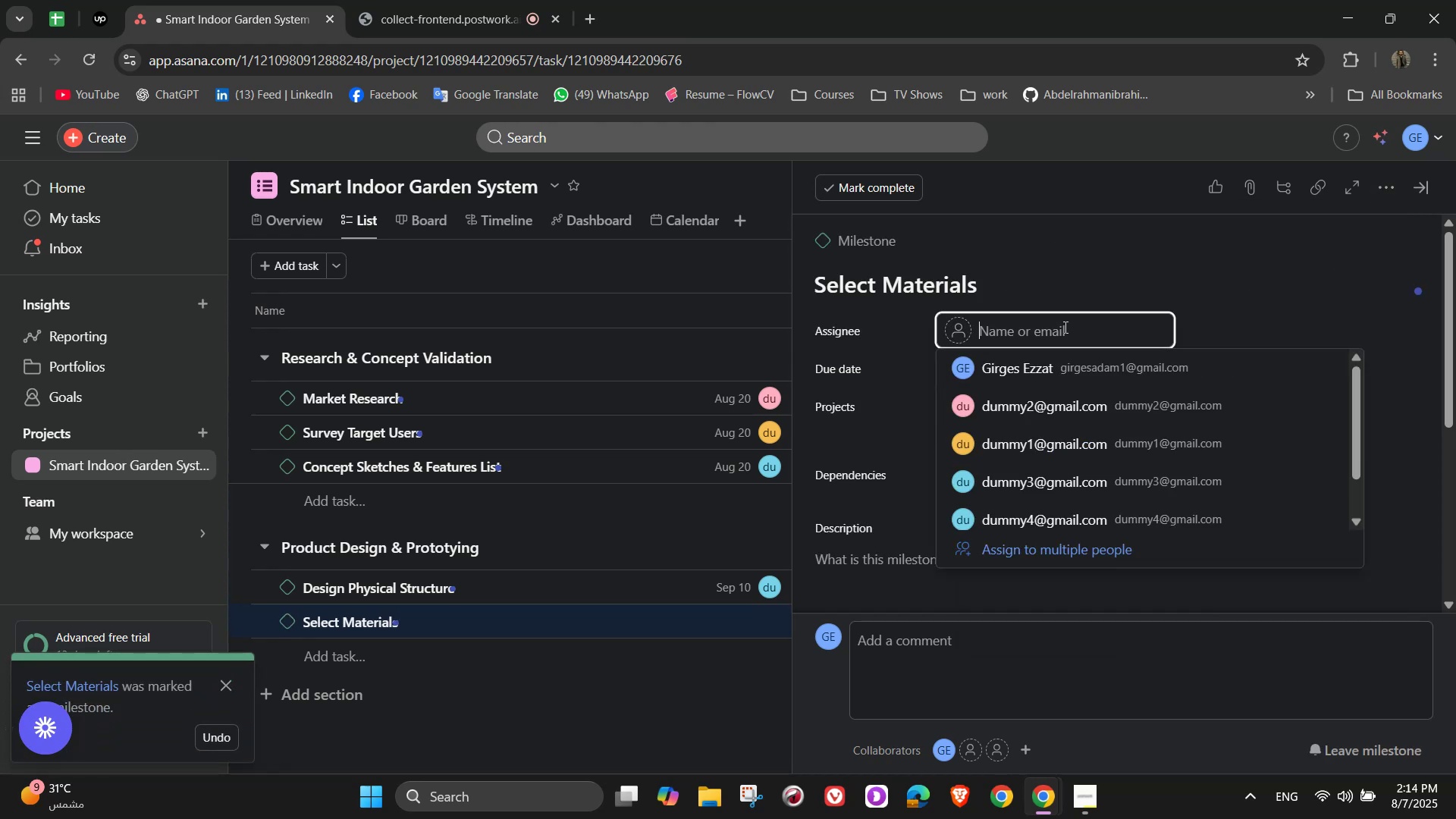 
left_click([1075, 419])
 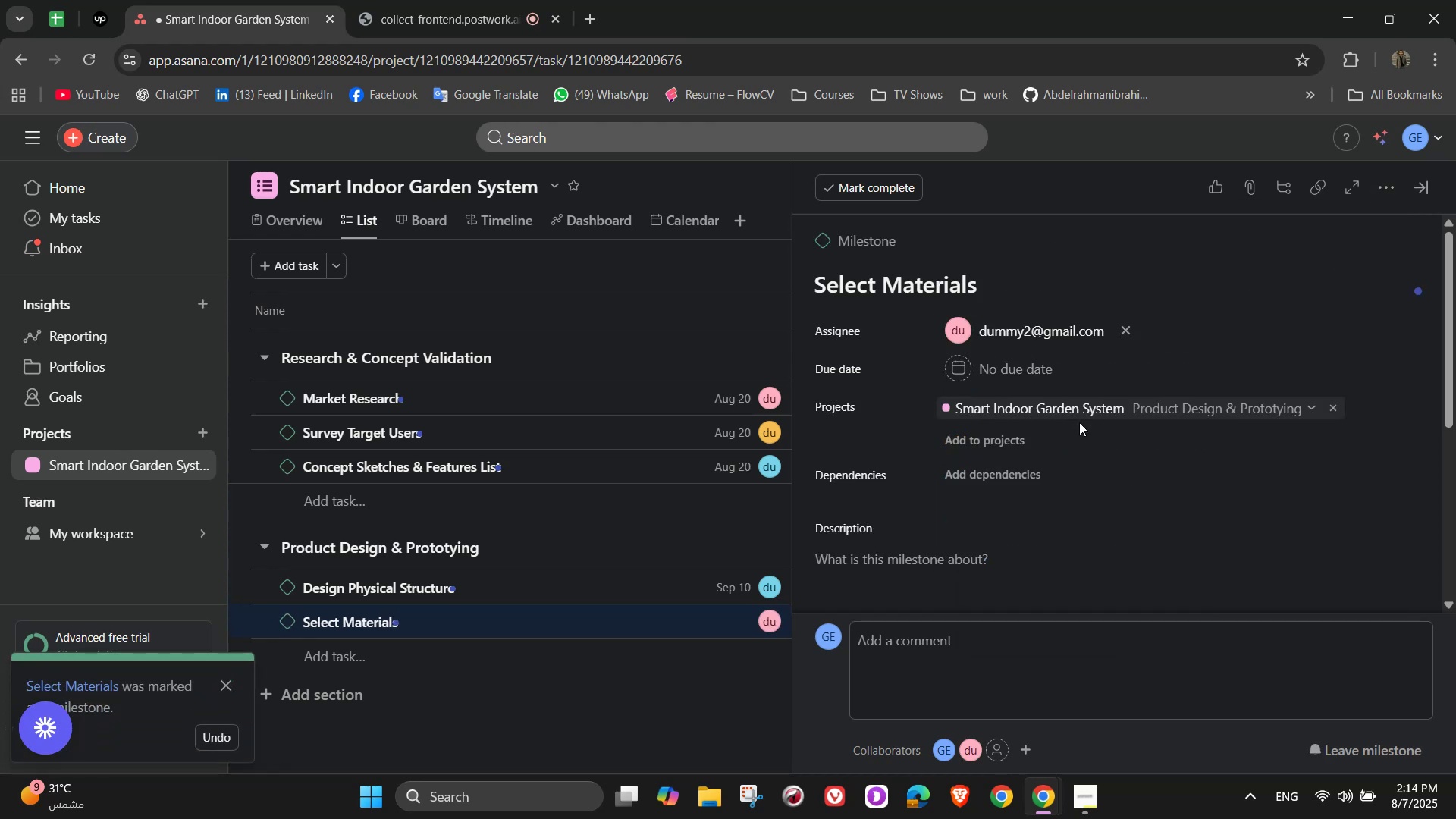 
mouse_move([1046, 369])
 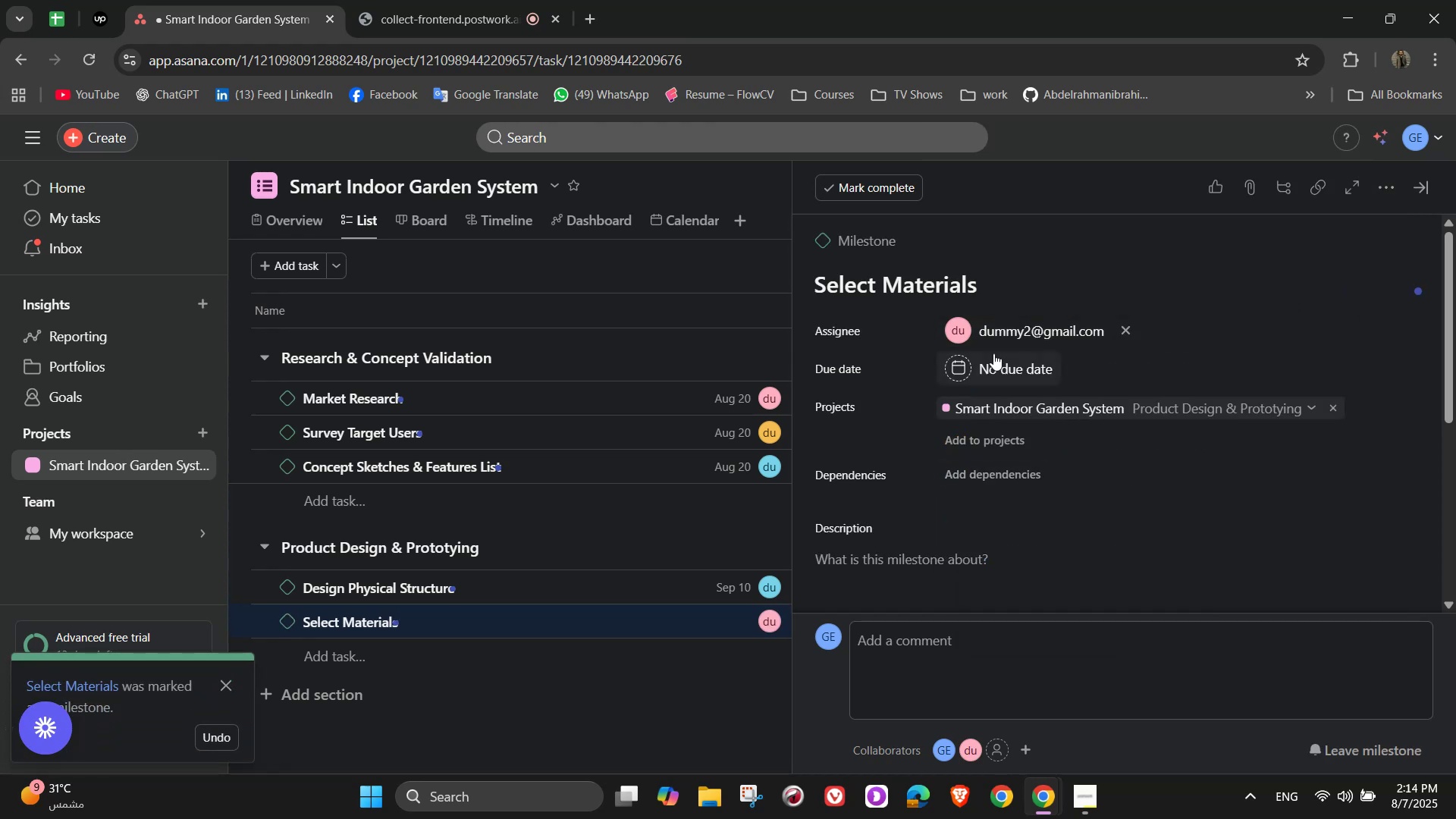 
left_click([993, 353])
 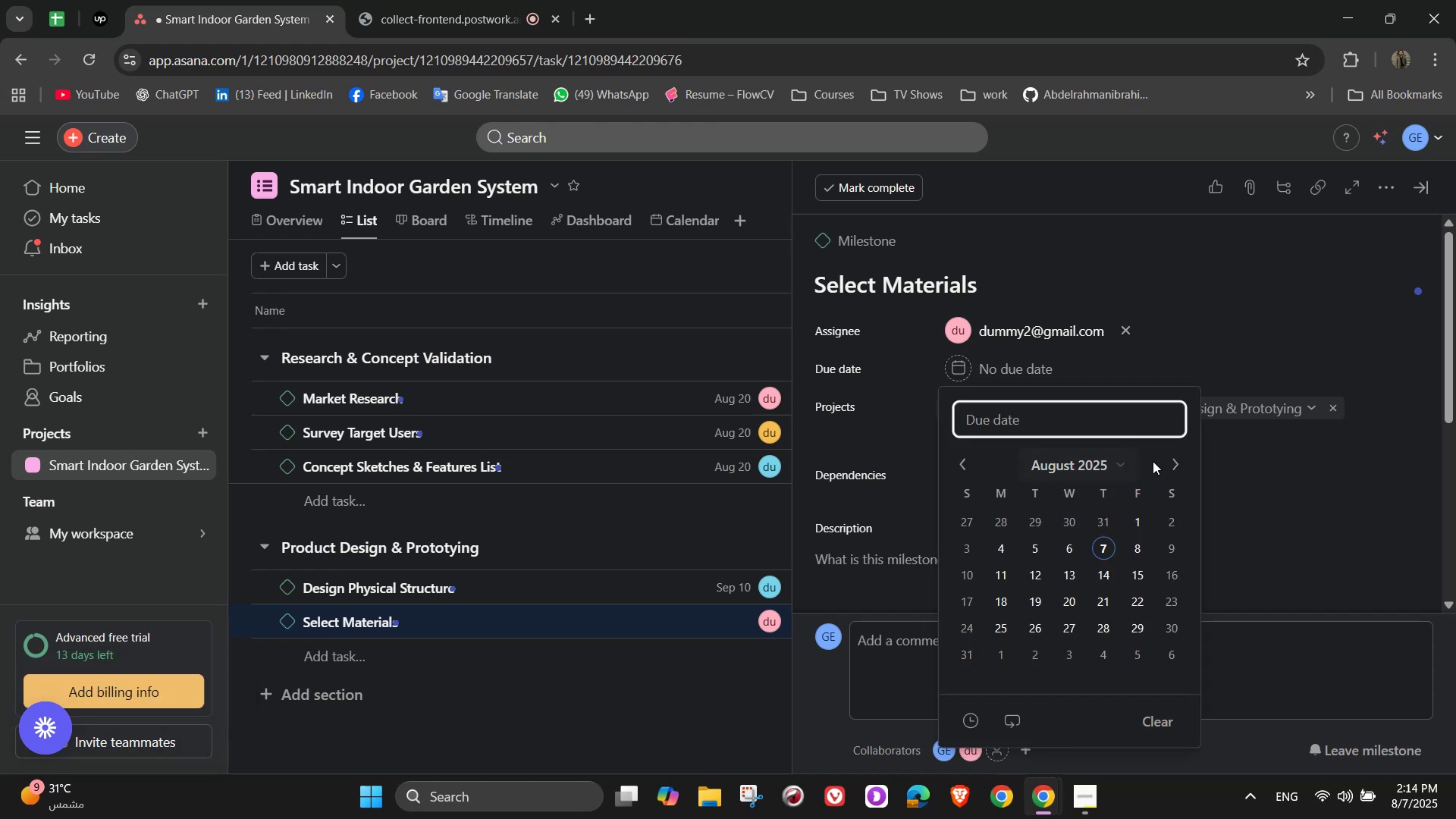 
left_click([1174, 461])
 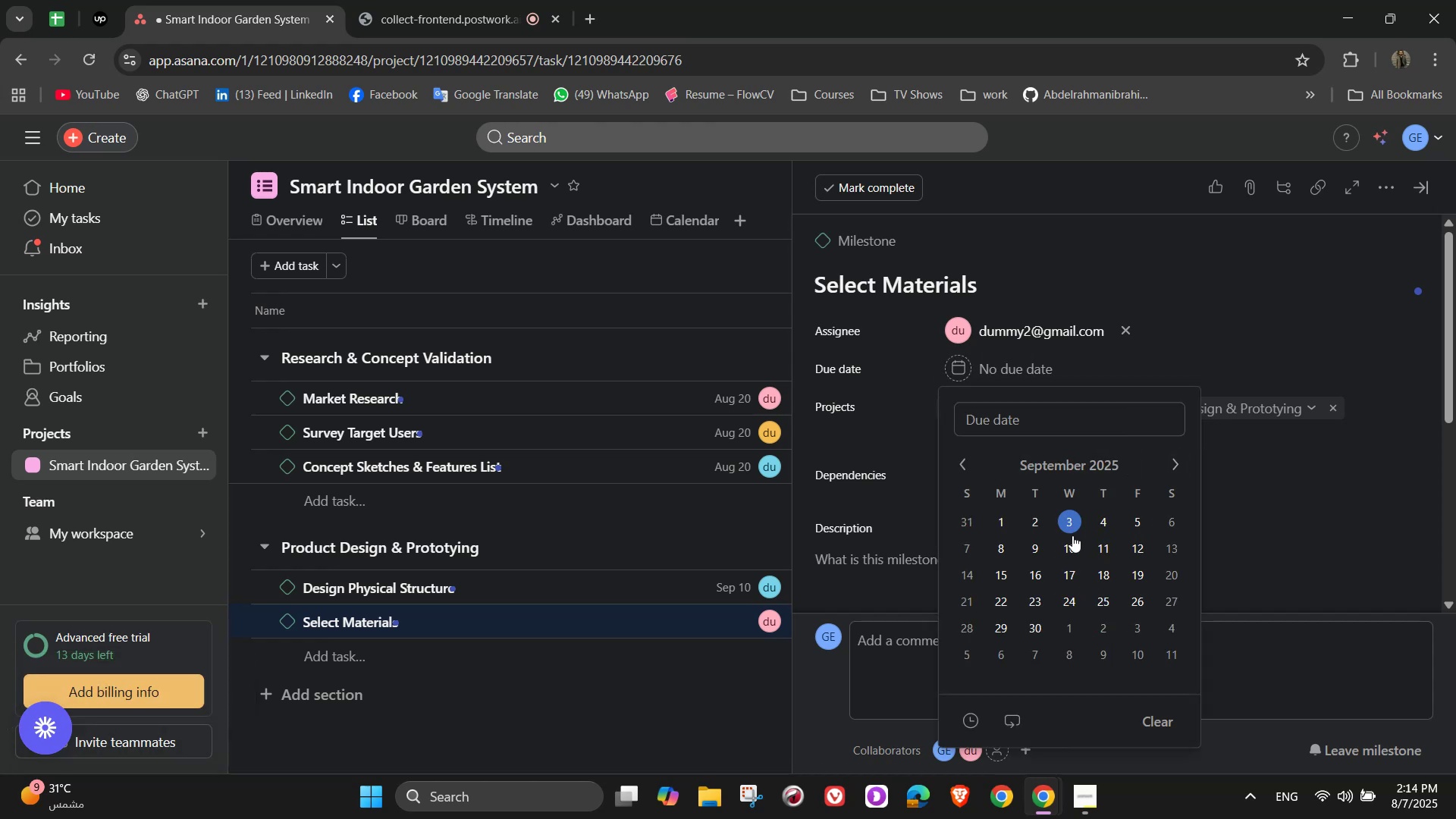 
left_click([1072, 541])
 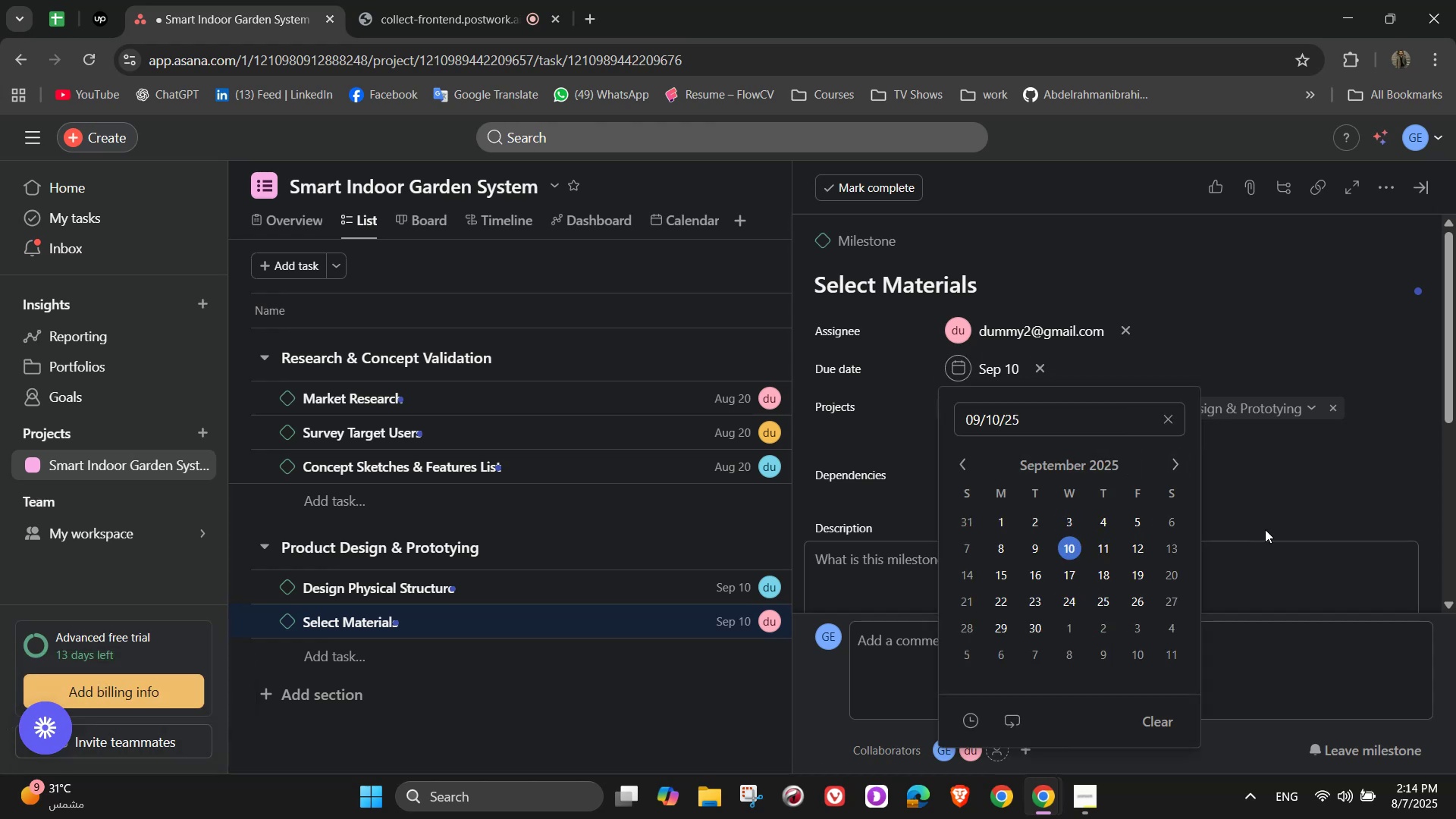 
left_click([1273, 525])
 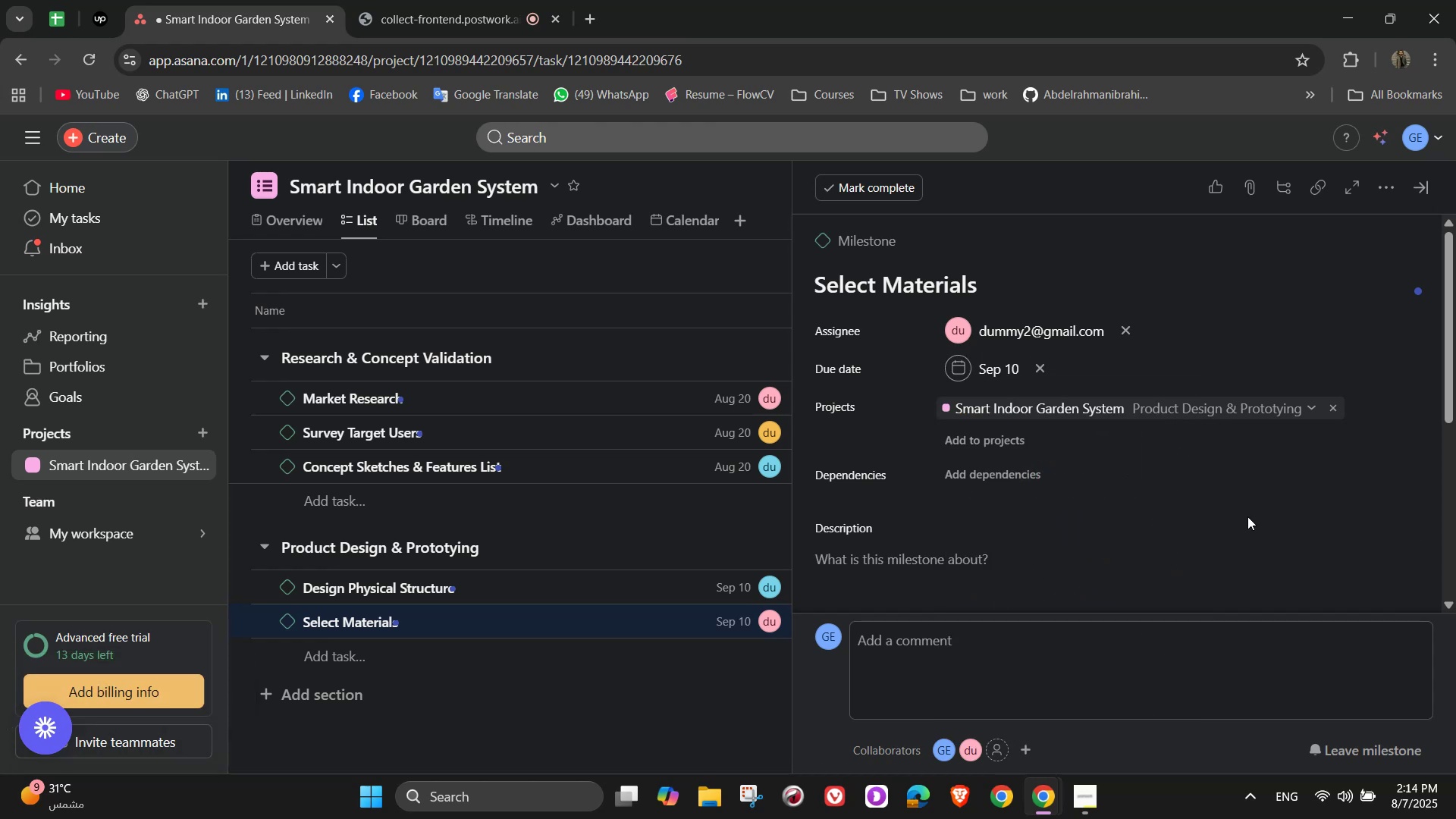 
scroll: coordinate [1245, 507], scroll_direction: down, amount: 1.0
 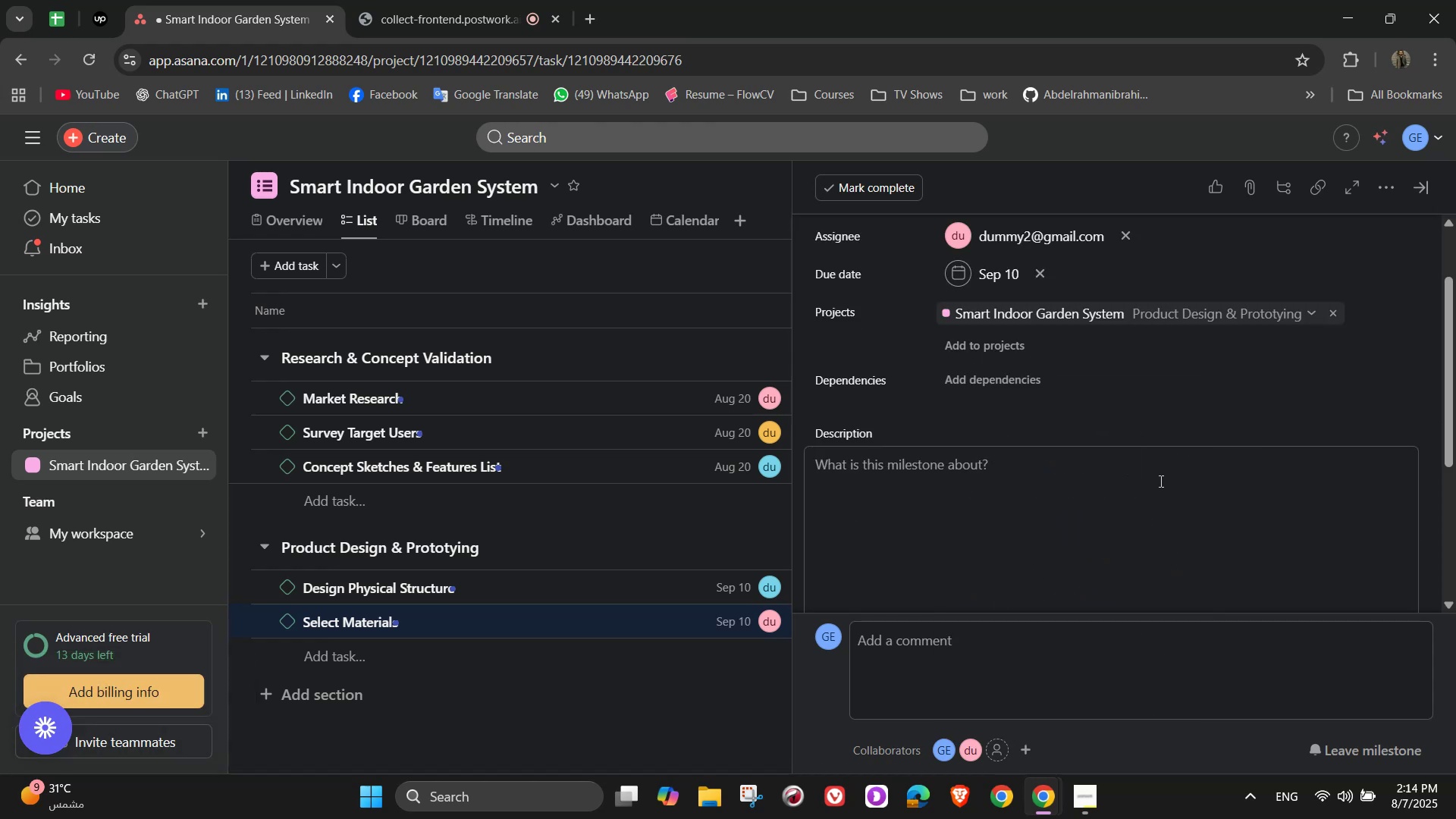 
left_click([1159, 481])
 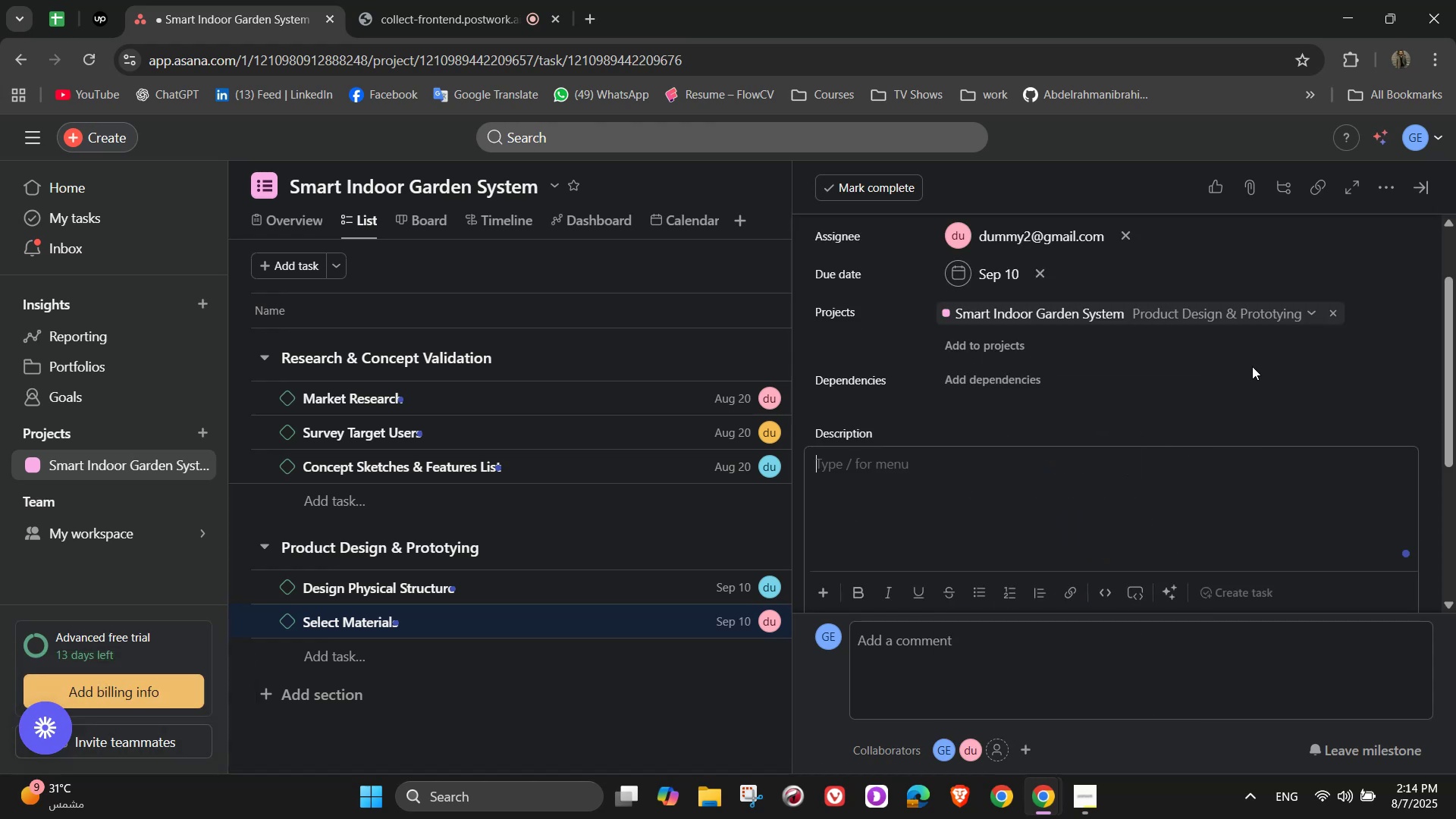 
type(Build )
 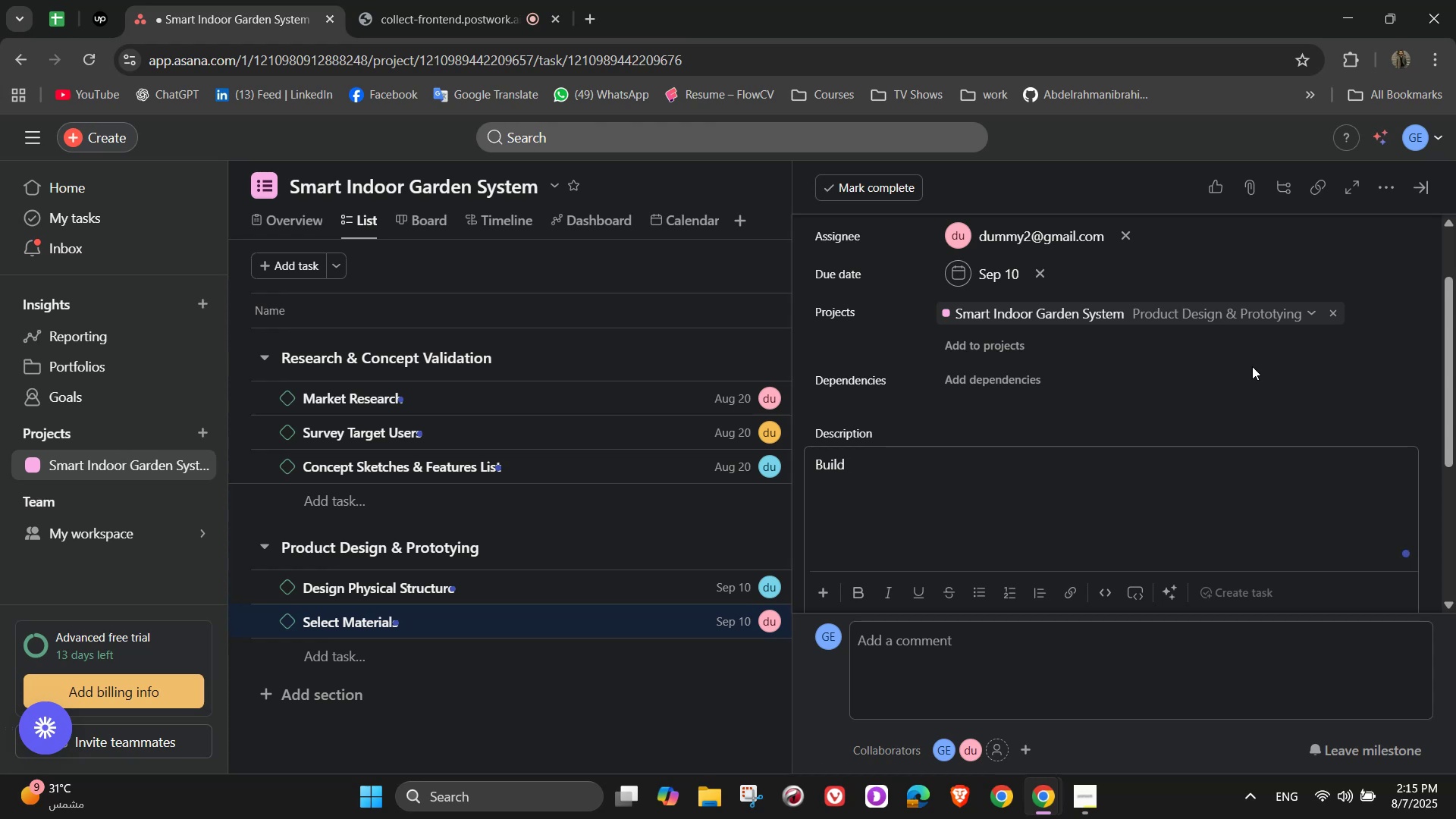 
wait(5.85)
 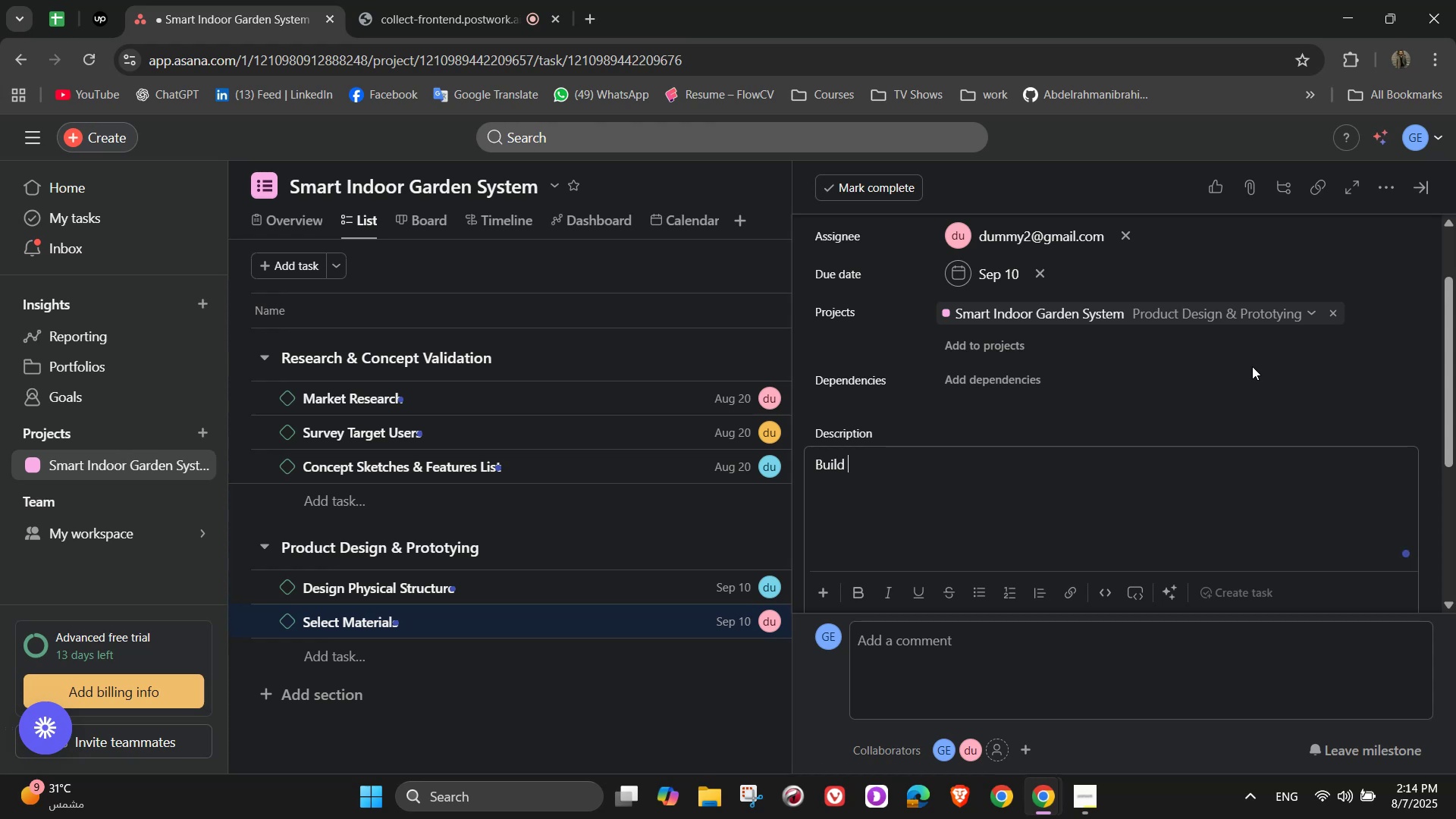 
type(First Proto)
 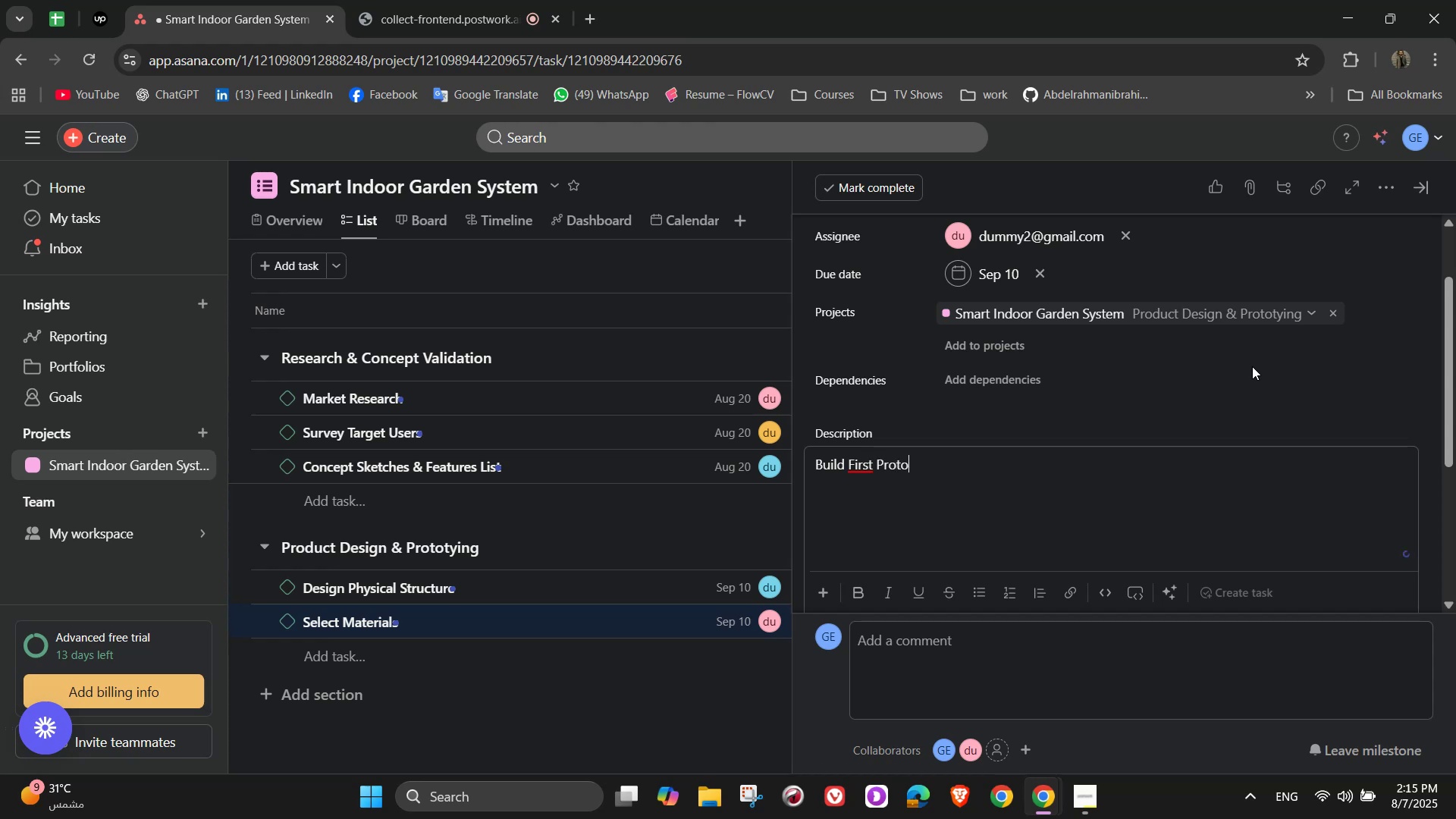 
type(type)
 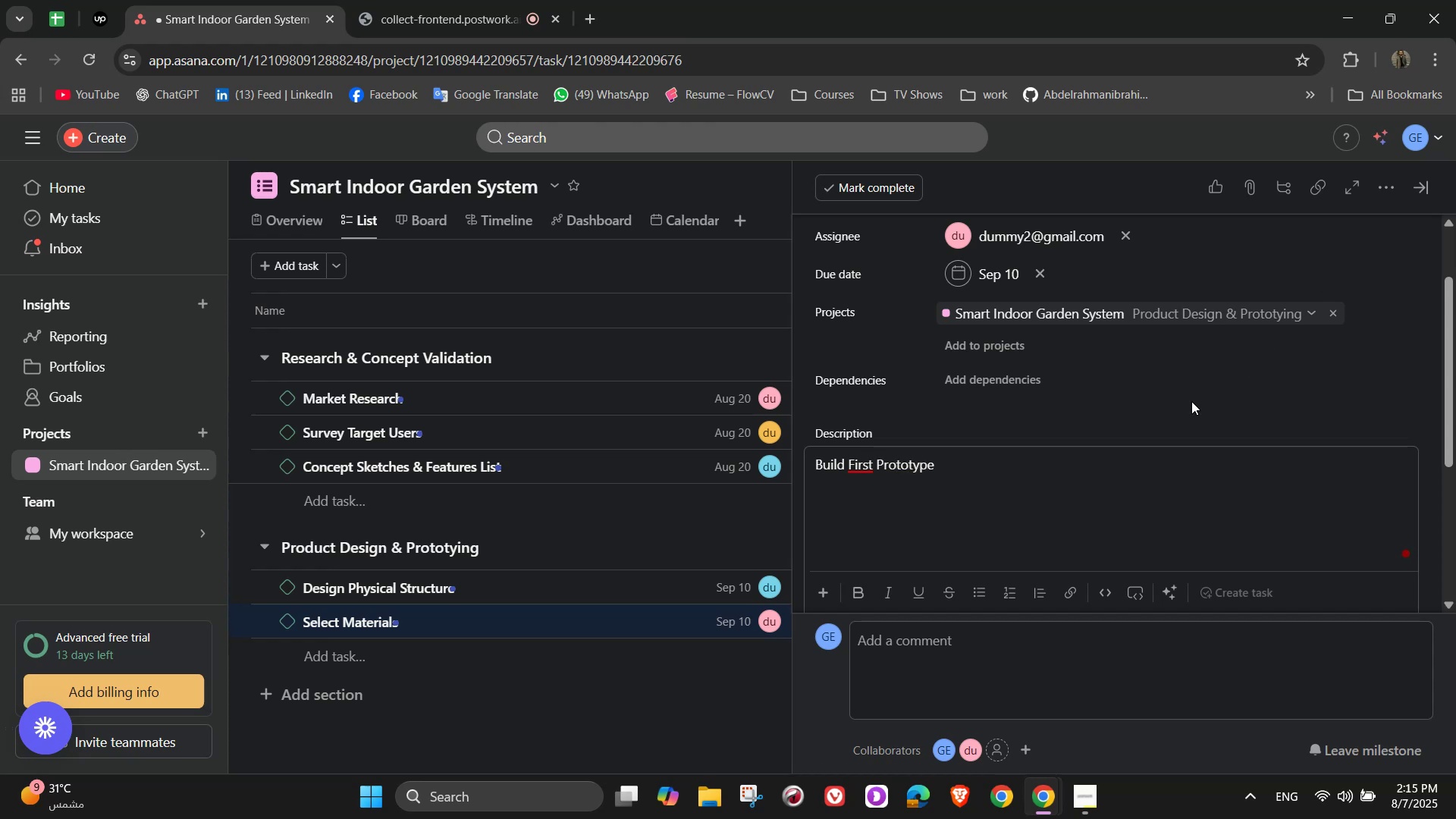 
left_click([1167, 417])
 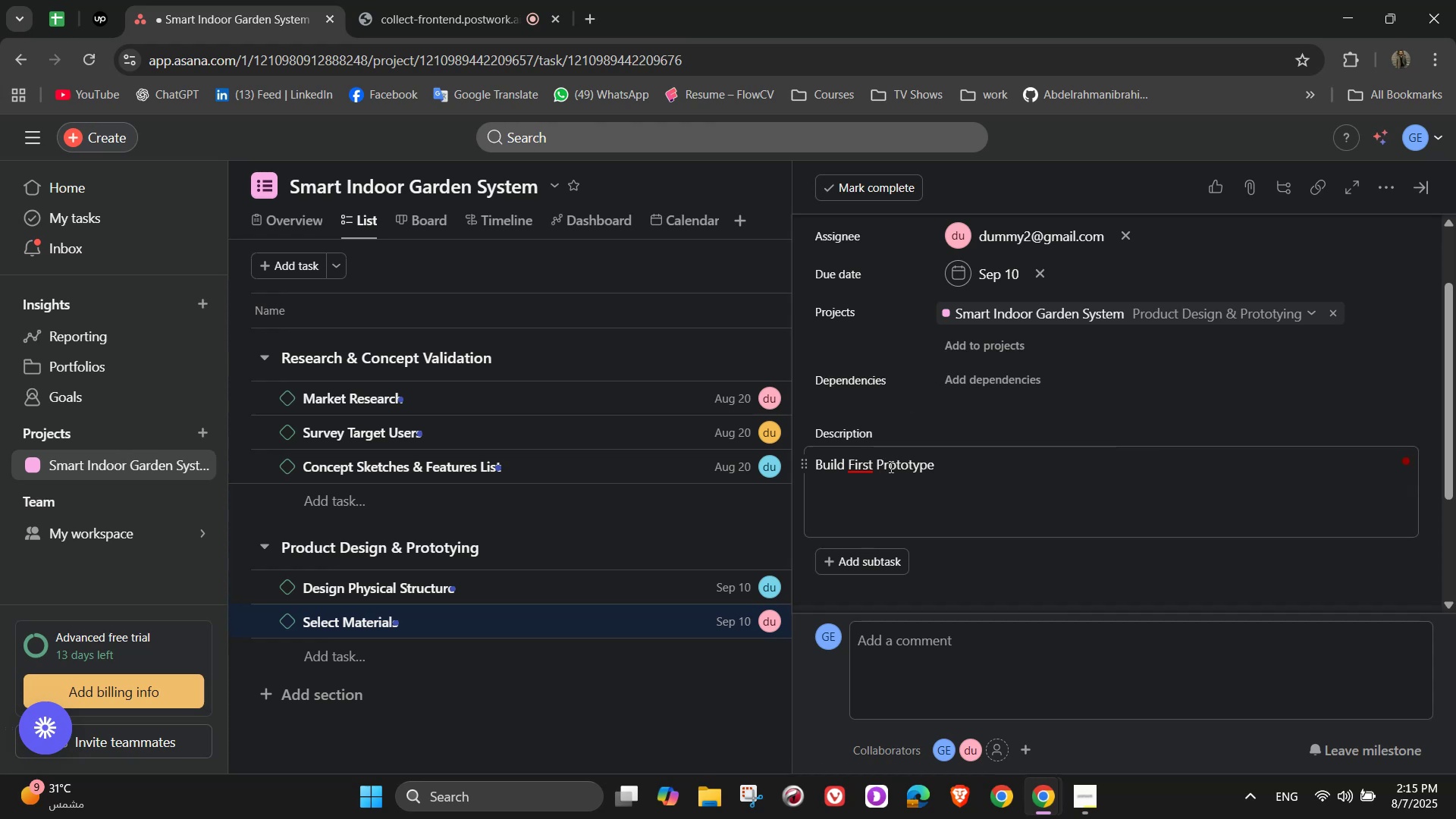 
wait(5.39)
 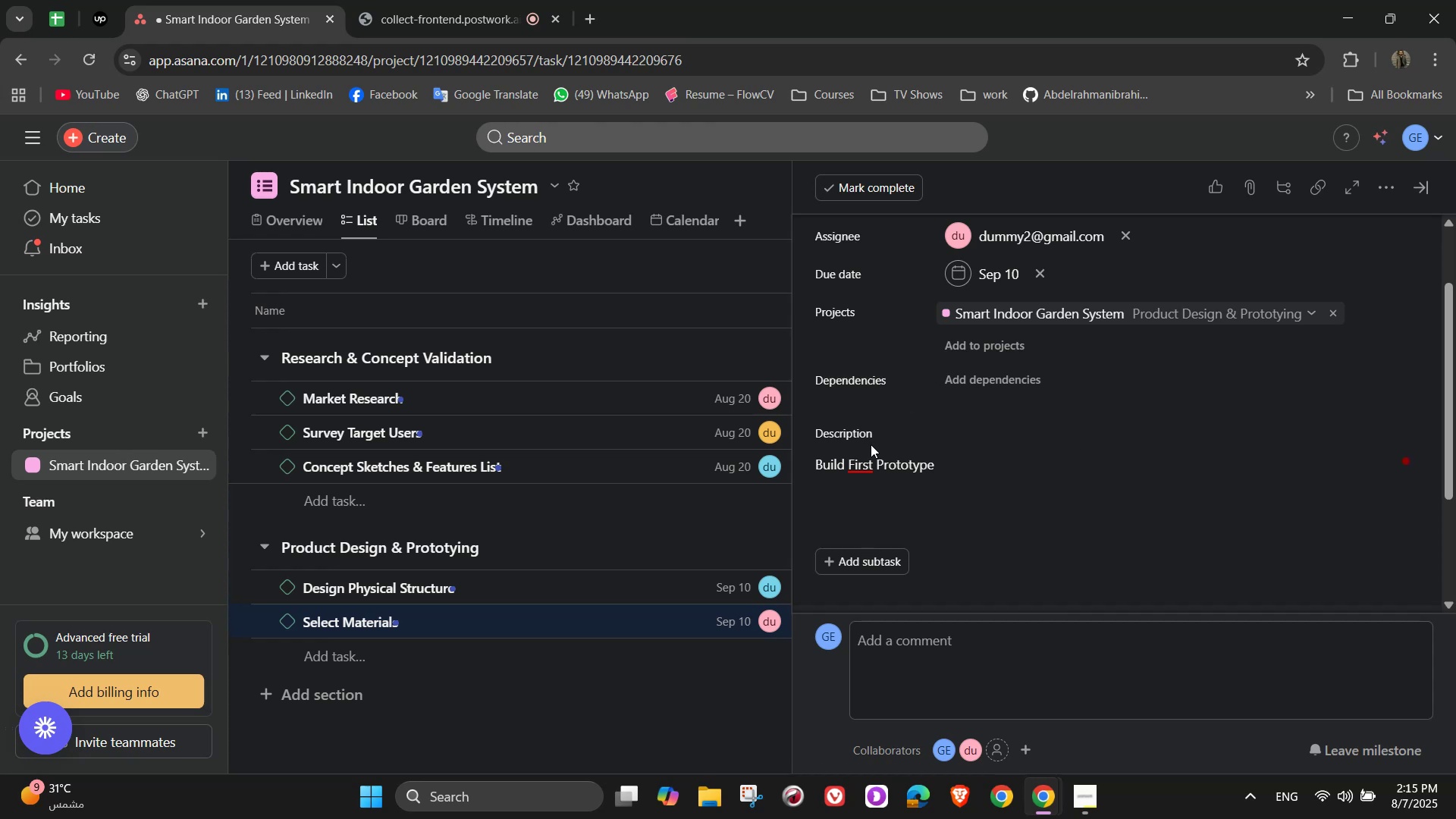 
left_click_drag(start_coordinate=[955, 473], to_coordinate=[767, 465])
 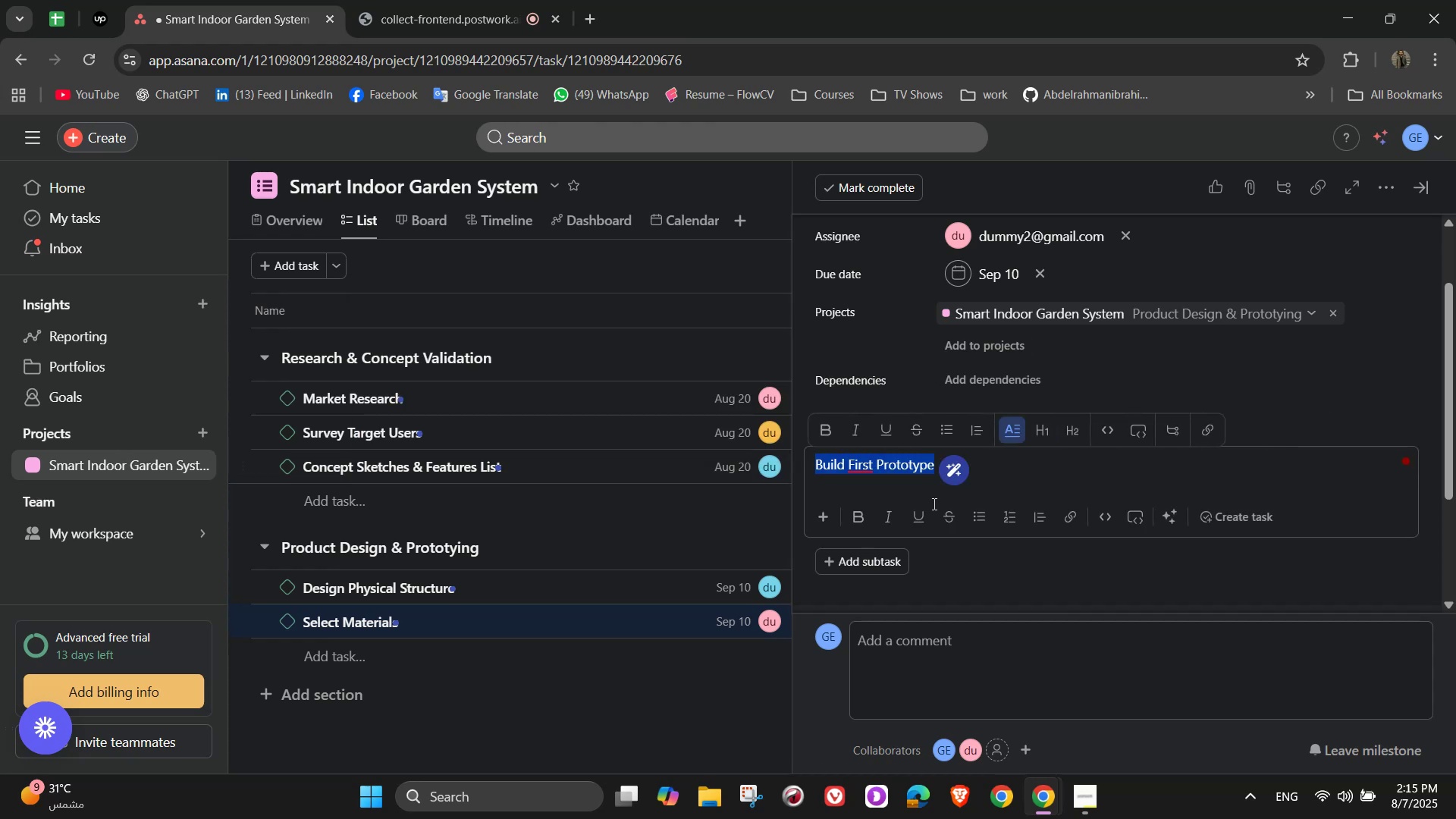 
key(Backspace)
type(Choose eco-friendle)
key(Backspace)
type(y, durable )
 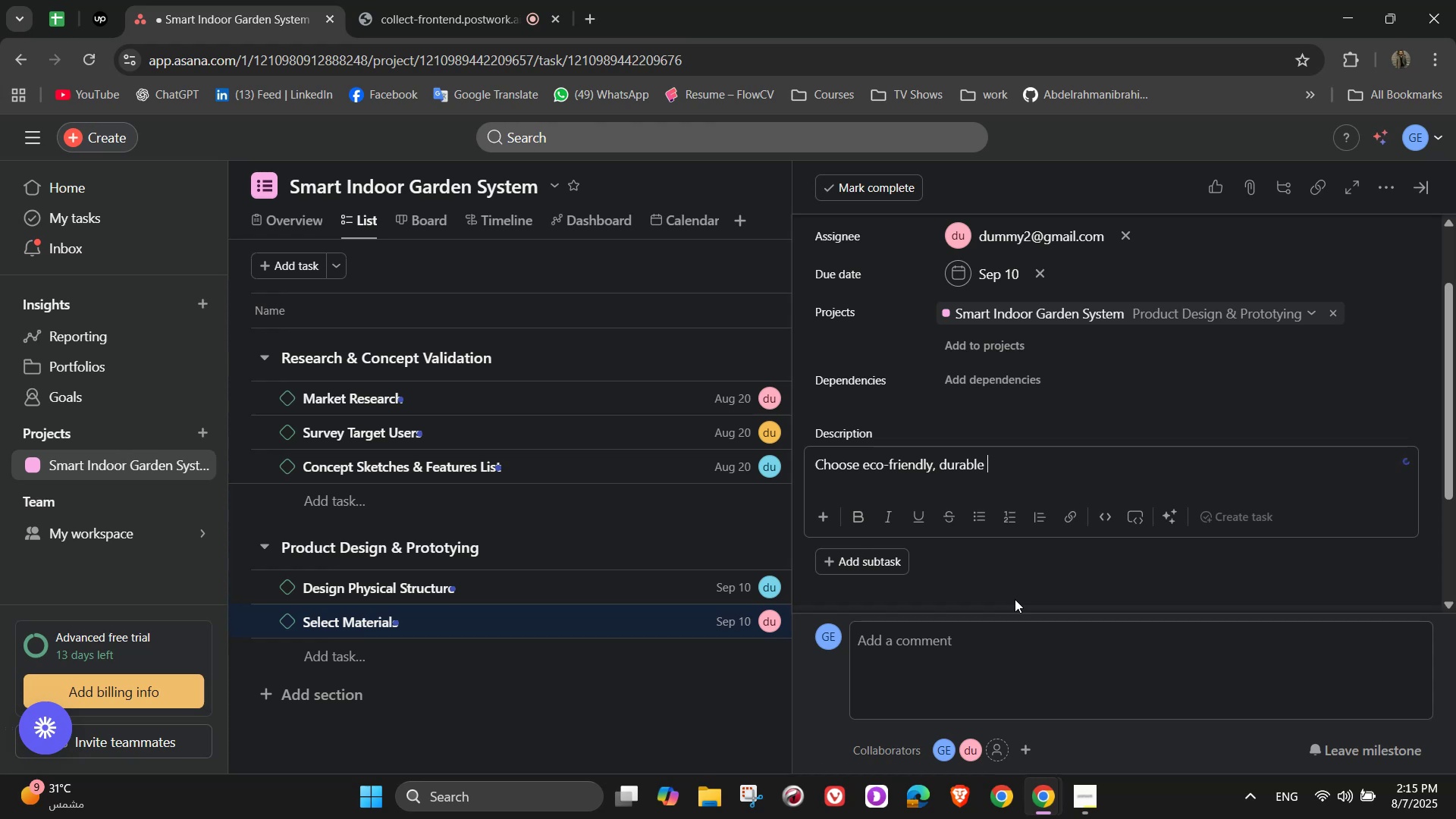 
type(plastice,)
key(Backspace)
key(Backspace)
type(s, metals, and LED lighting)
 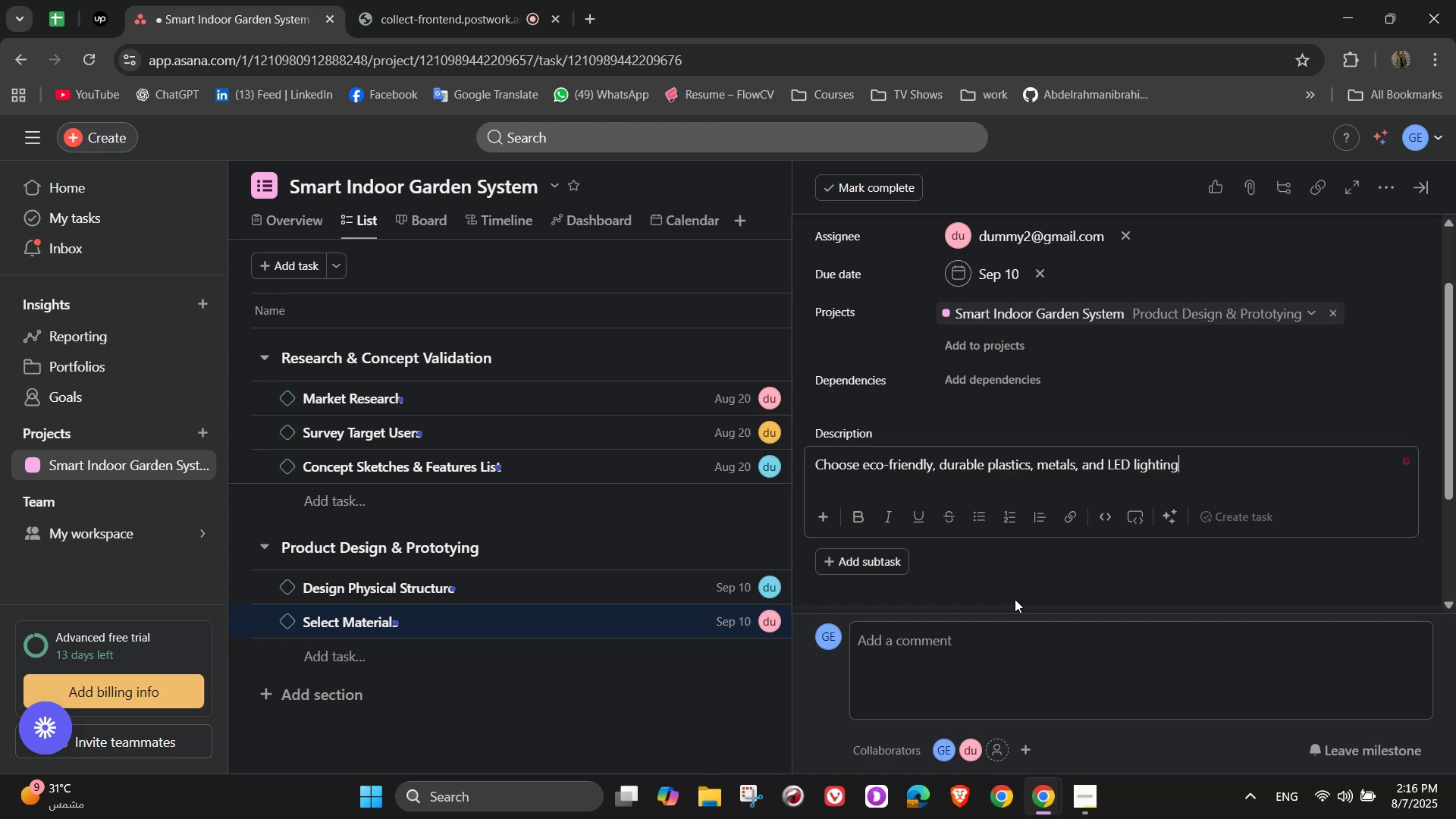 
scroll: coordinate [1050, 436], scroll_direction: up, amount: 2.0
 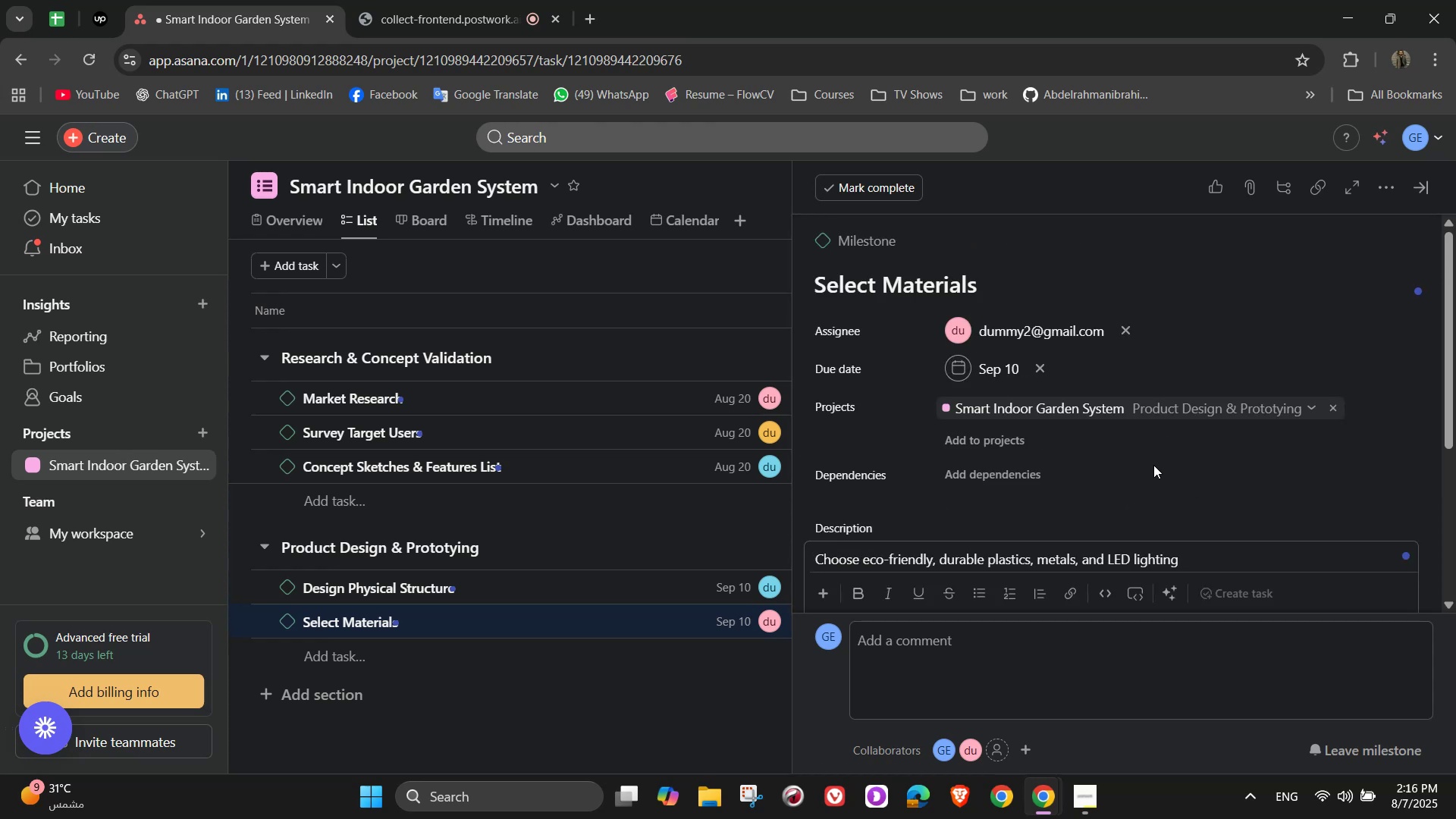 
left_click([1153, 466])
 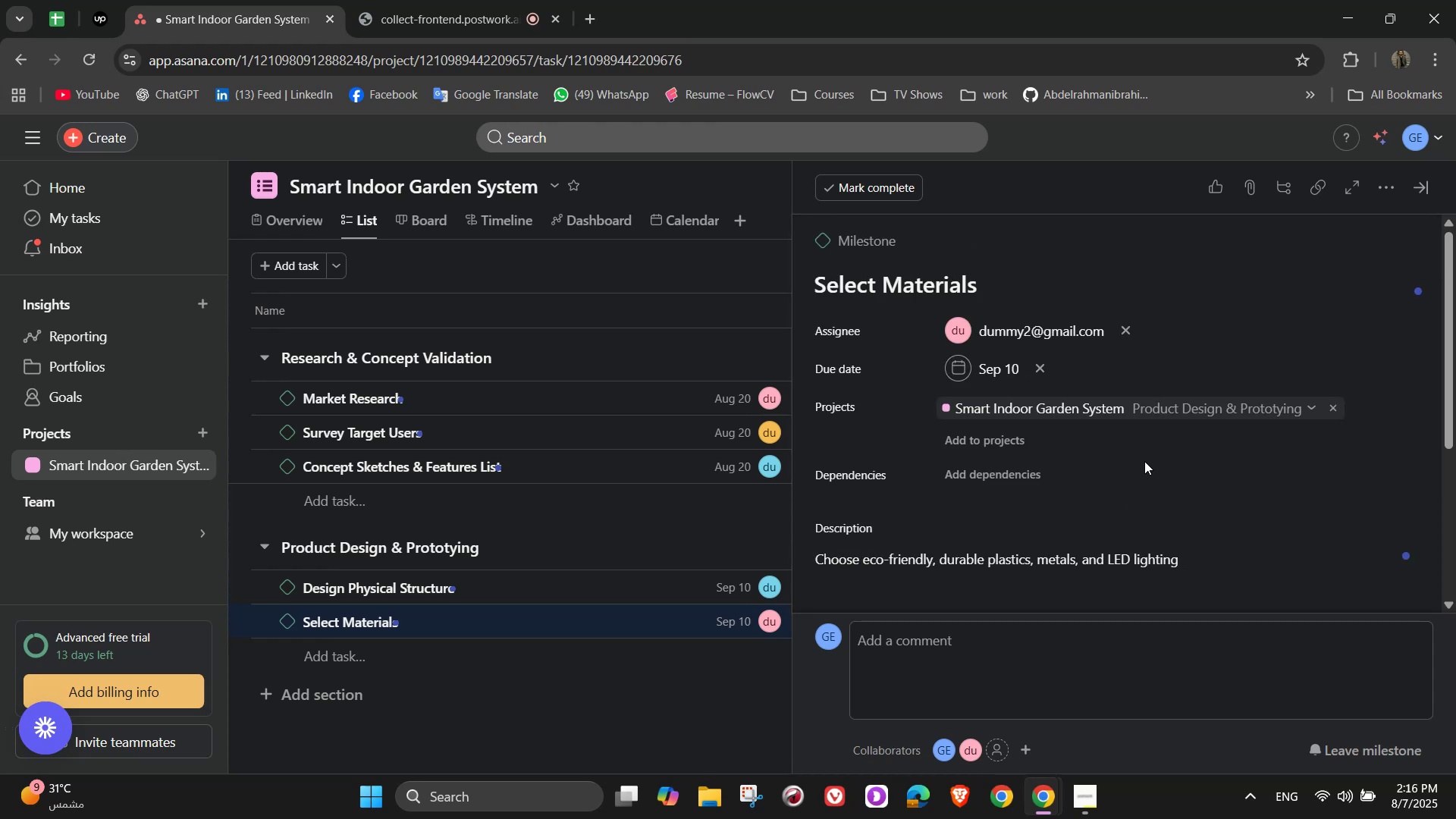 
wait(8.2)
 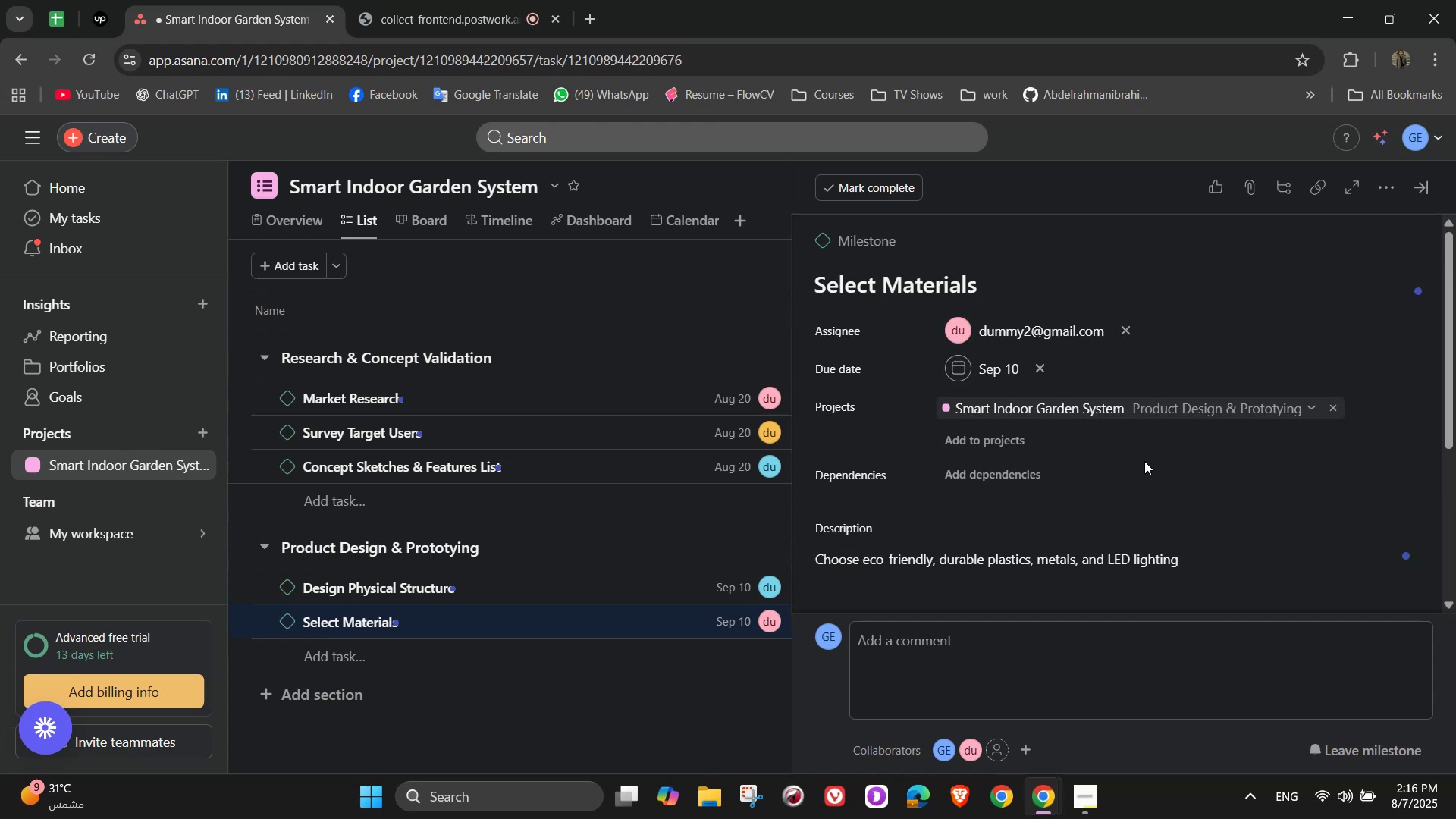 
scroll: coordinate [1282, 435], scroll_direction: up, amount: 1.0
 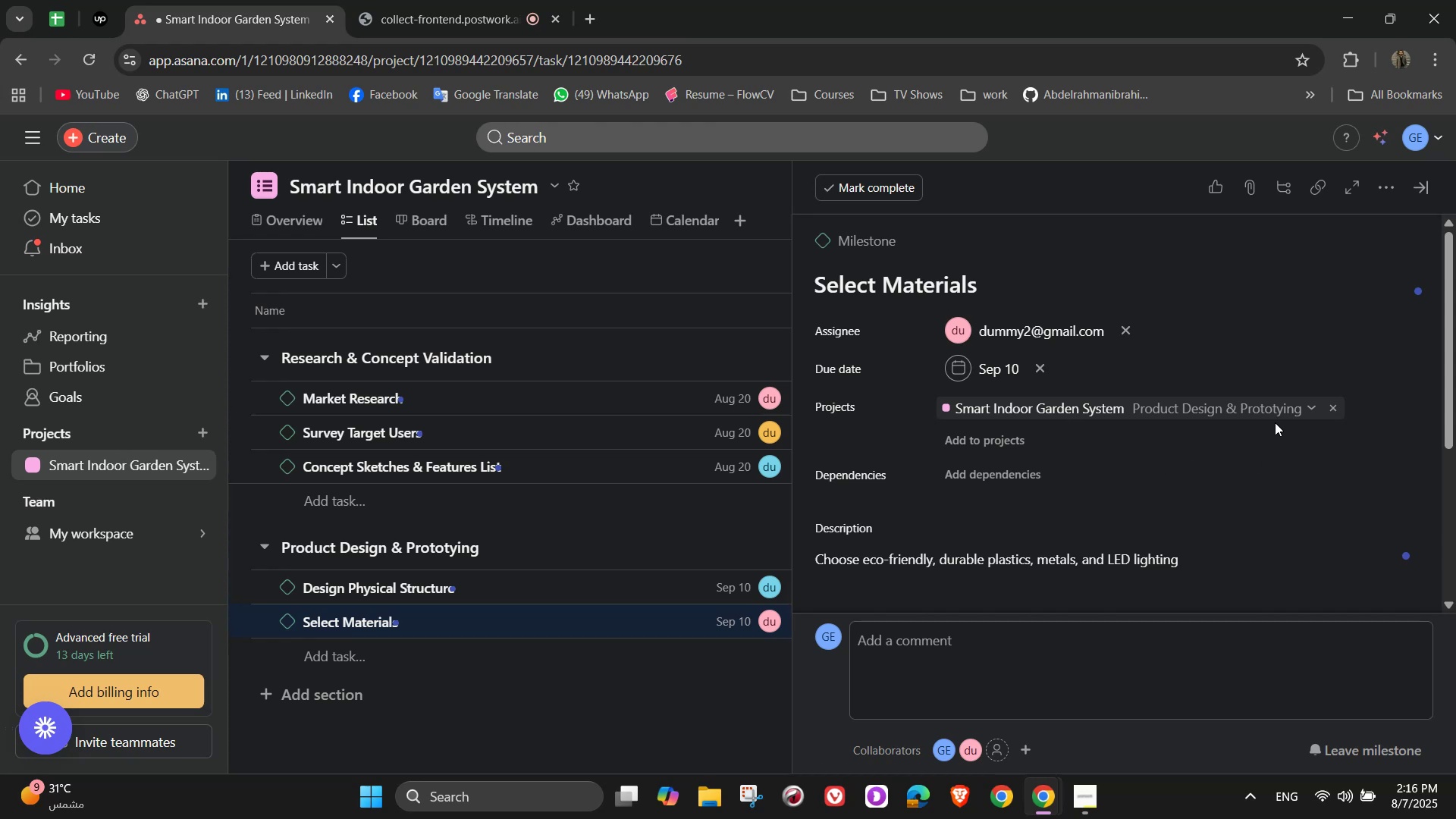 
scroll: coordinate [1208, 479], scroll_direction: down, amount: 2.0
 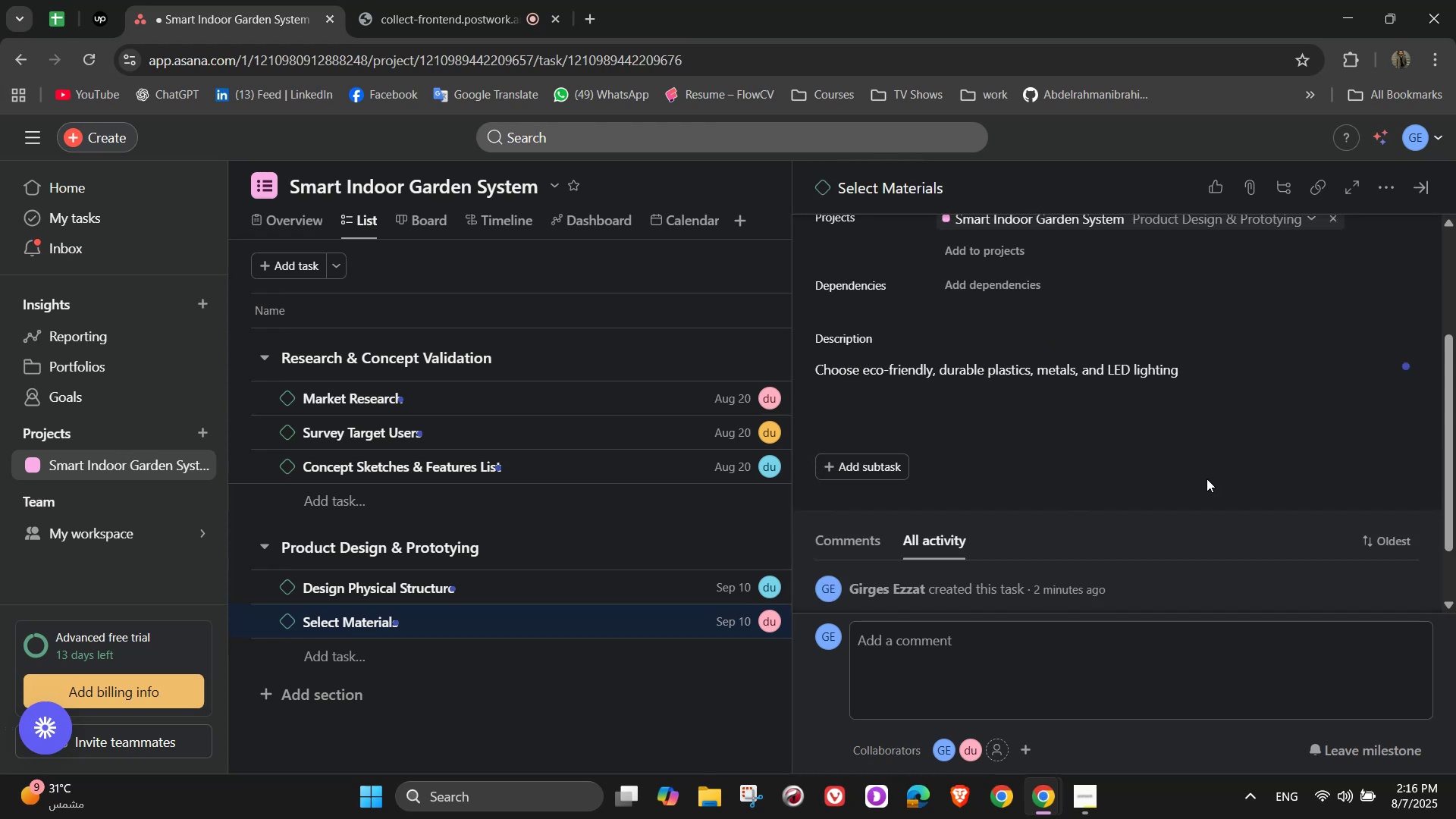 
scroll: coordinate [1207, 479], scroll_direction: up, amount: 8.0
 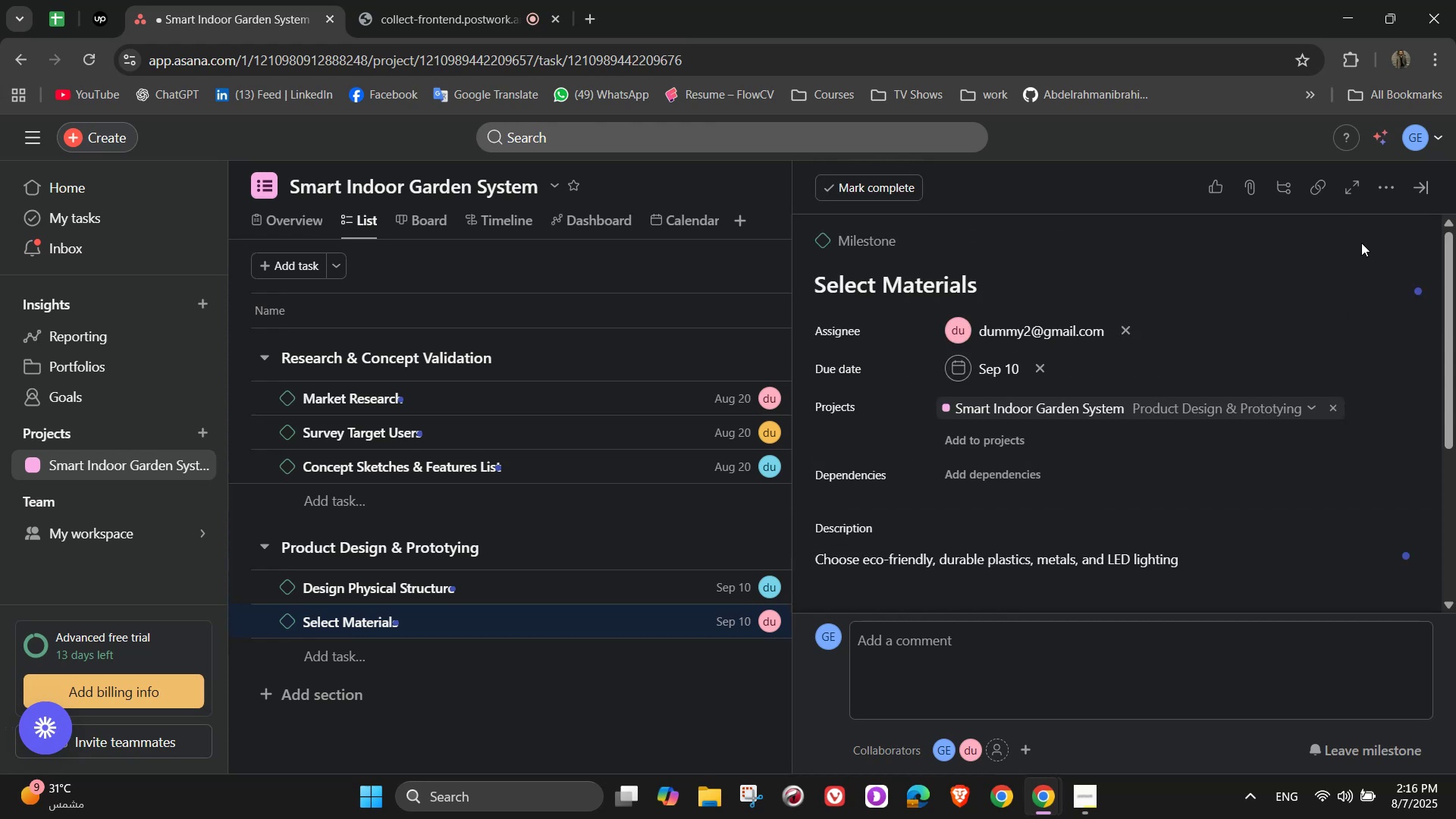 
mouse_move([1371, 212])
 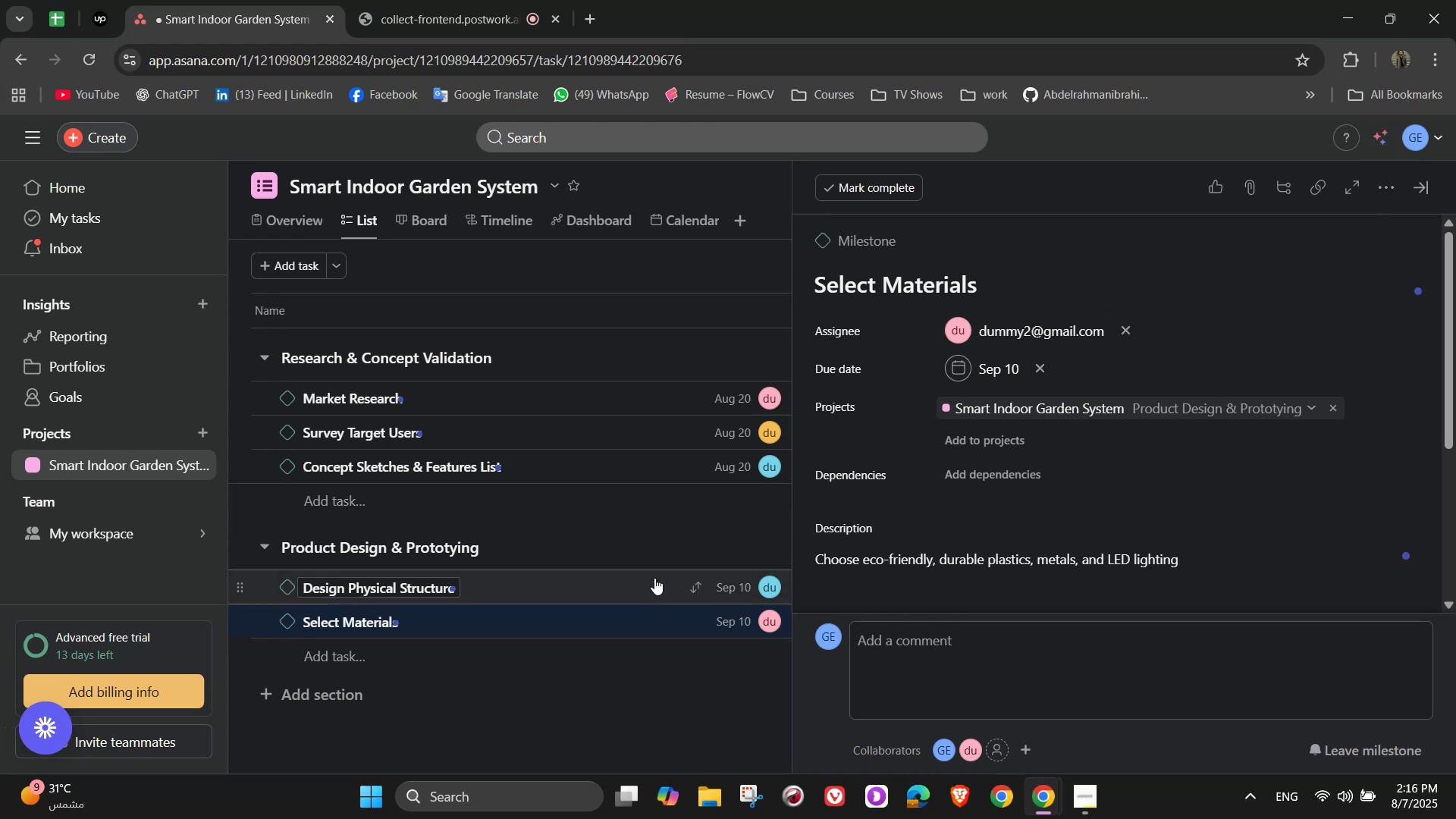 
left_click([679, 549])
 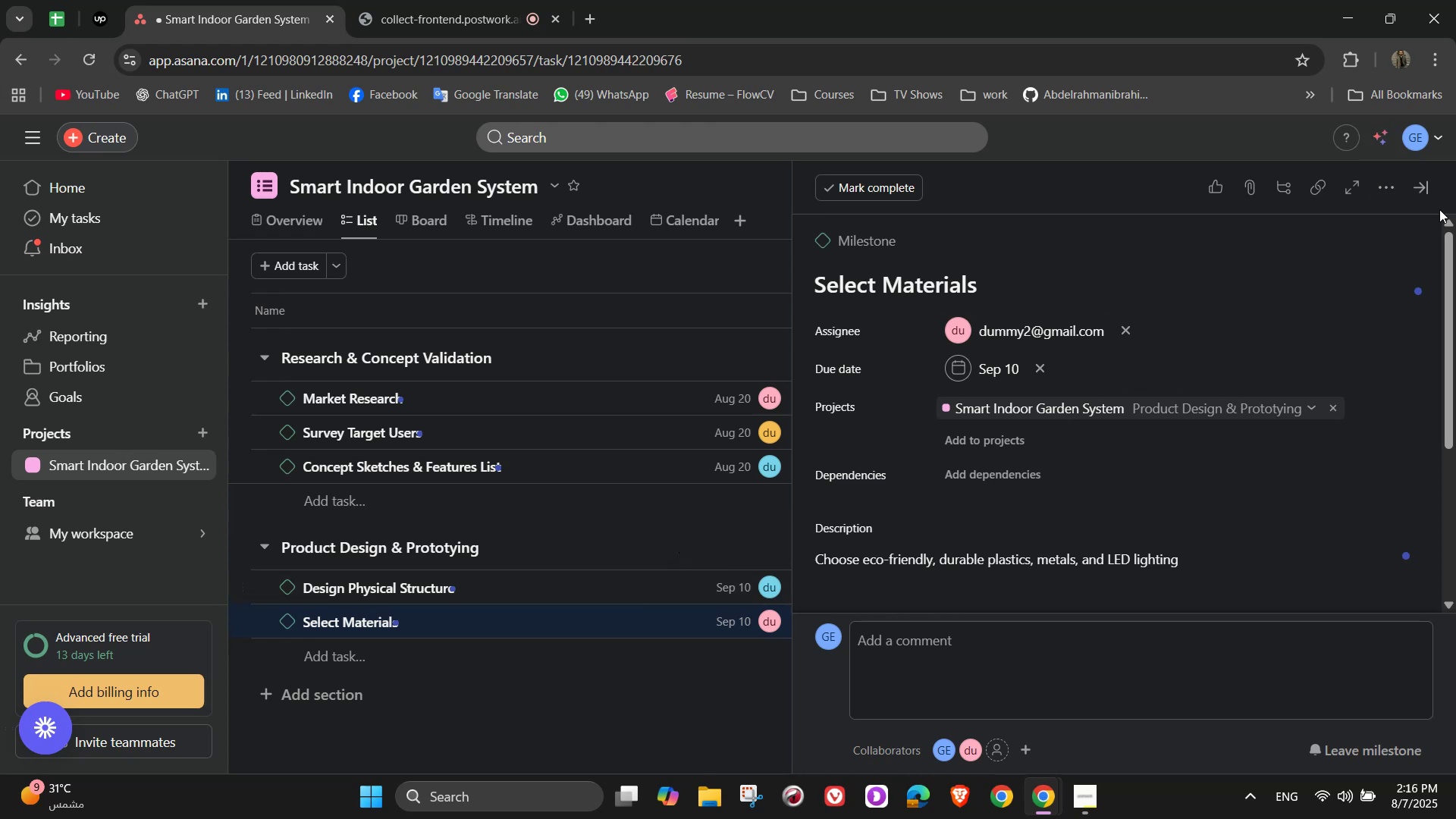 
left_click([1430, 195])
 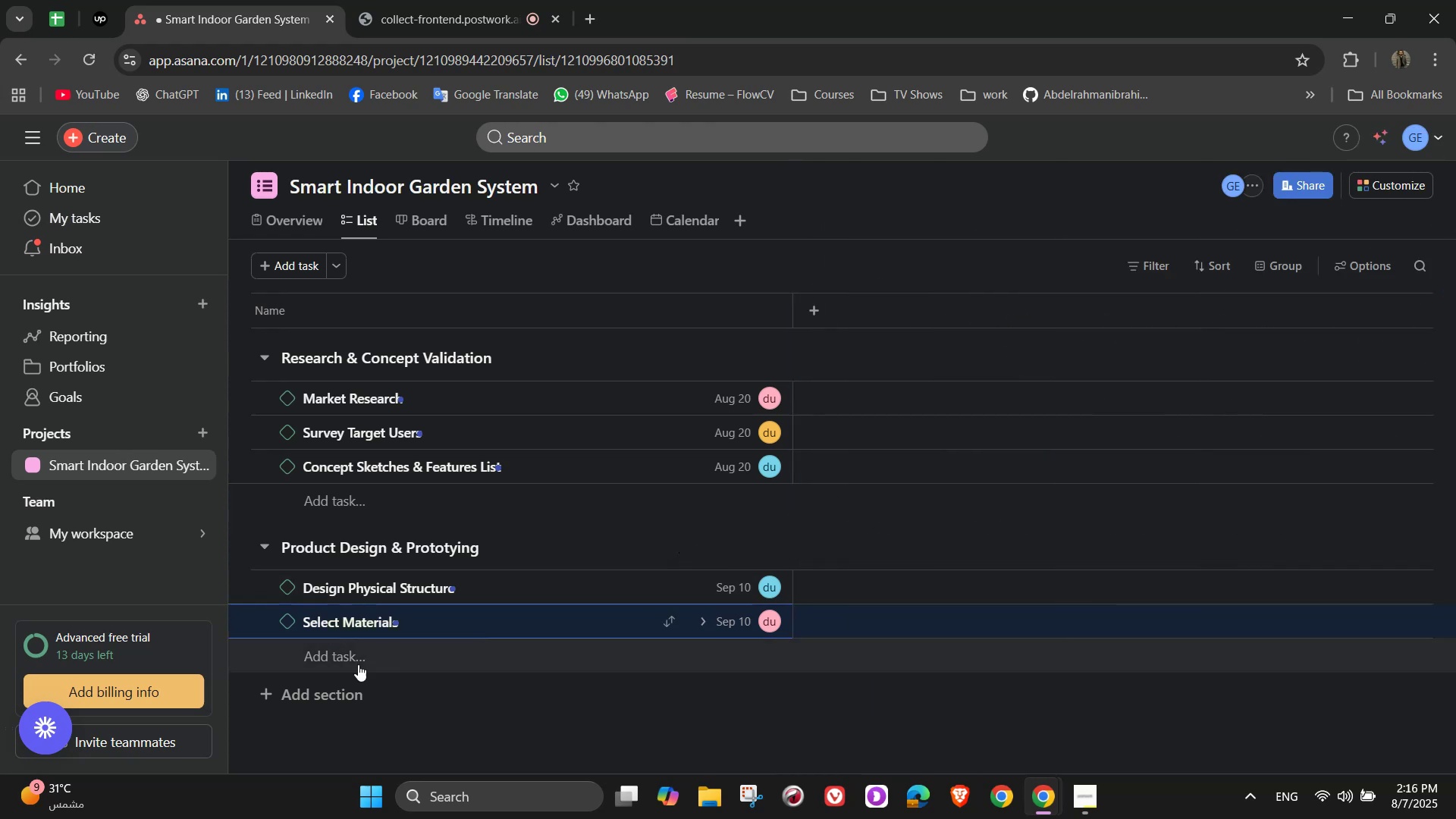 
left_click([350, 661])
 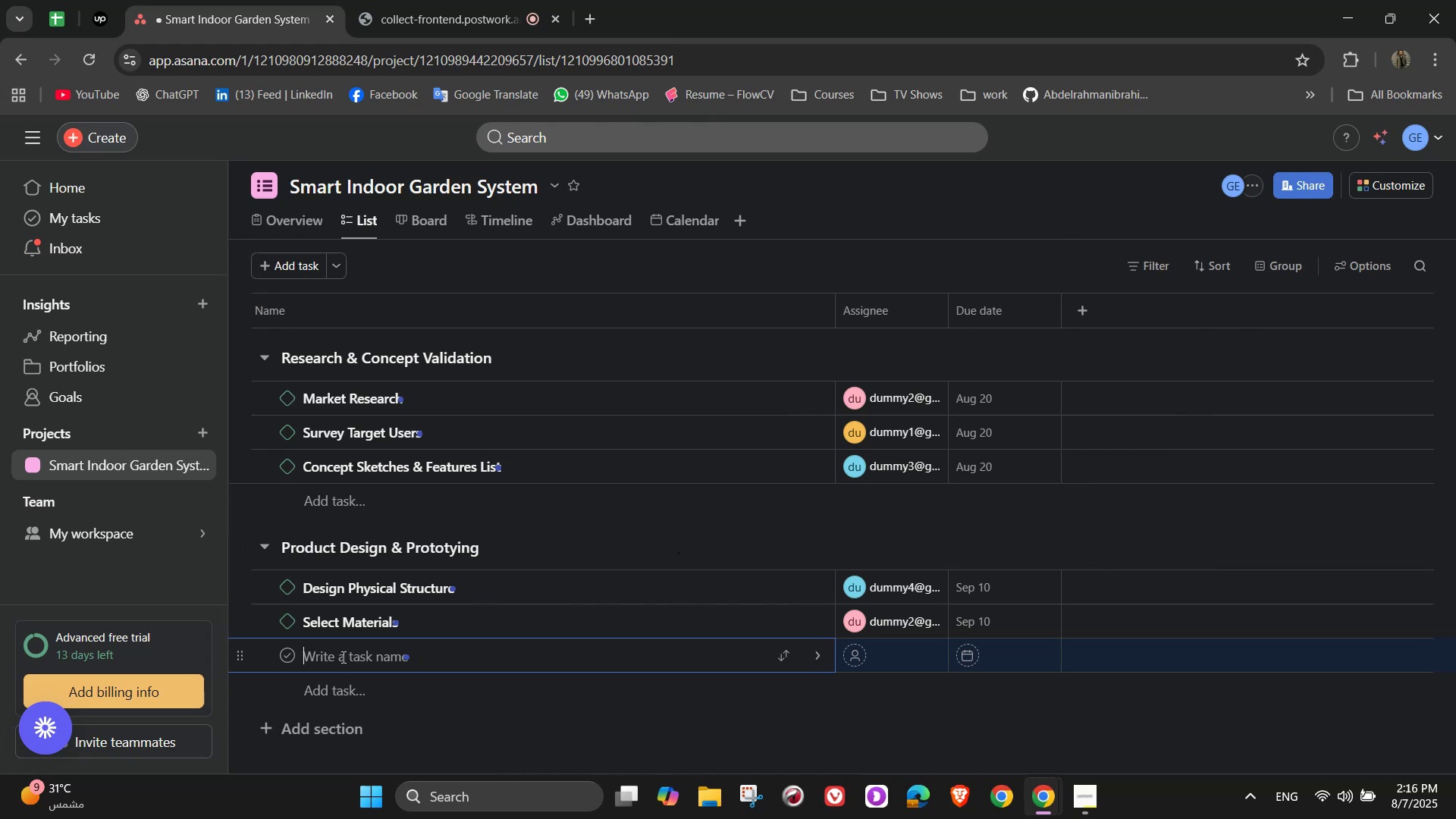 
type(Build First Pro)
 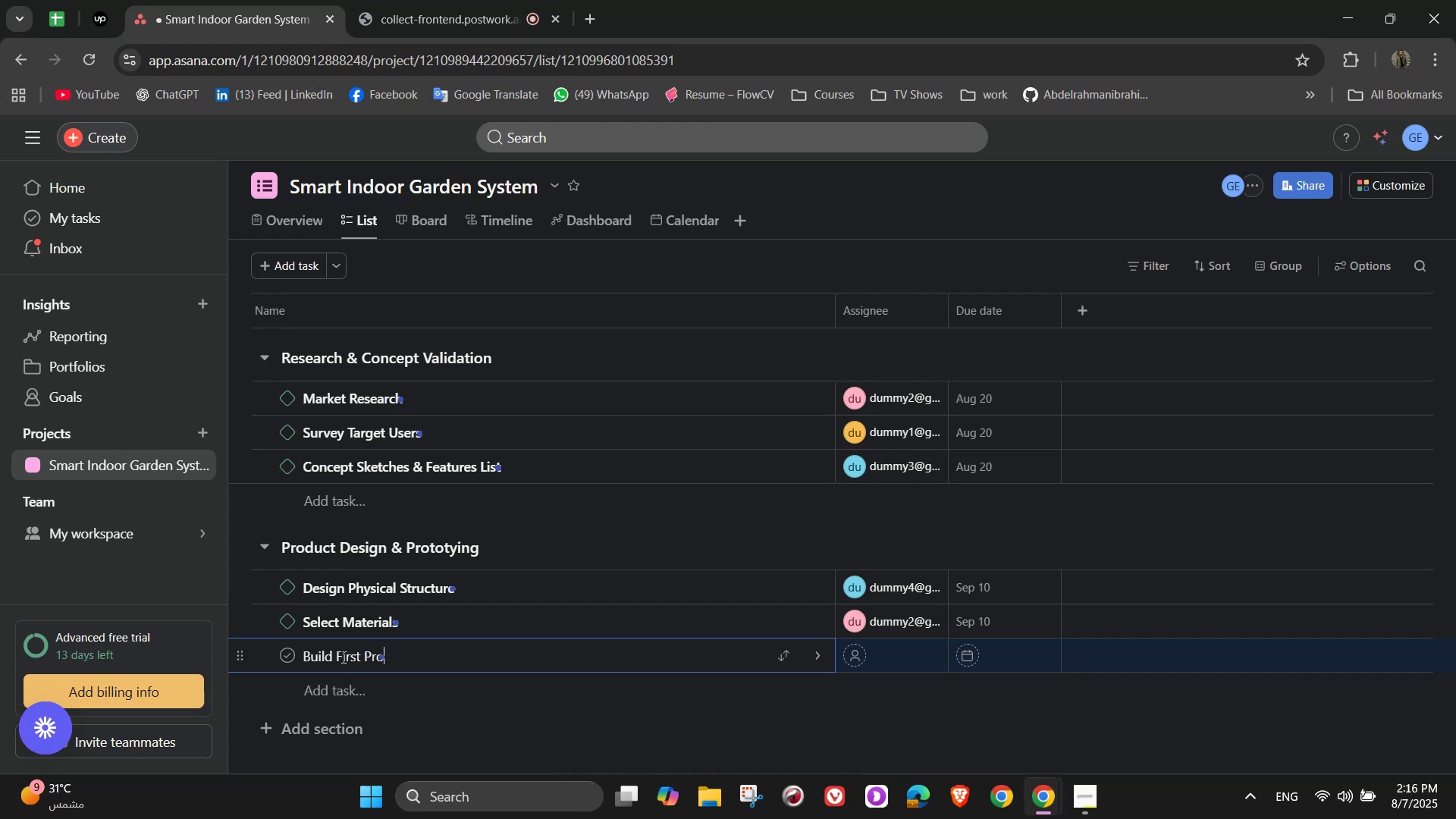 
type(totype)
 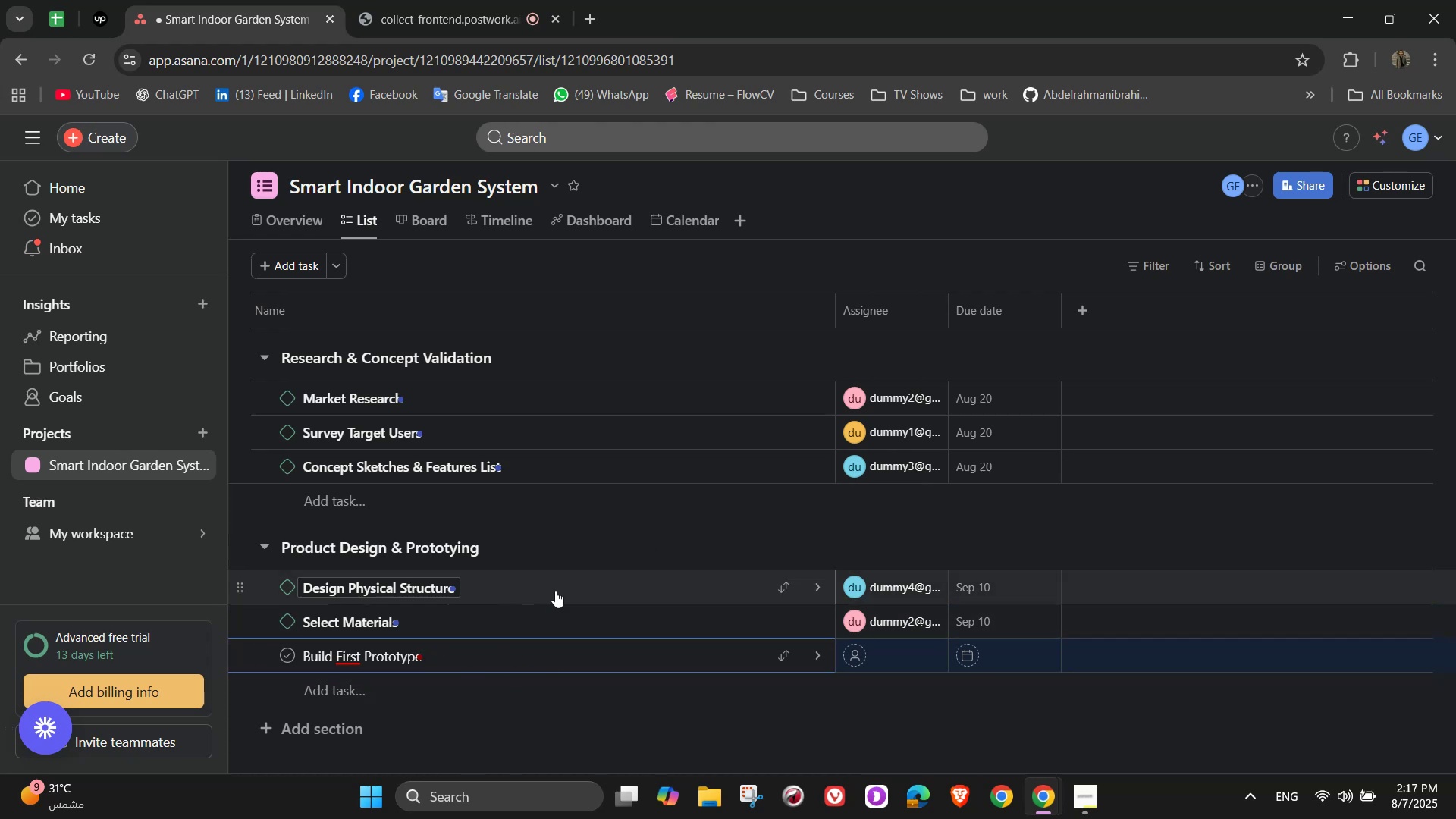 
wait(14.65)
 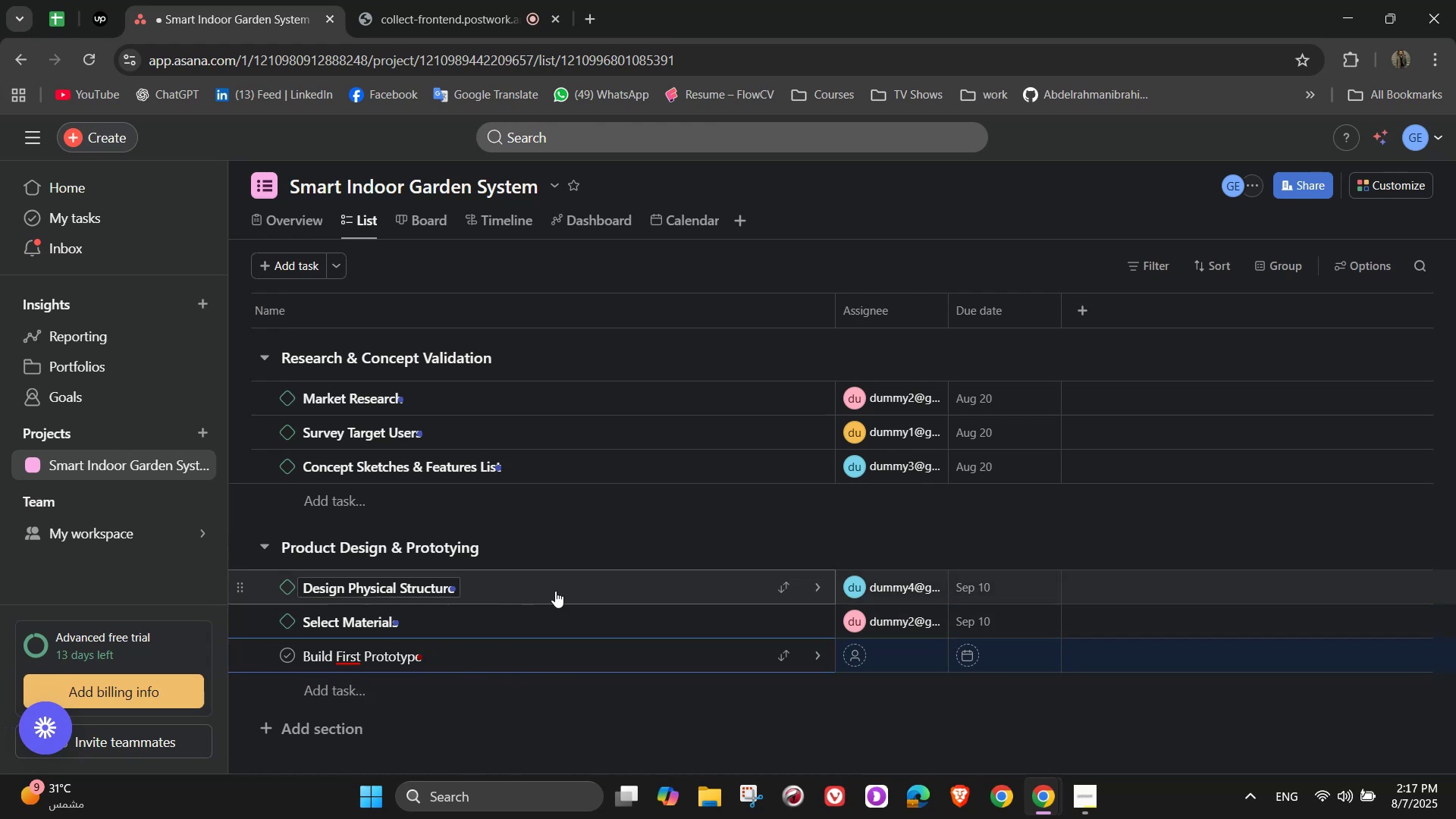 
left_click([1380, 193])
 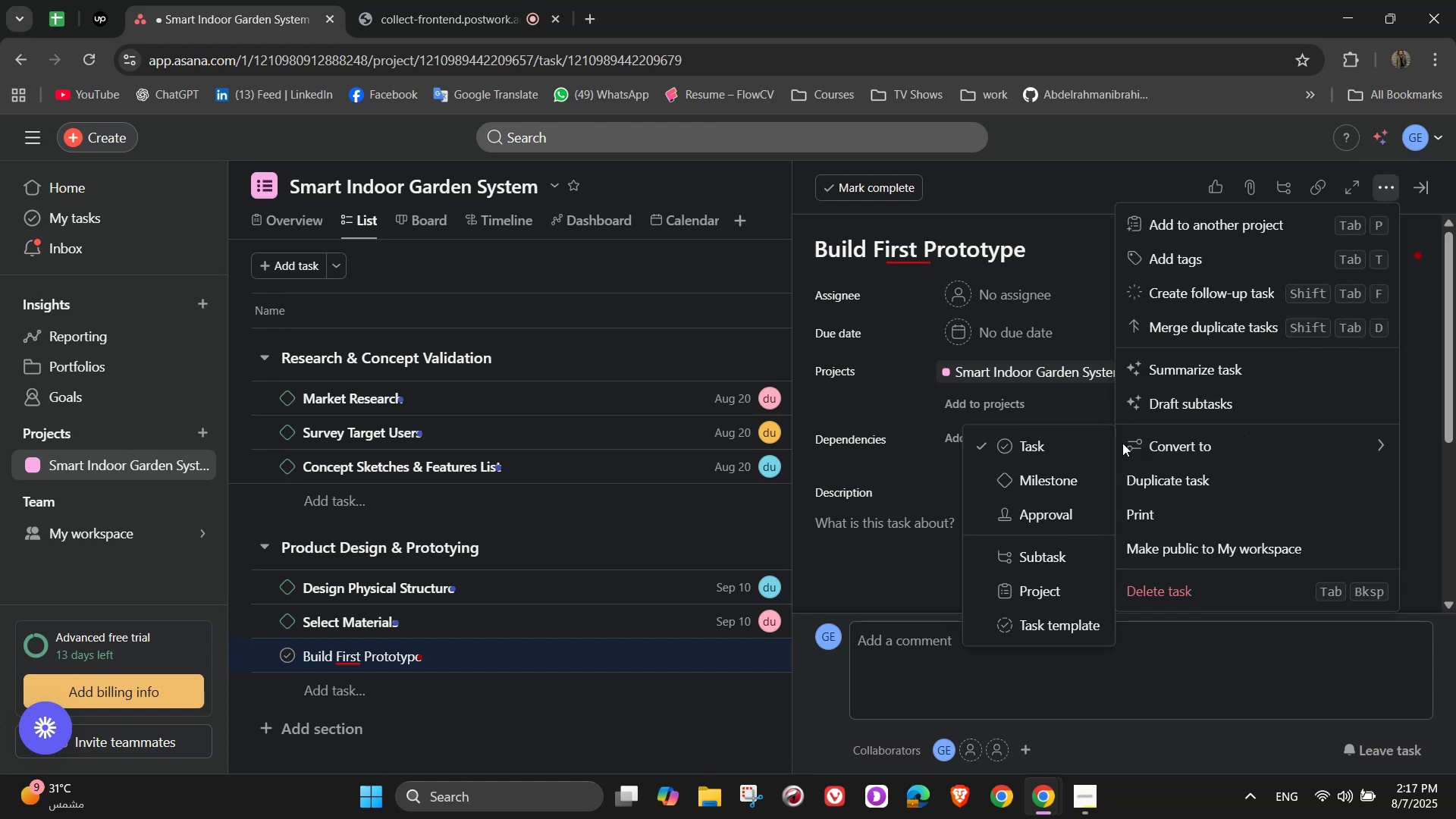 
left_click([1062, 486])
 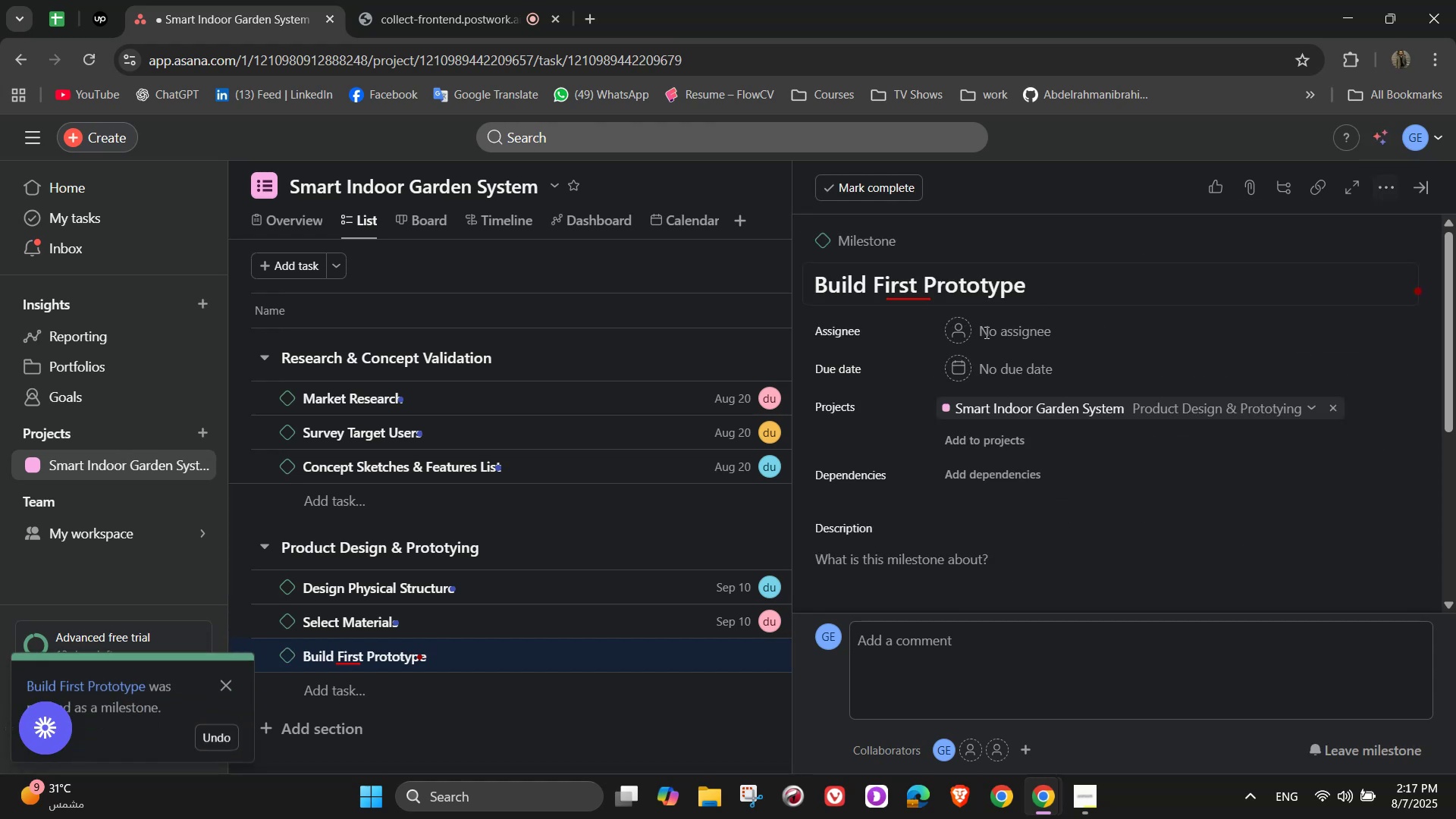 
left_click([986, 332])
 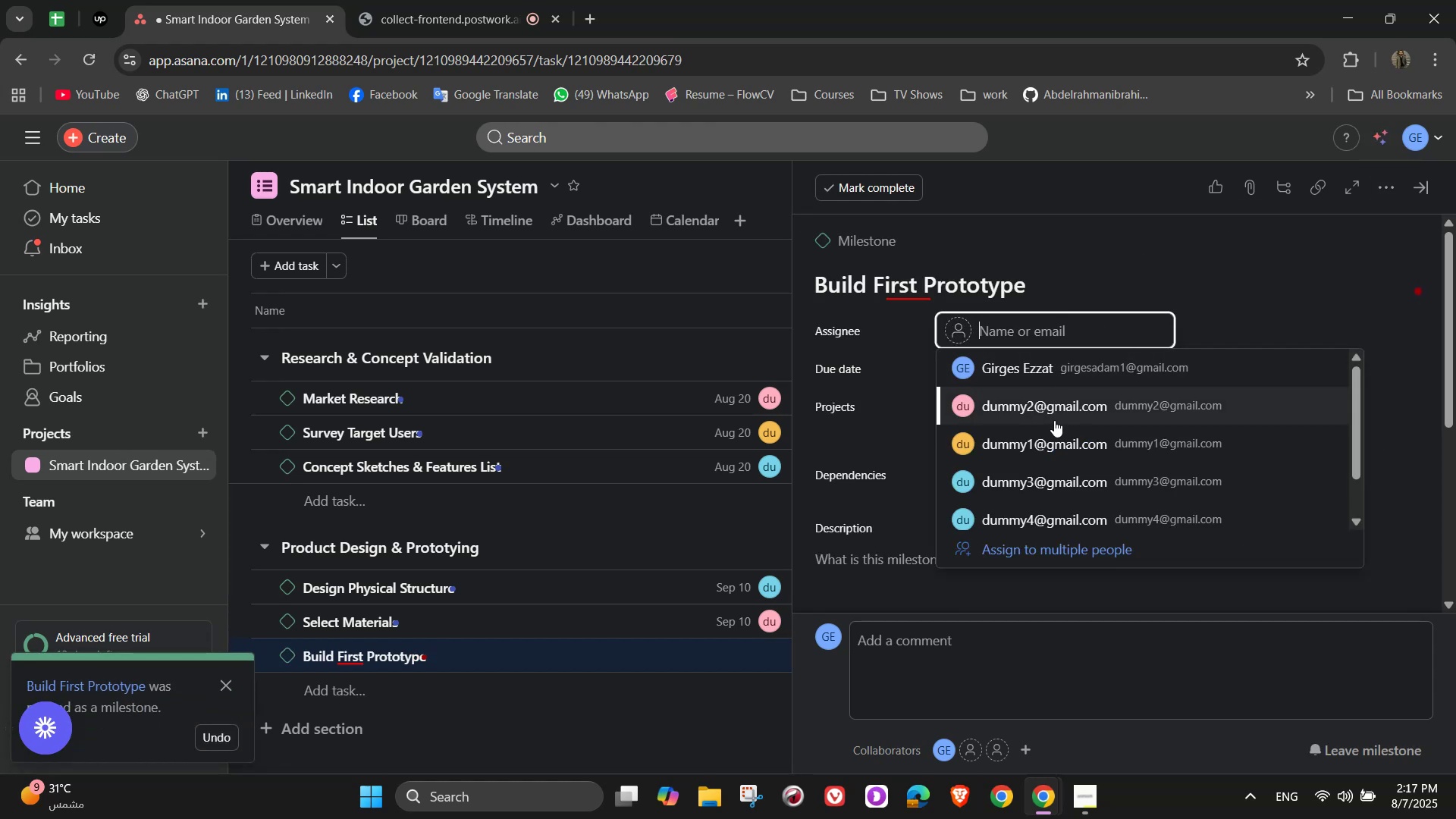 
left_click([1057, 453])
 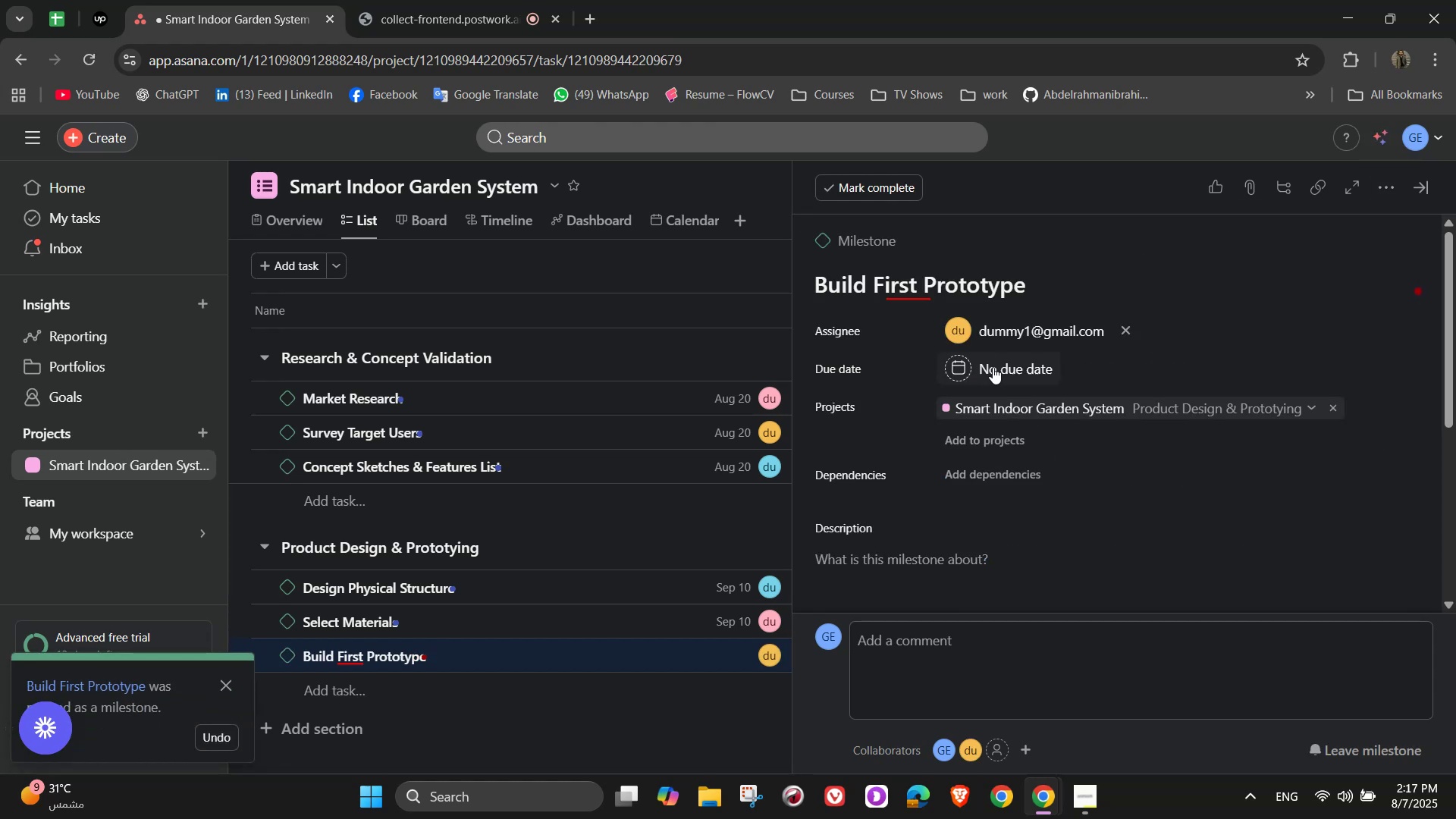 
left_click([992, 367])
 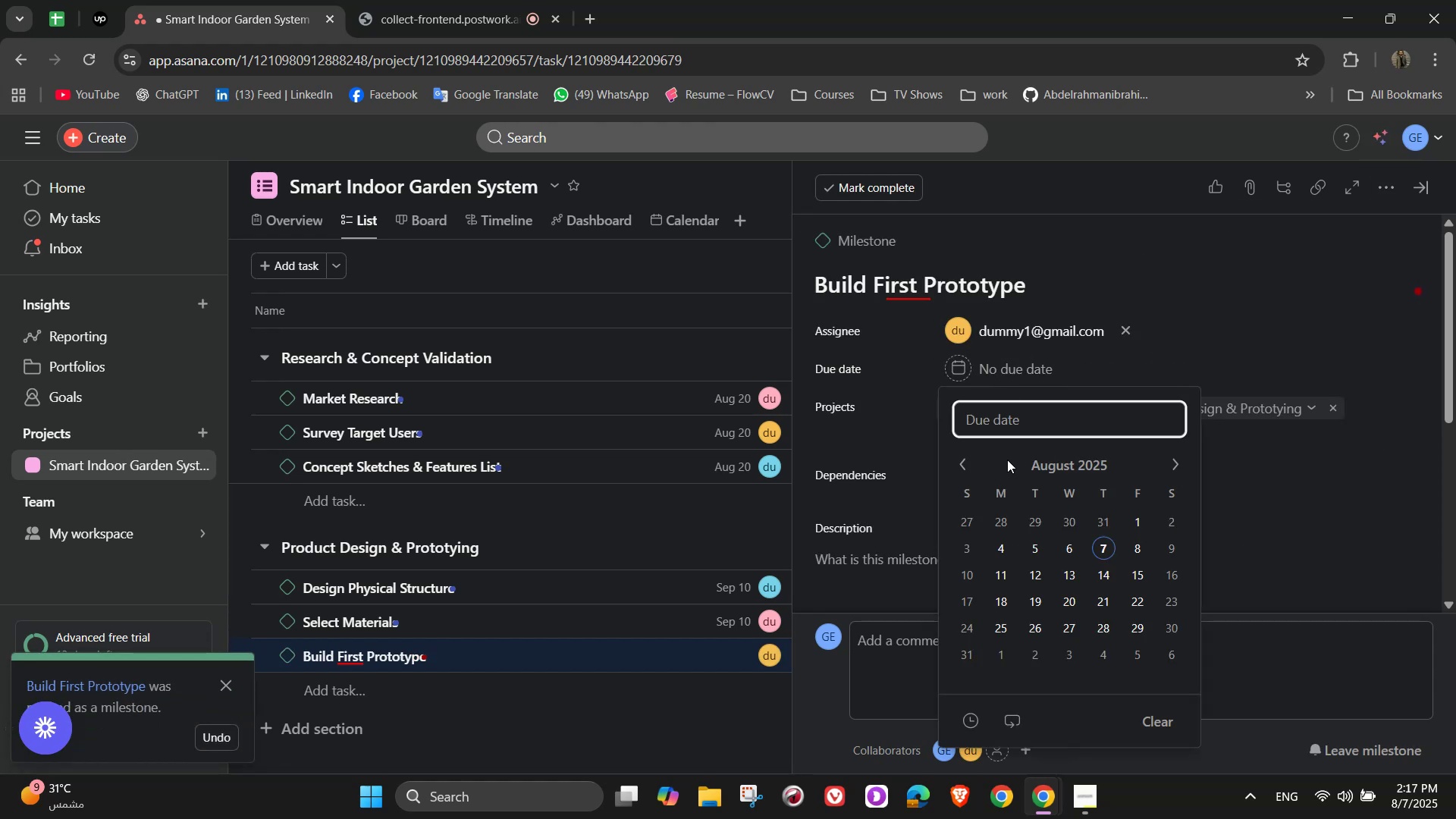 
mouse_move([1156, 483])
 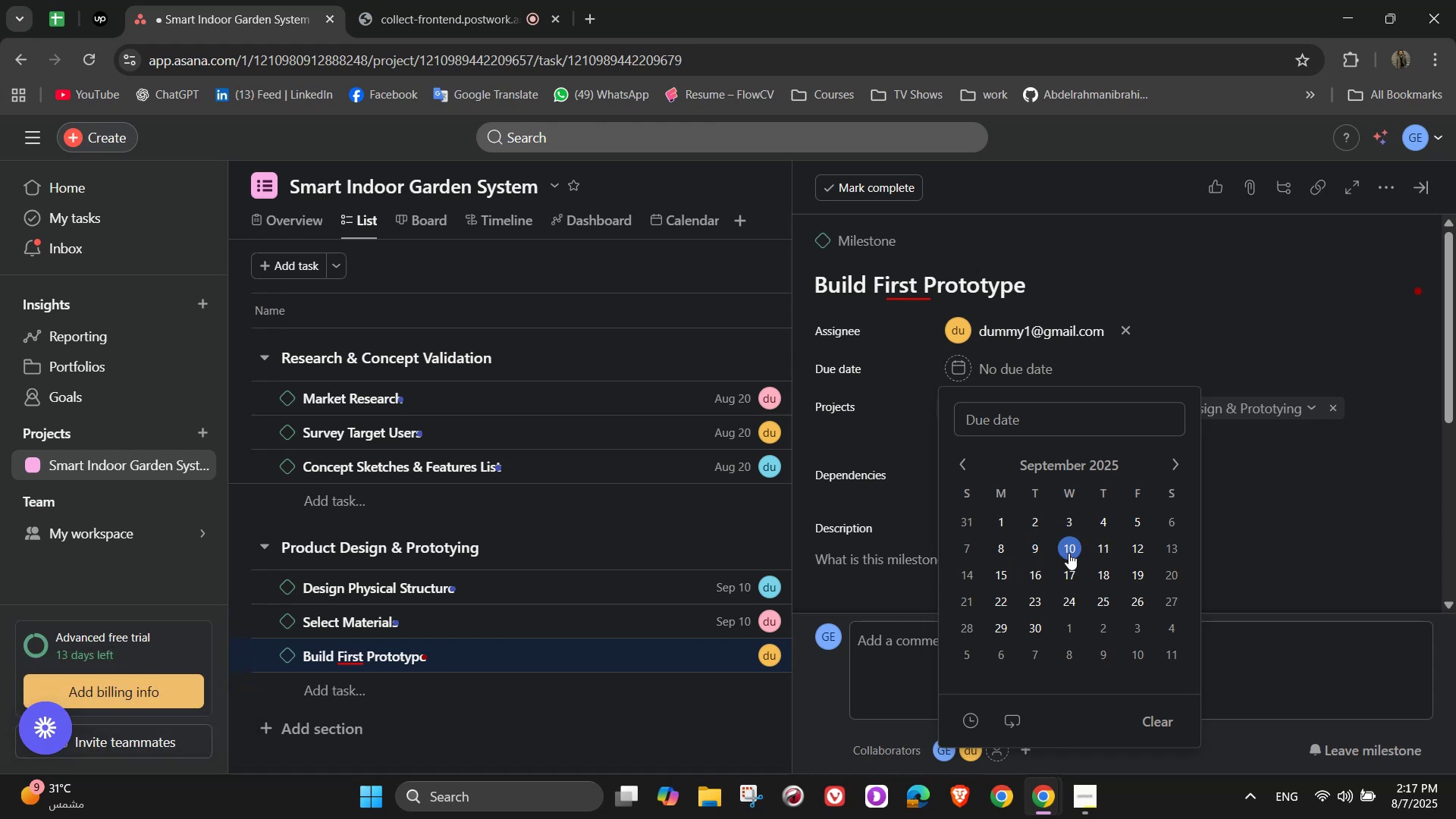 
wait(12.84)
 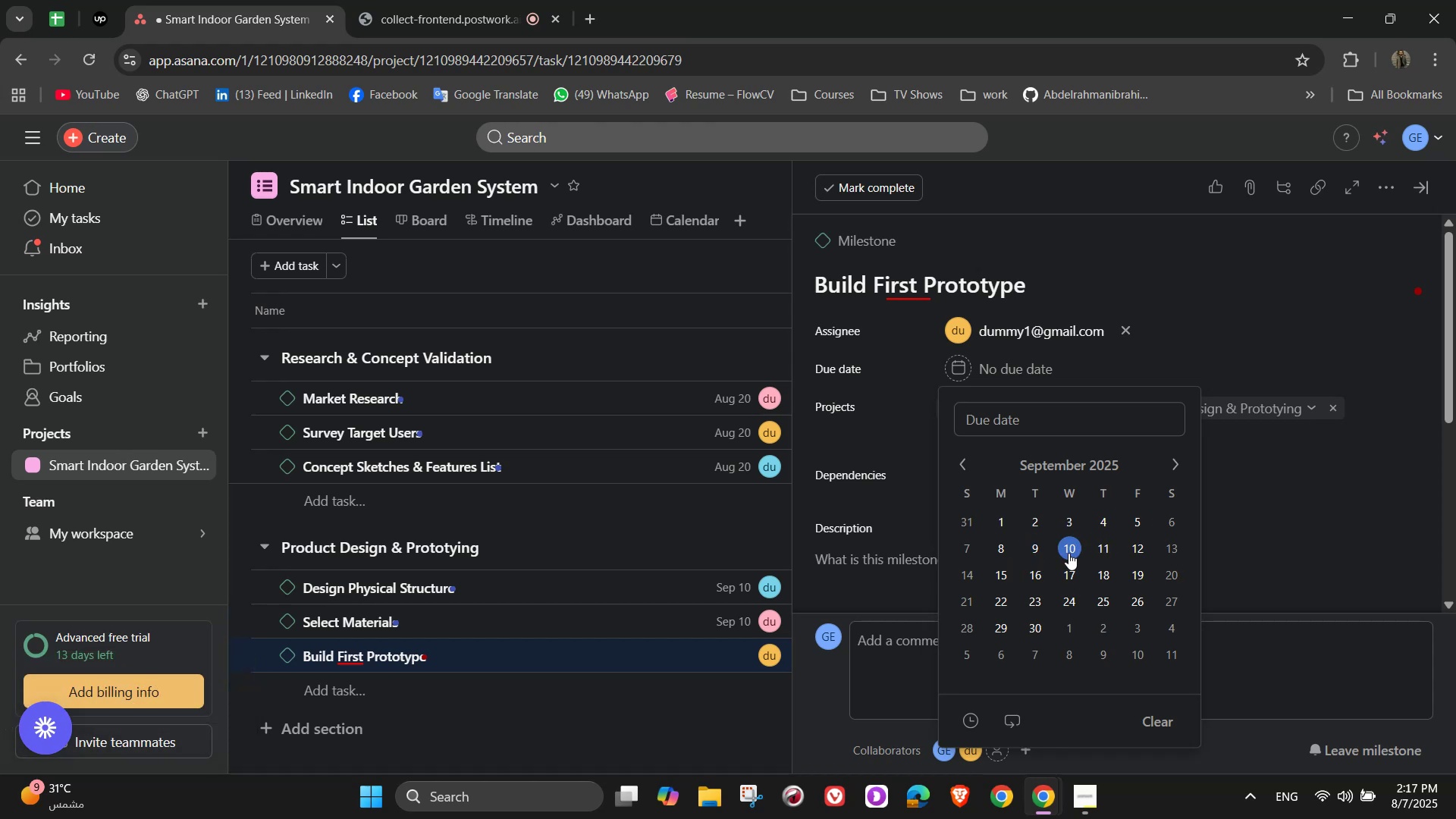 
left_click([1031, 625])
 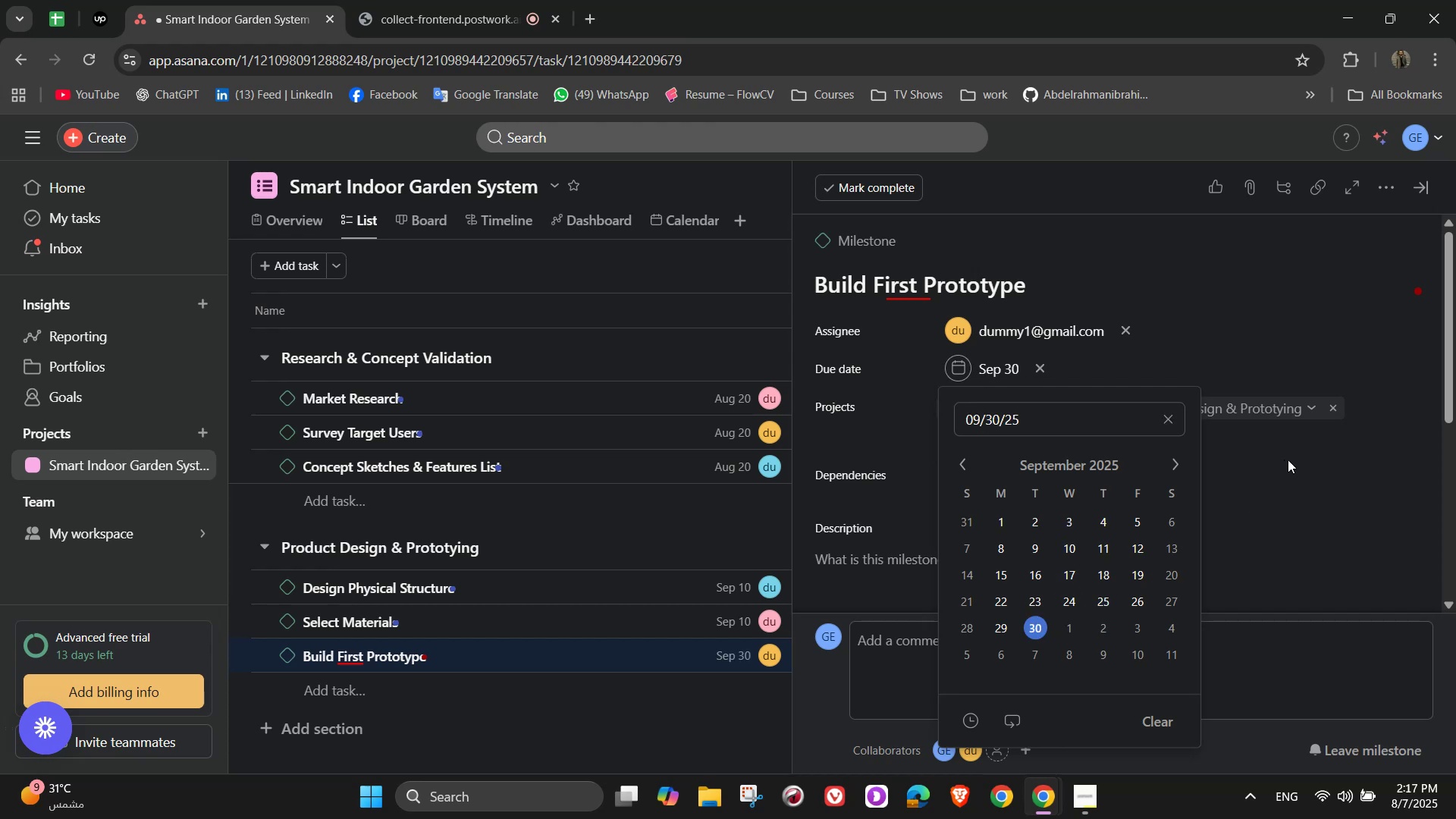 
left_click([1294, 463])
 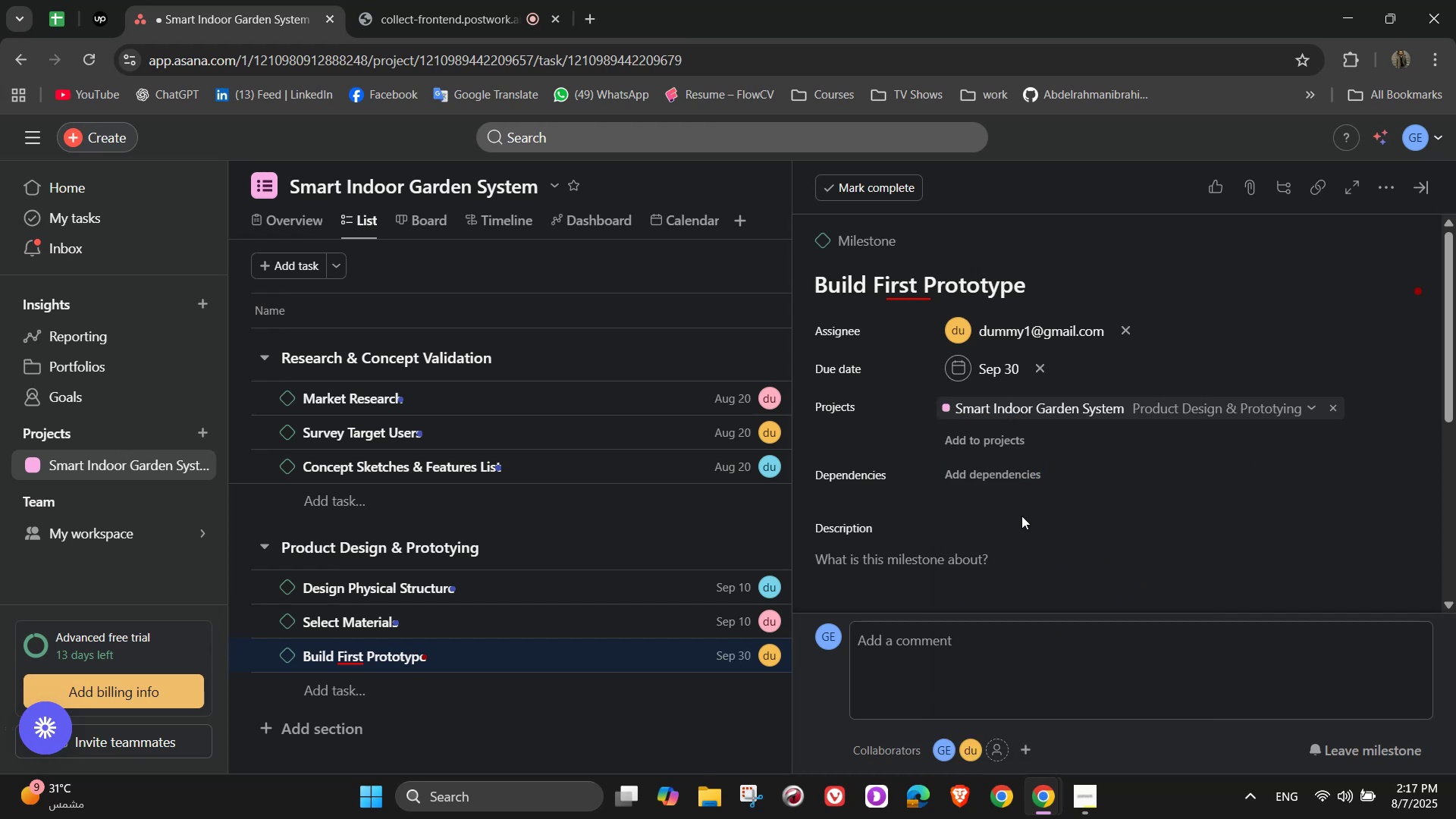 
scroll: coordinate [977, 513], scroll_direction: down, amount: 3.0
 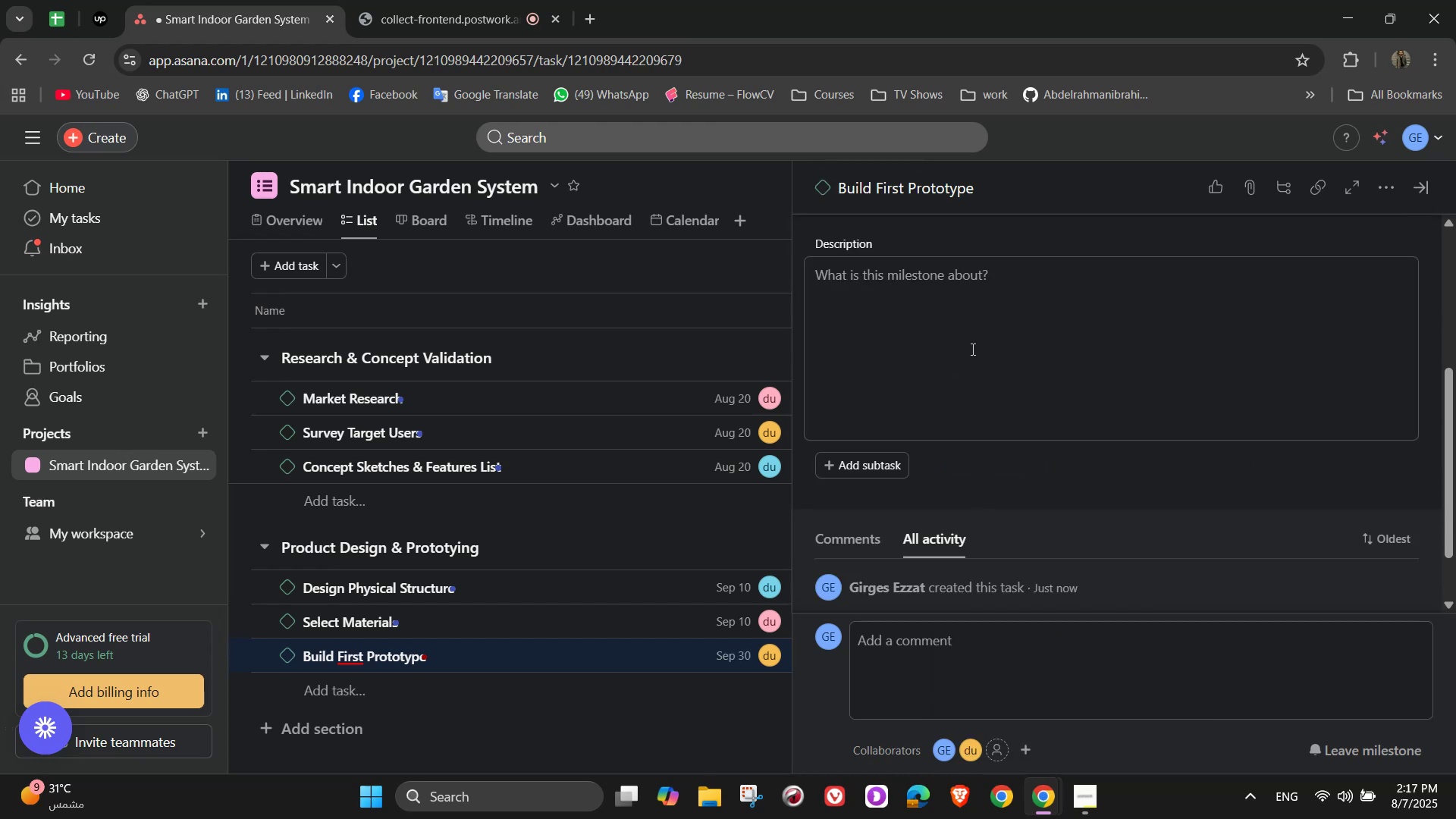 
left_click([971, 349])
 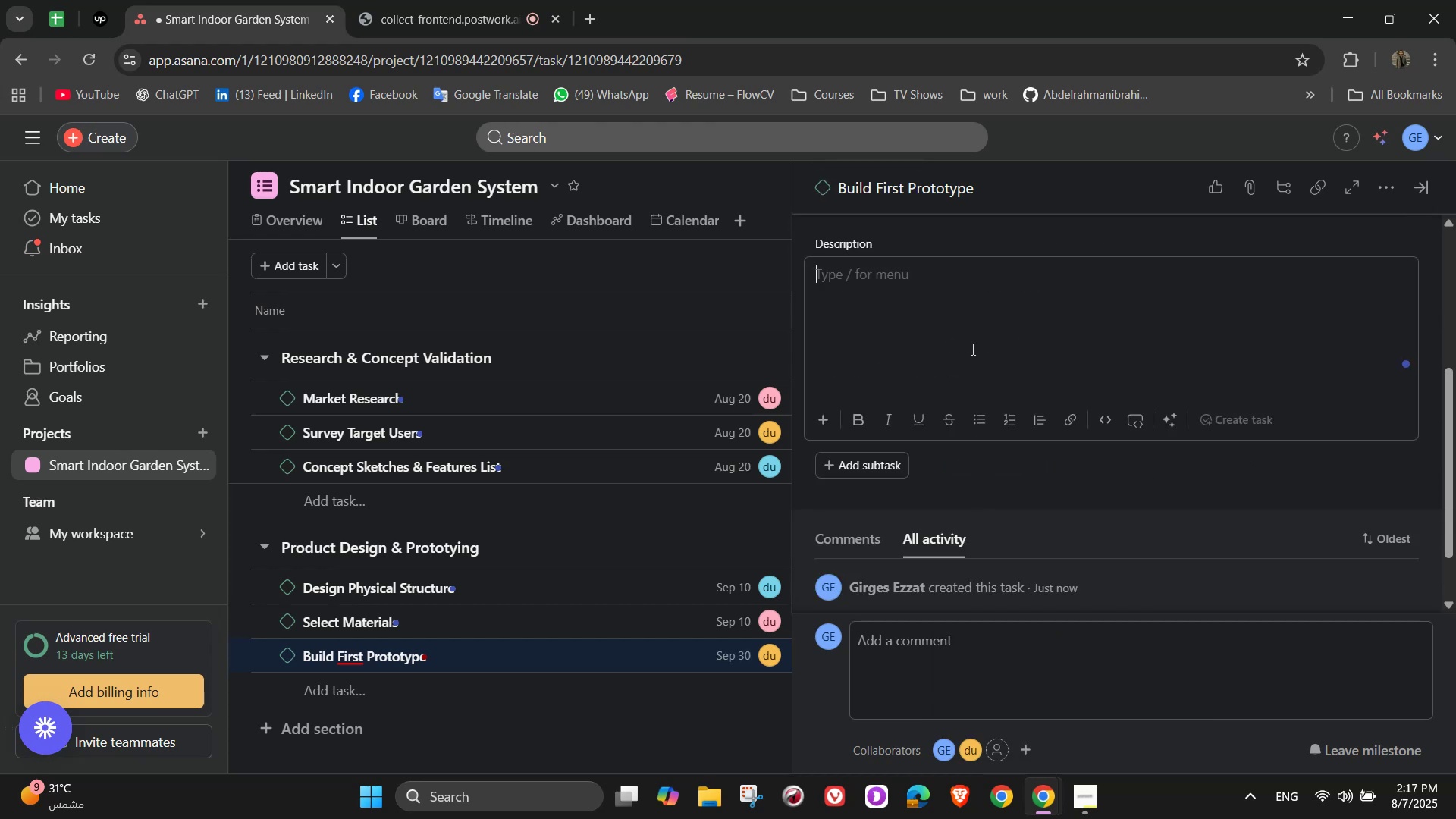 
type(Assemlbe)
key(Backspace)
key(Backspace)
key(Backspace)
 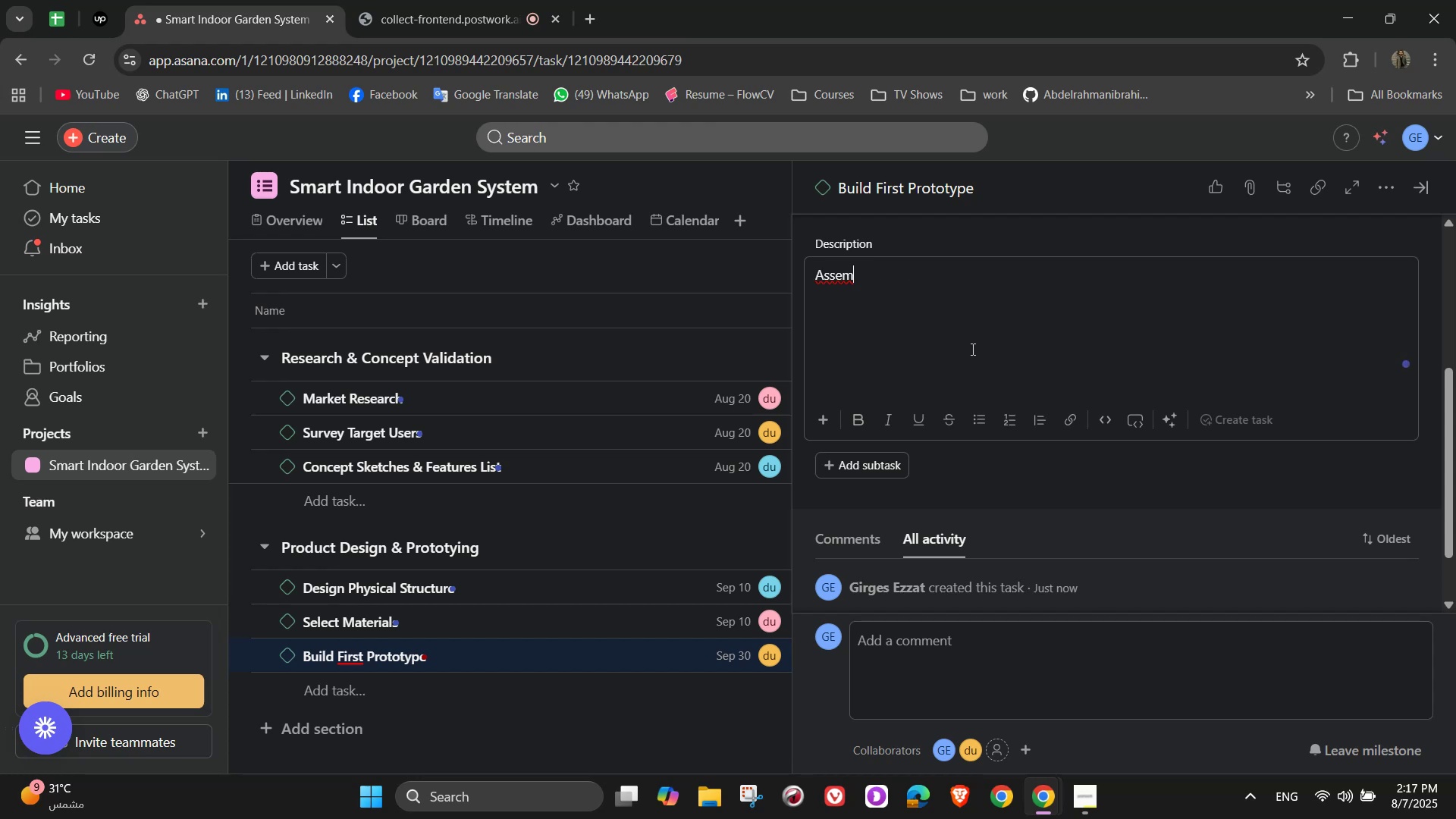 
type(ble the first functional )
 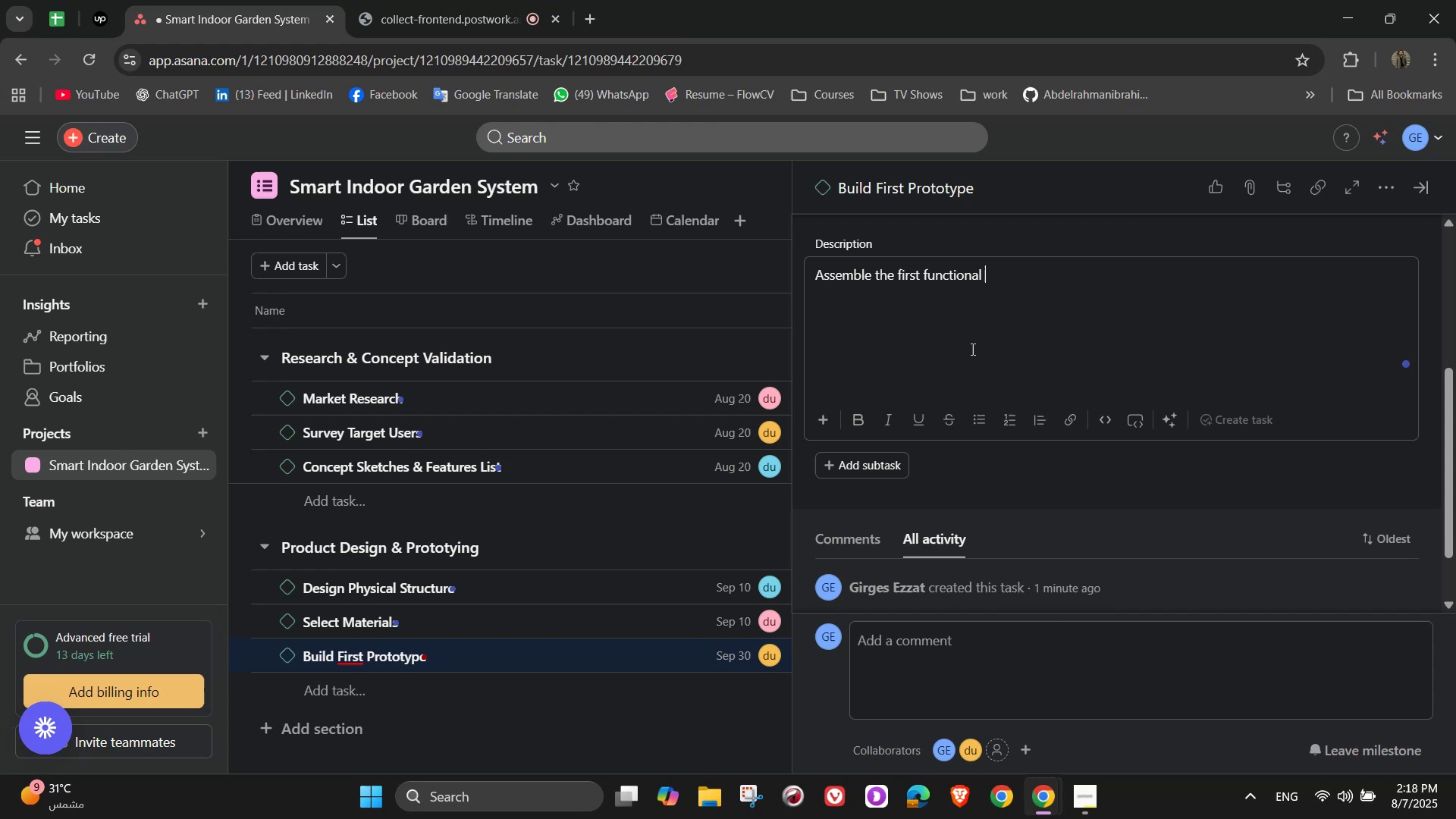 
left_click([971, 349])
 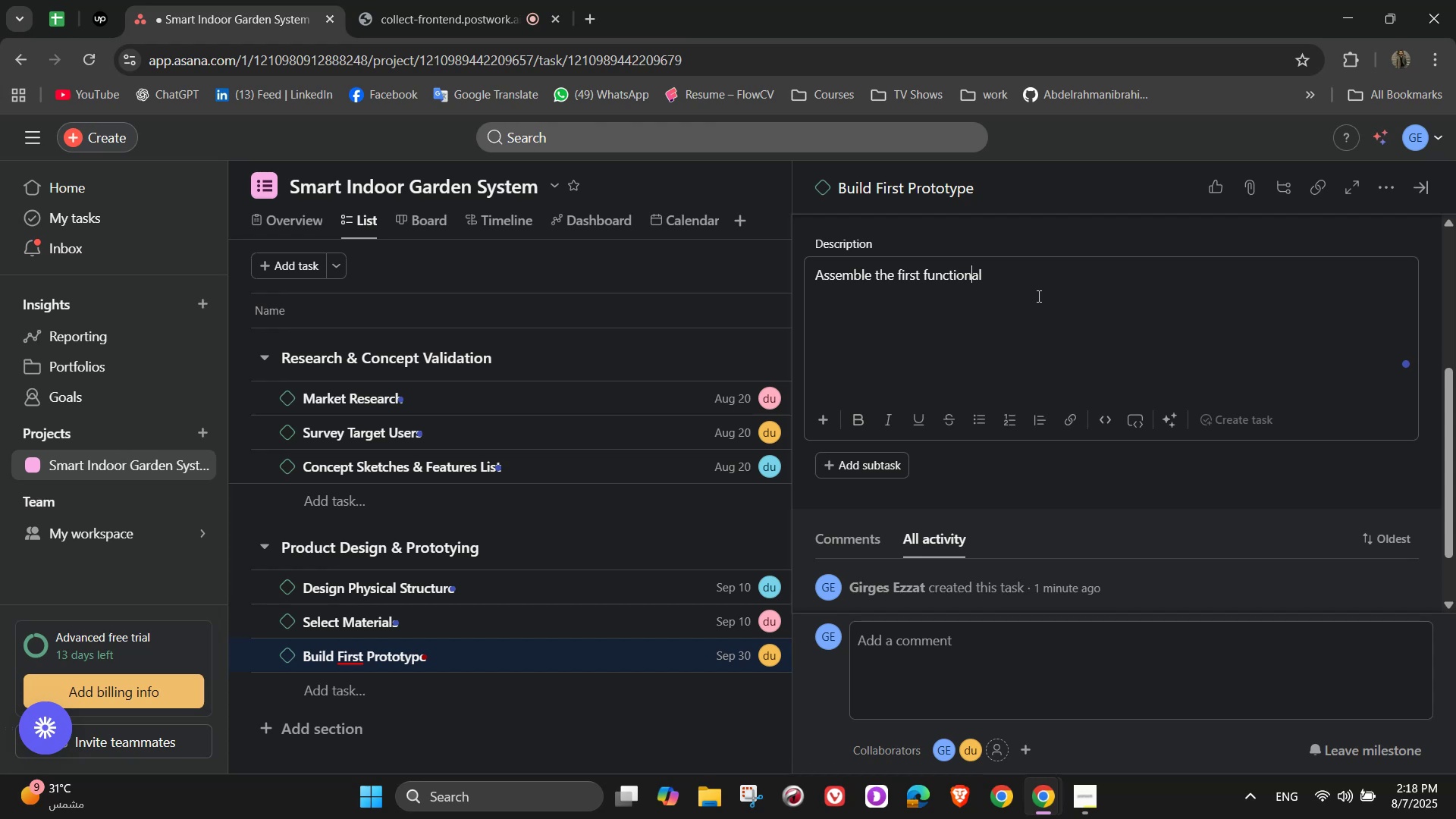 
left_click([1038, 296])
 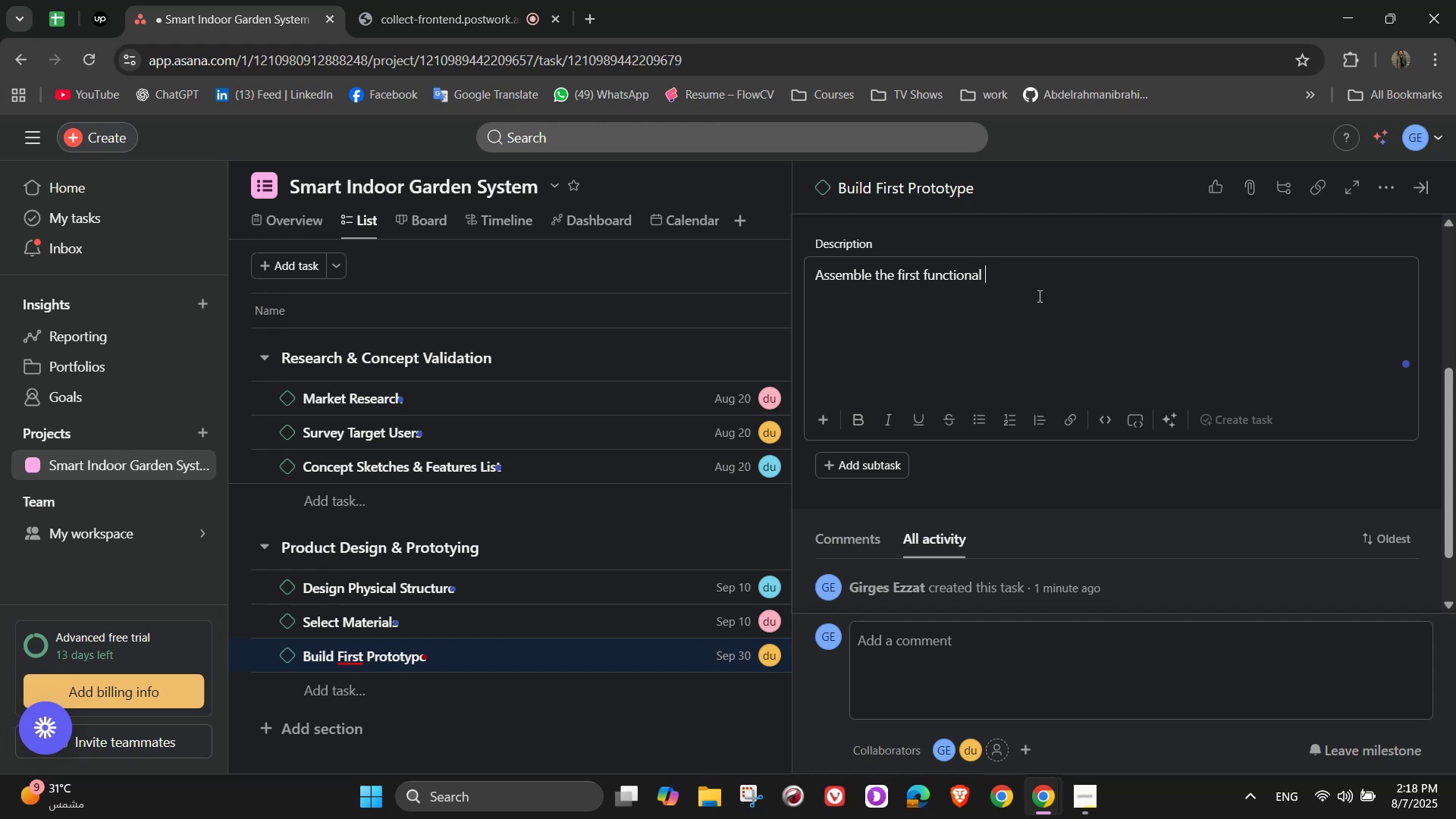 
type(version )
 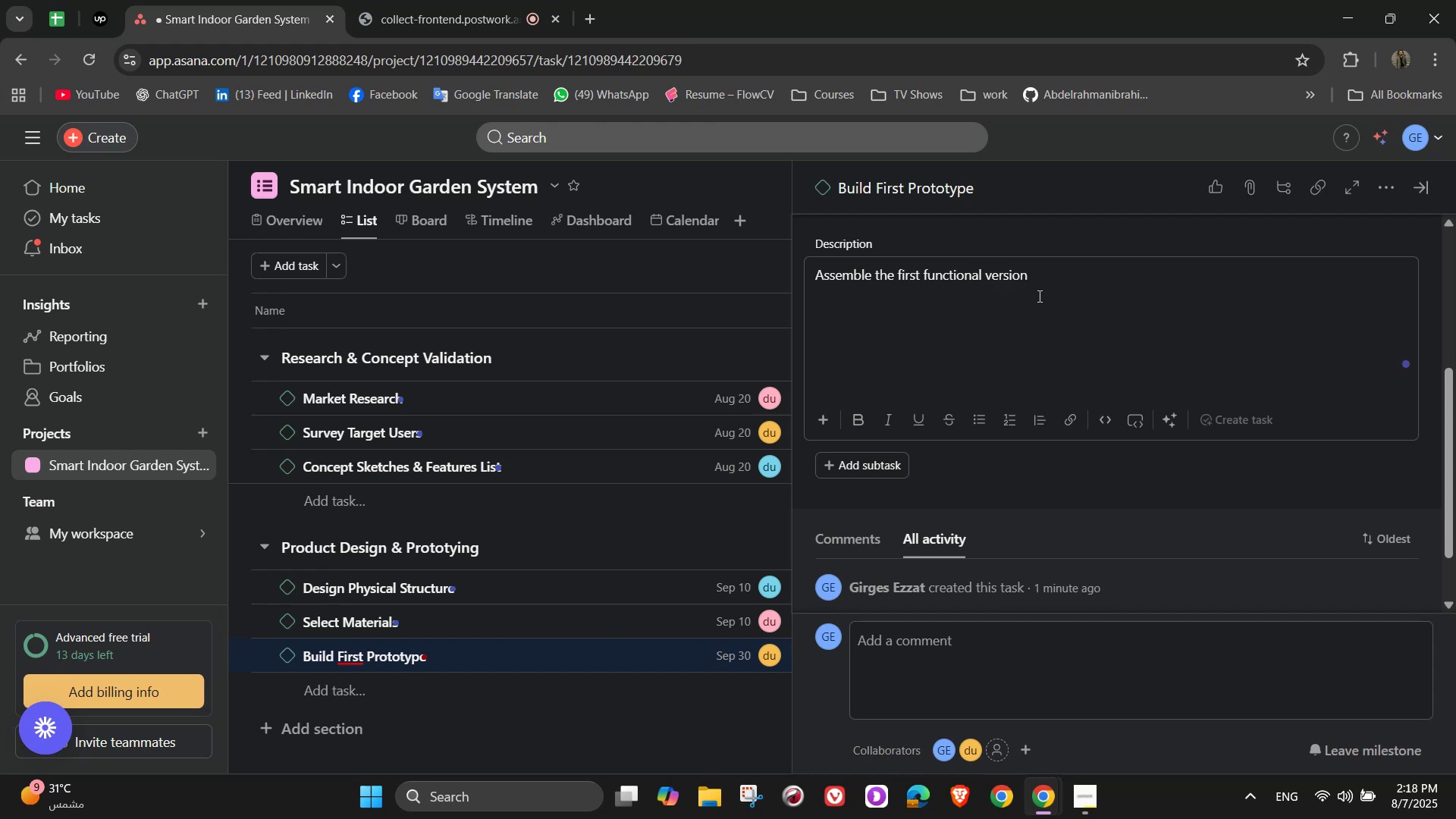 
type(for internal testing)
 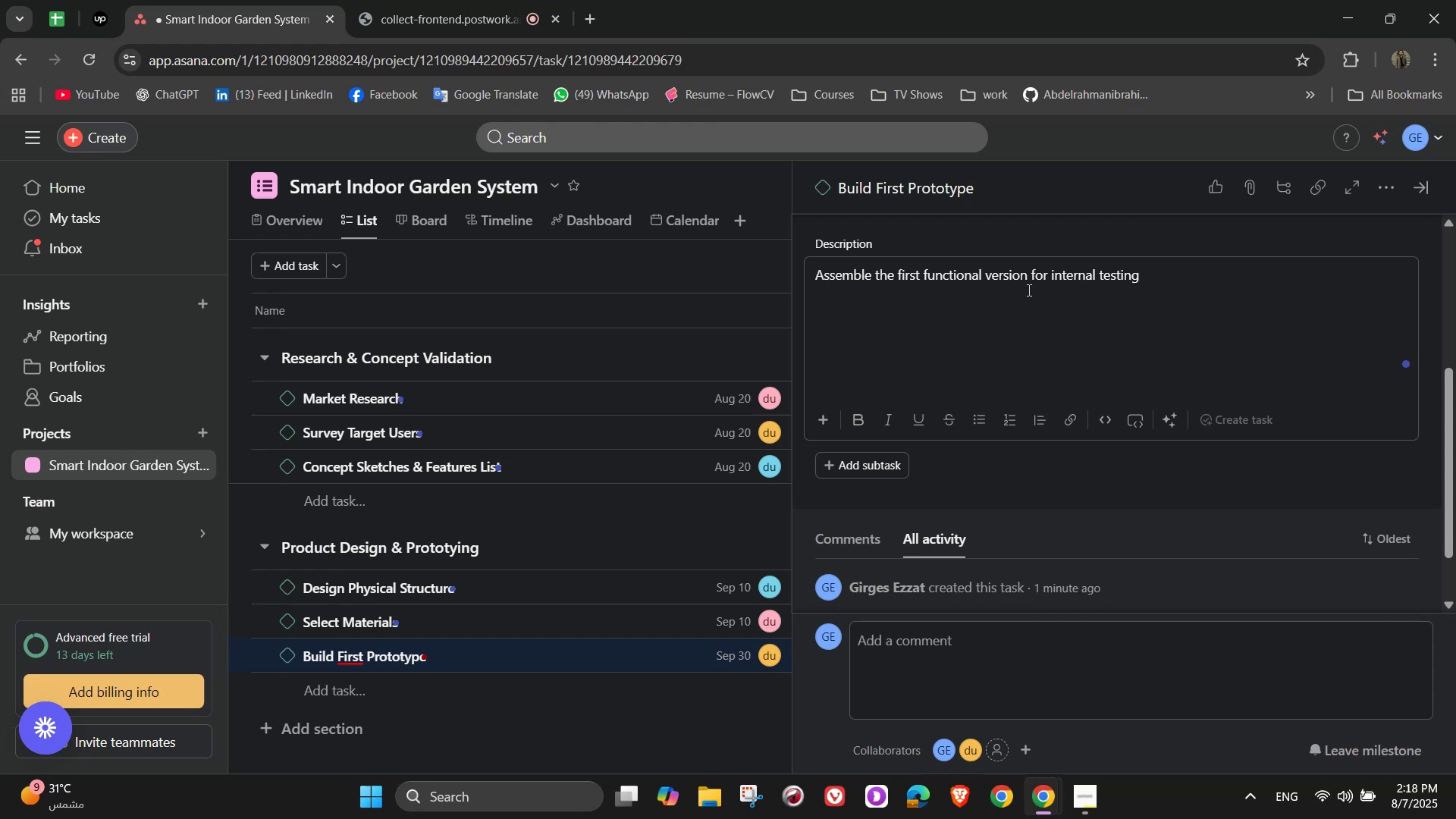 
wait(9.02)
 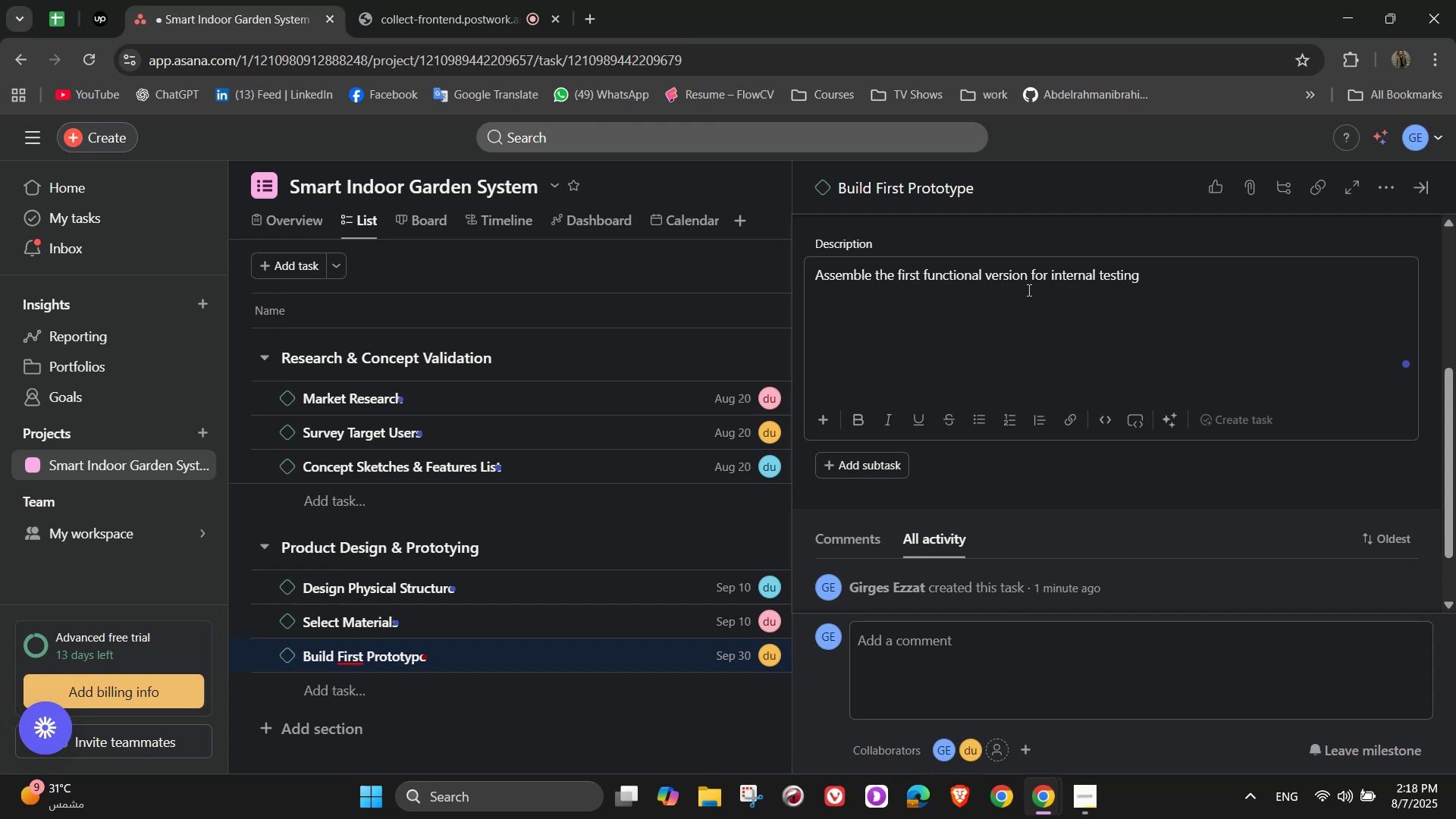 
scroll: coordinate [974, 283], scroll_direction: up, amount: 1.0
 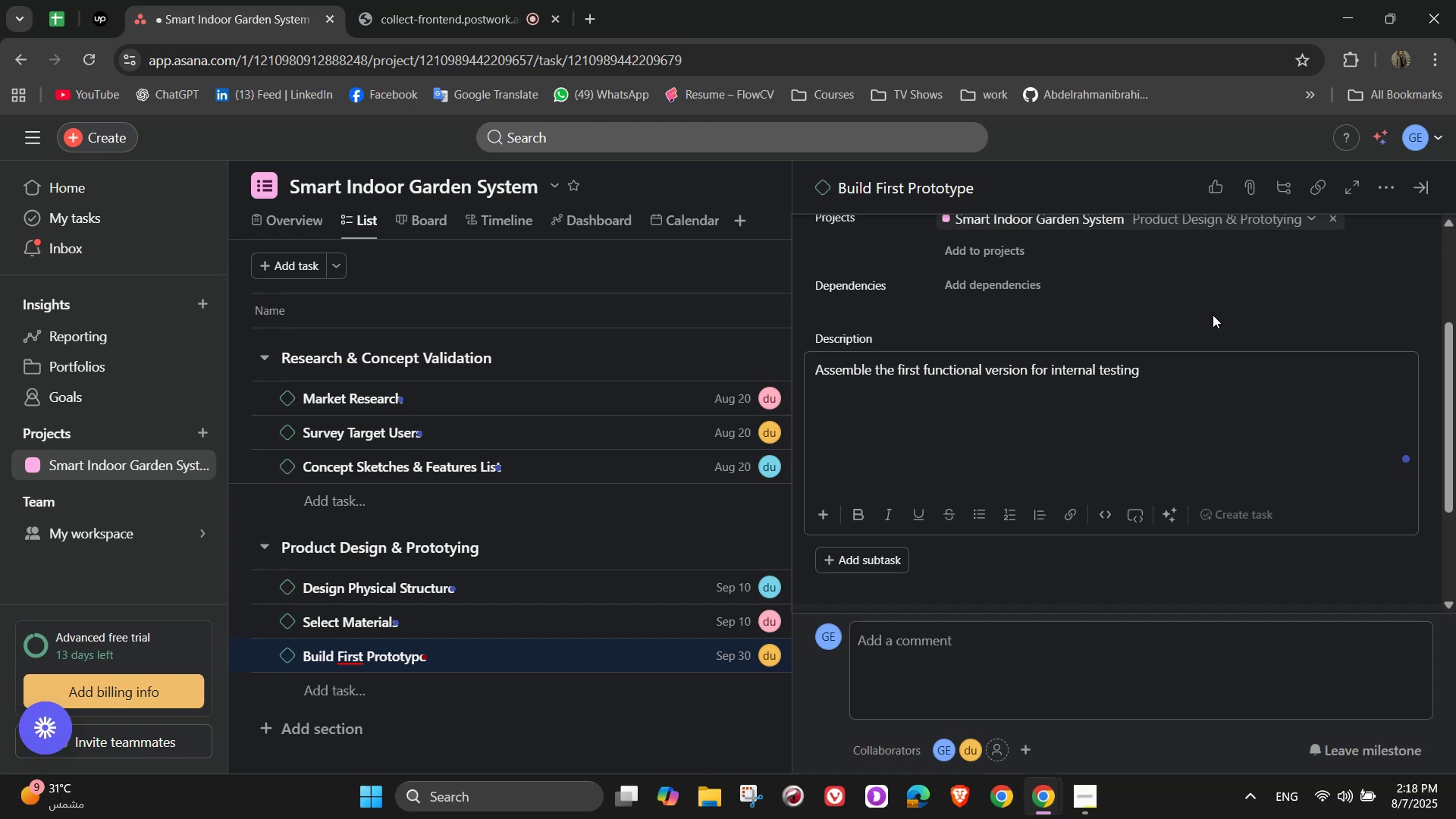 
wait(7.12)
 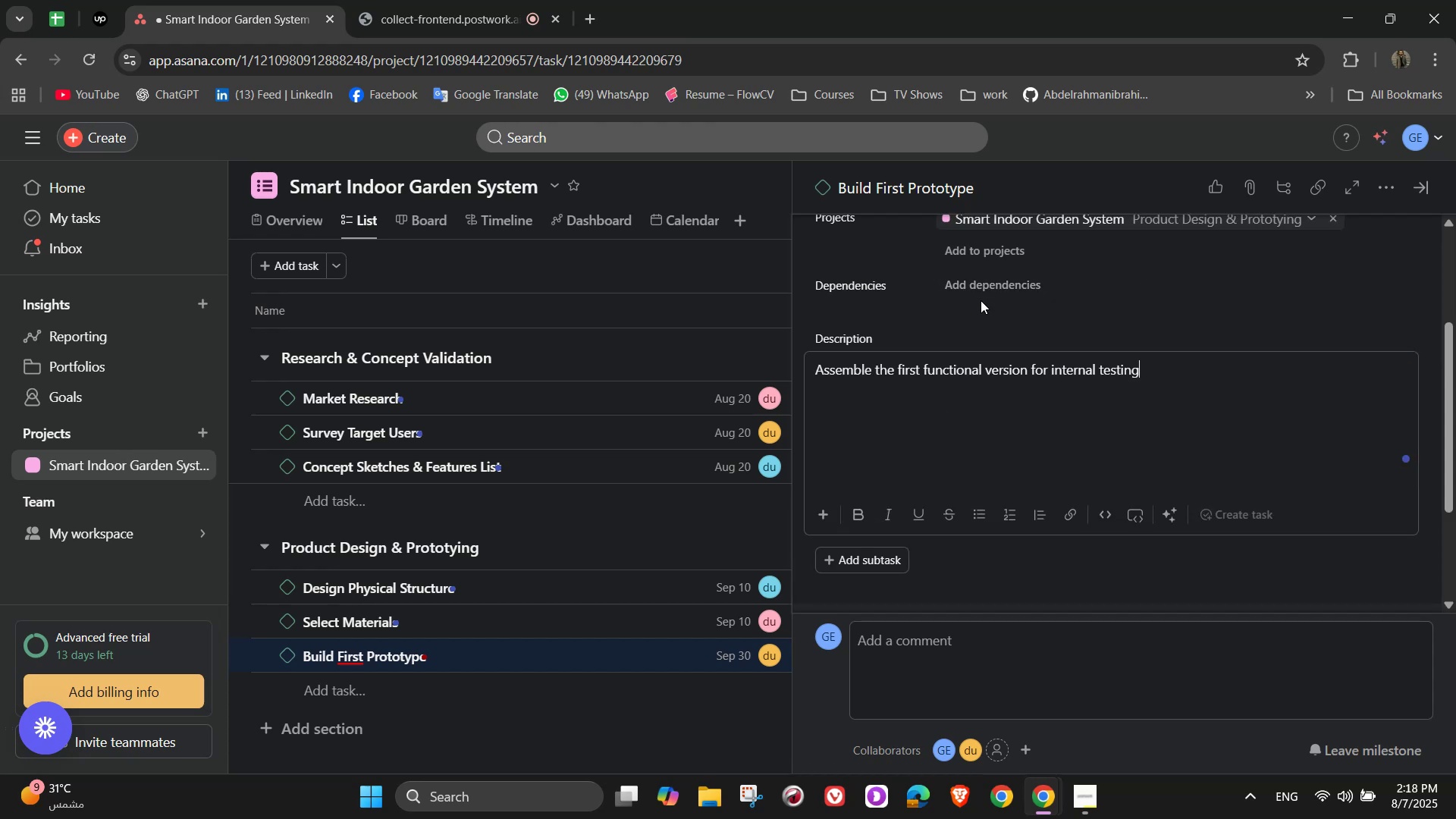 
left_click([1166, 319])
 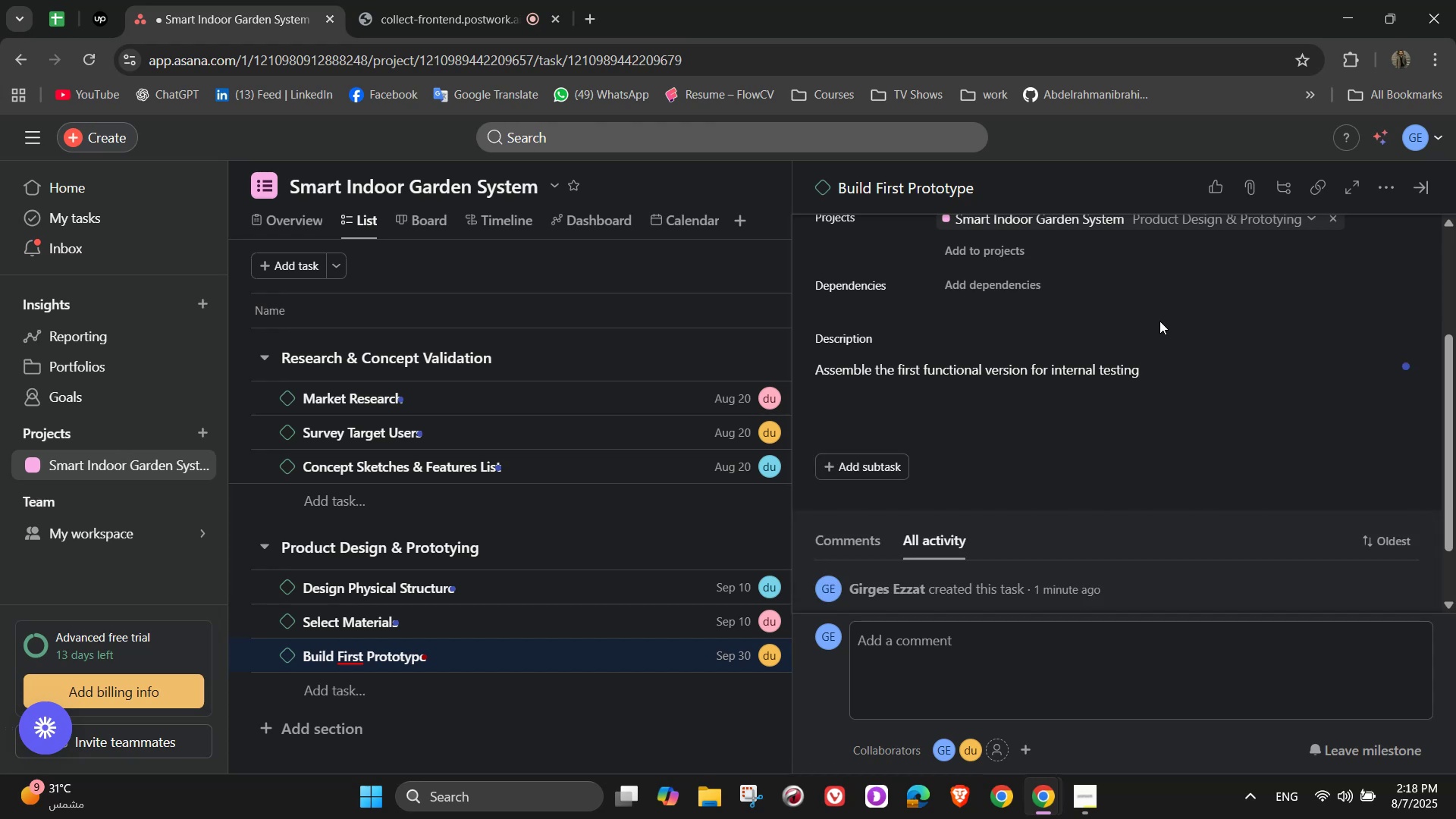 
scroll: coordinate [1158, 391], scroll_direction: up, amount: 4.0
 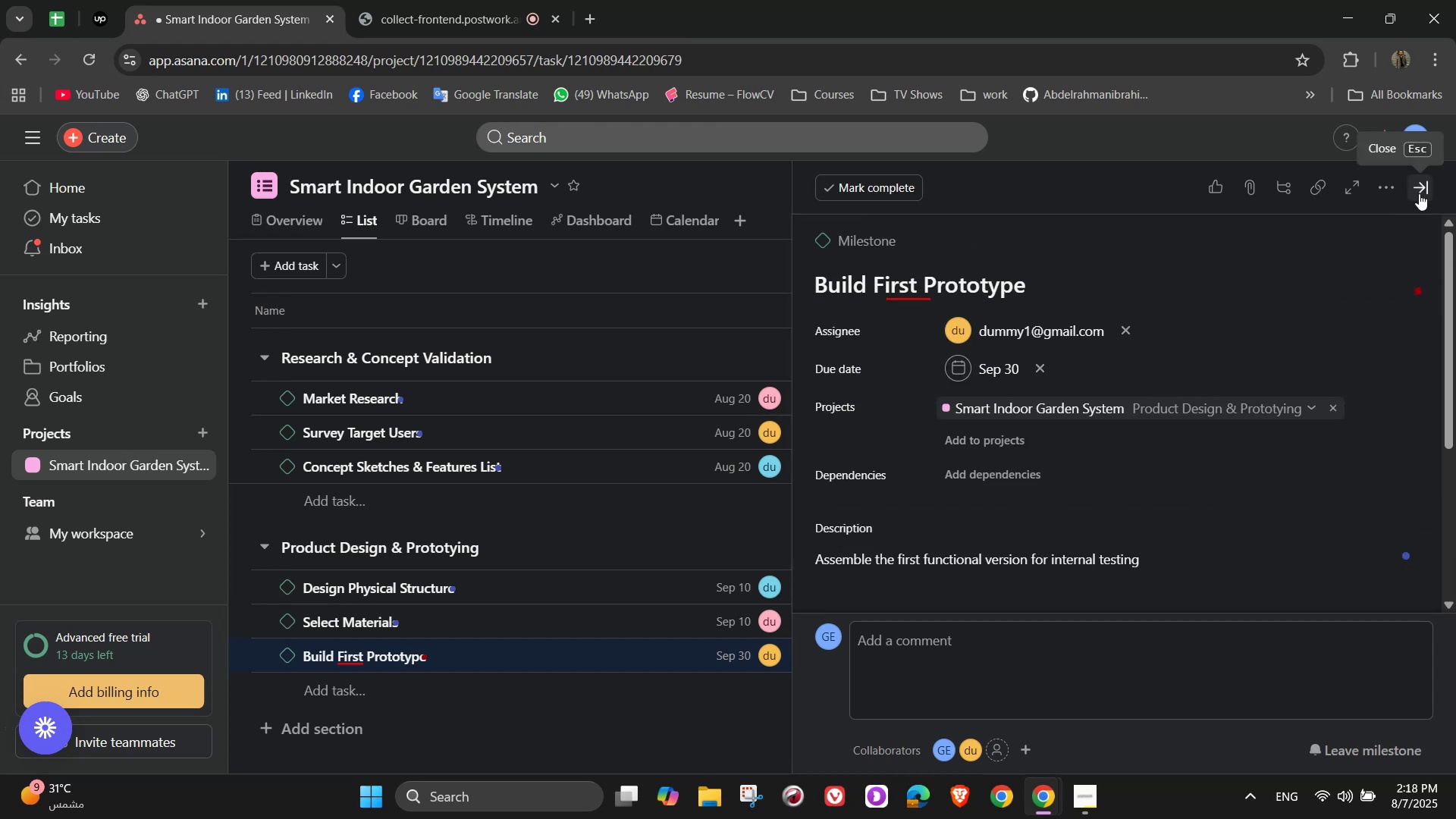 
left_click([1420, 192])
 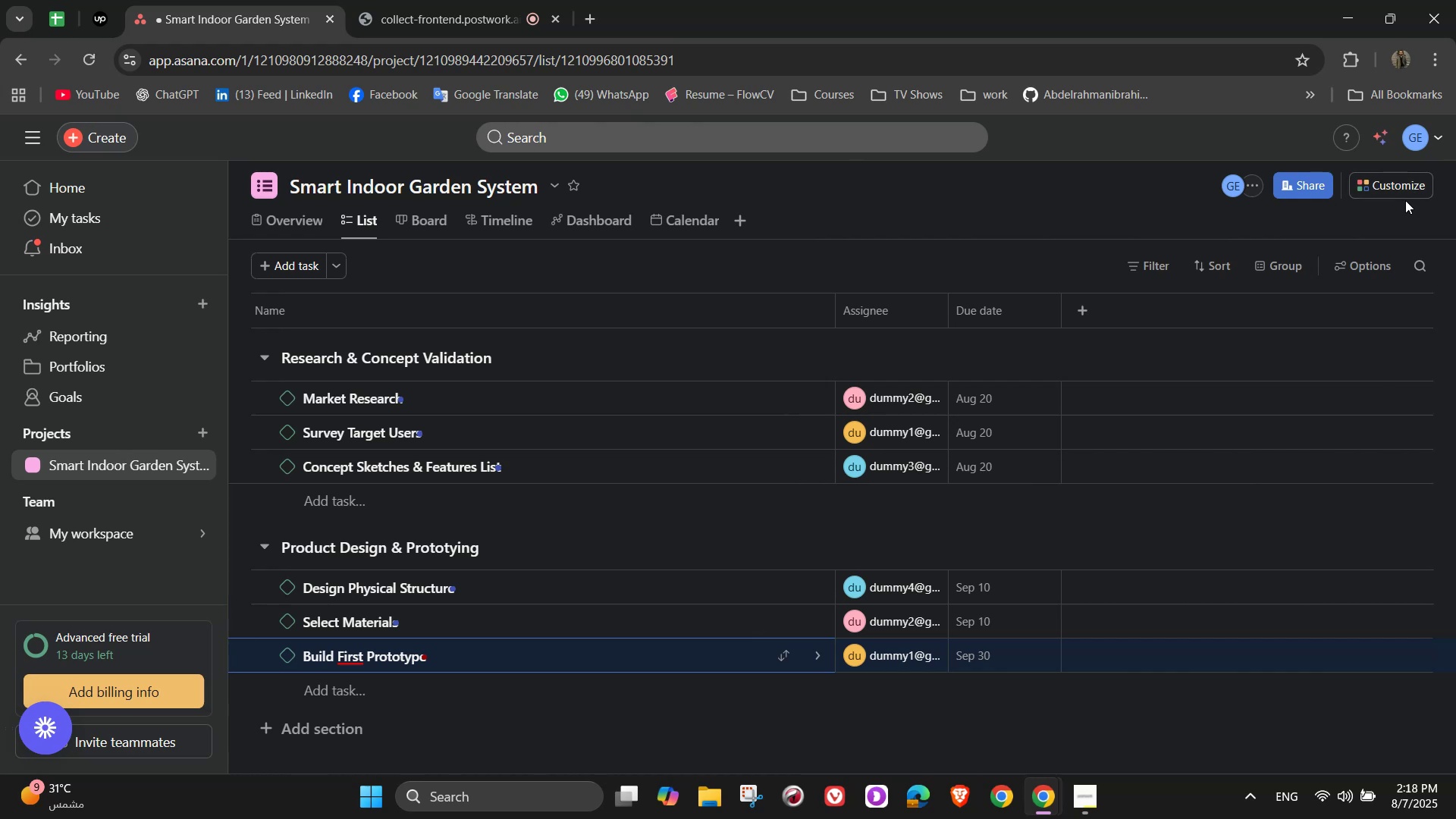 
wait(6.26)
 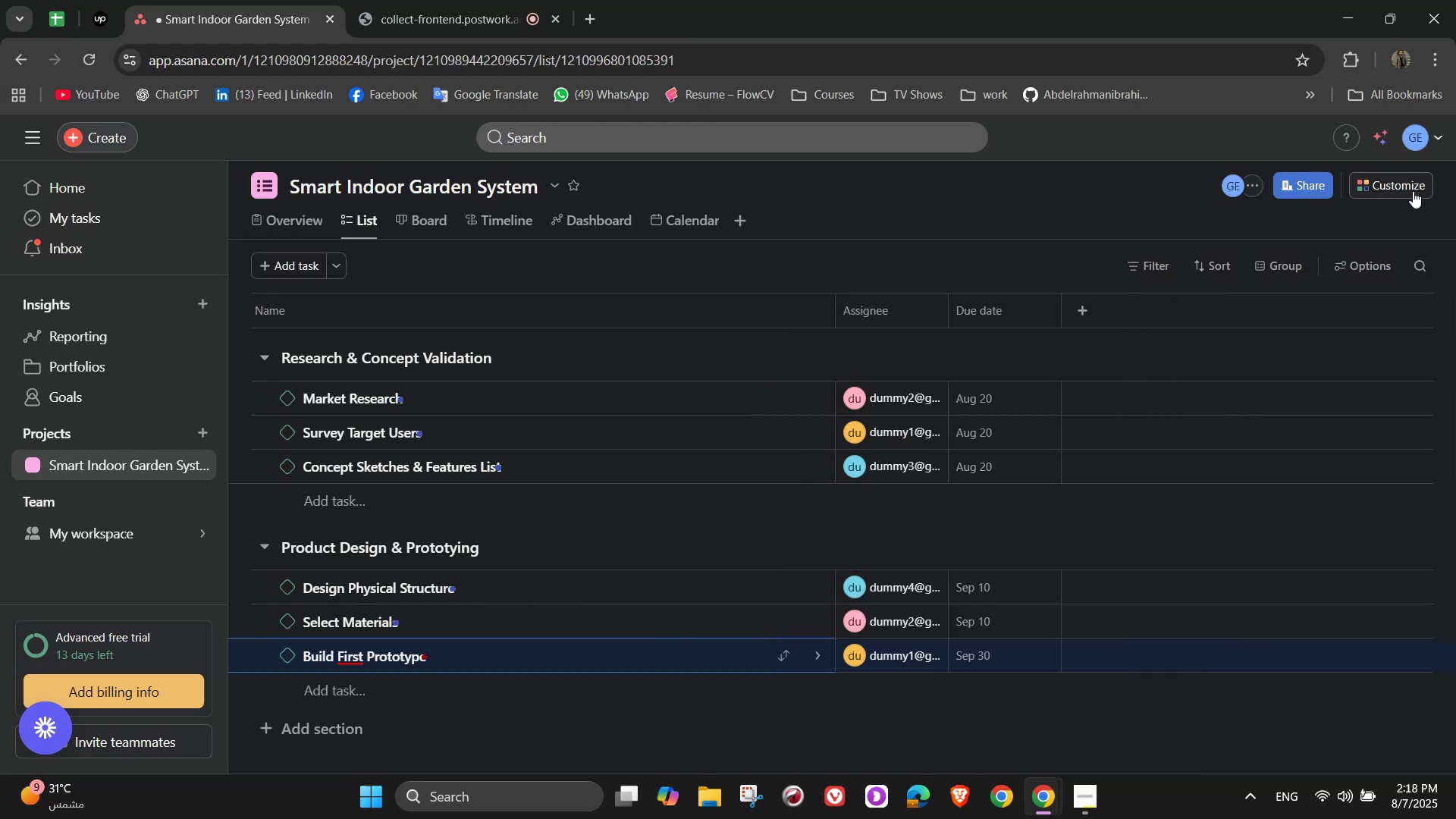 
scroll: coordinate [943, 483], scroll_direction: down, amount: 1.0
 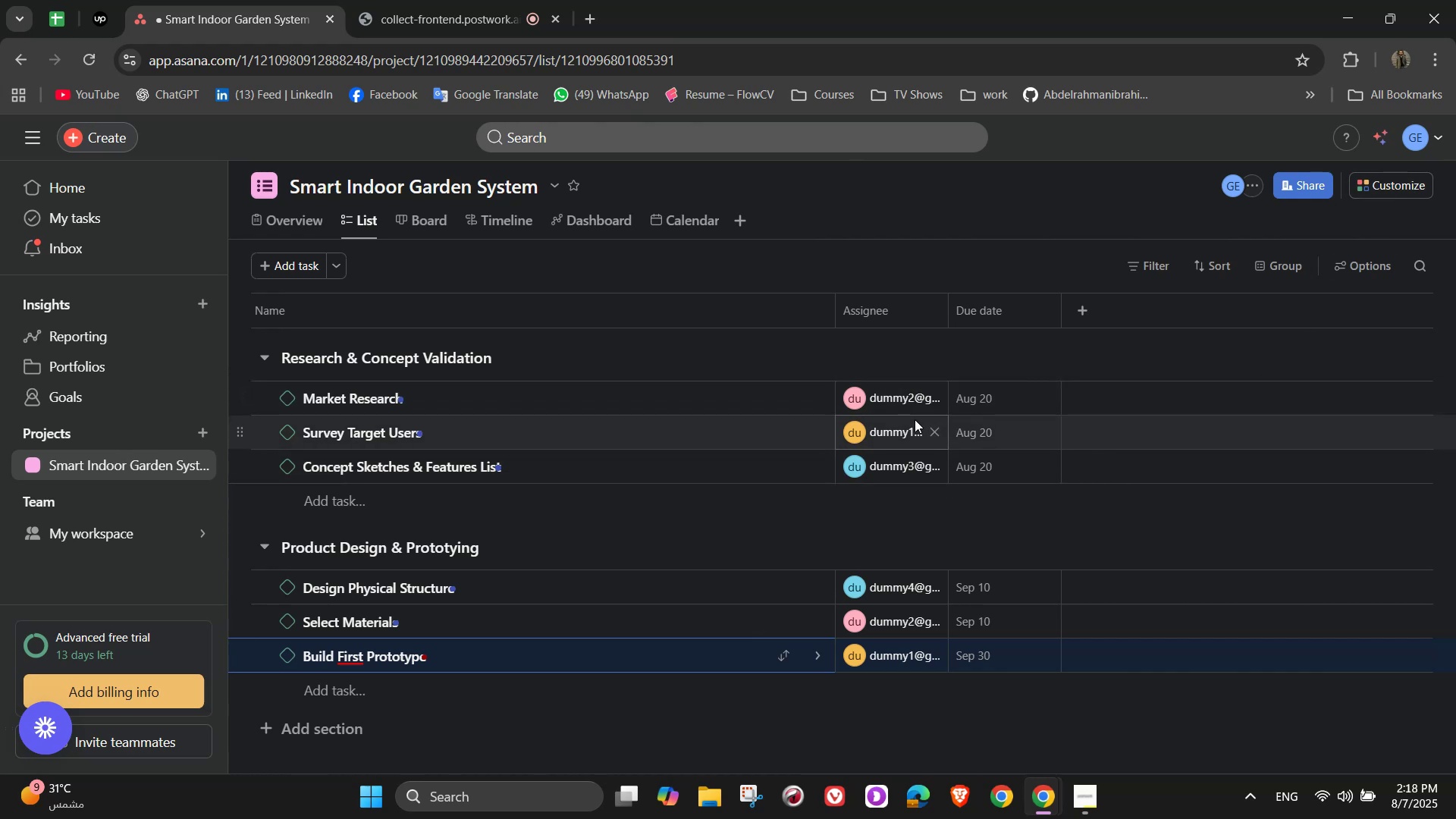 
wait(5.32)
 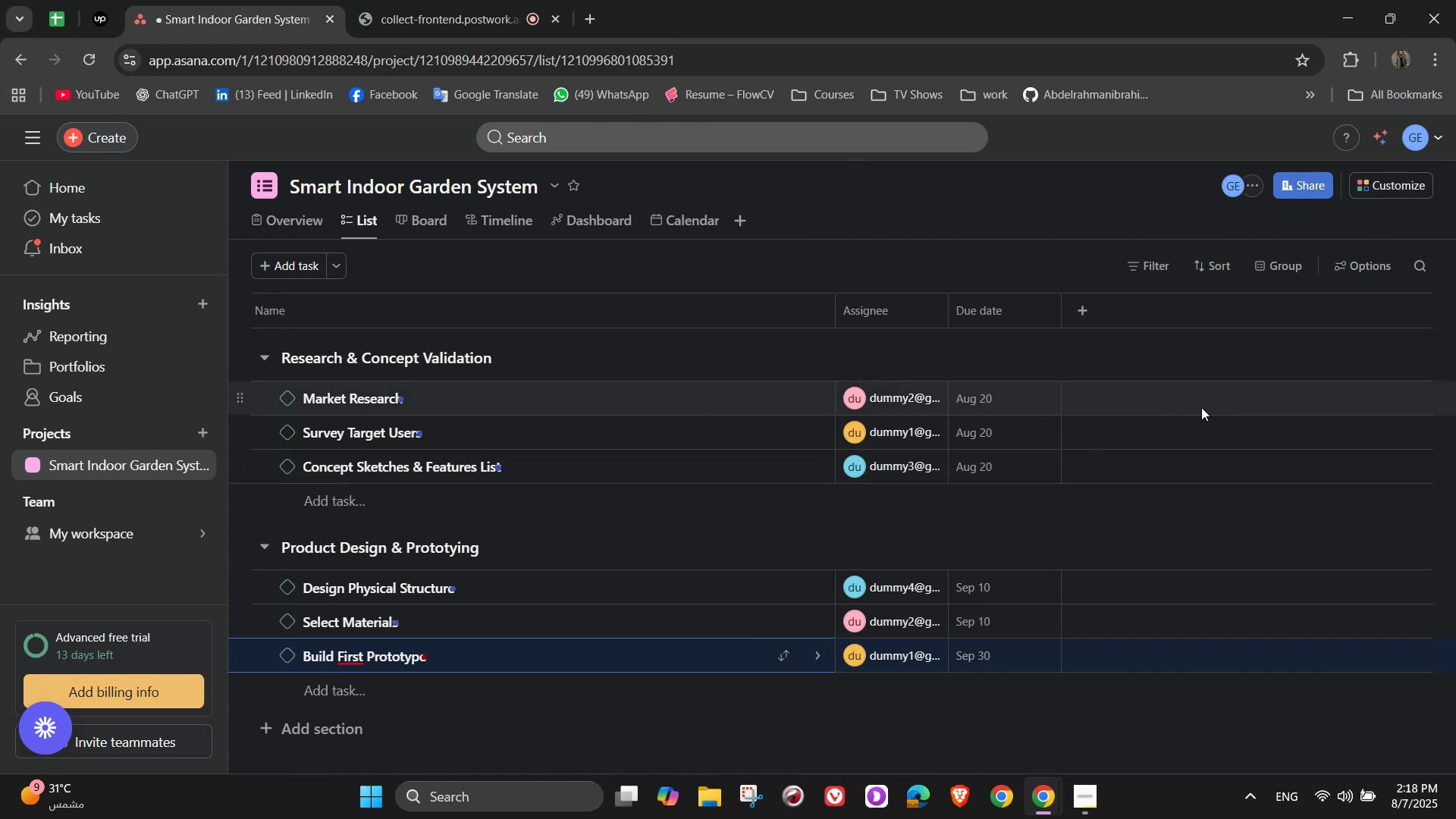 
scroll: coordinate [434, 492], scroll_direction: down, amount: 2.0
 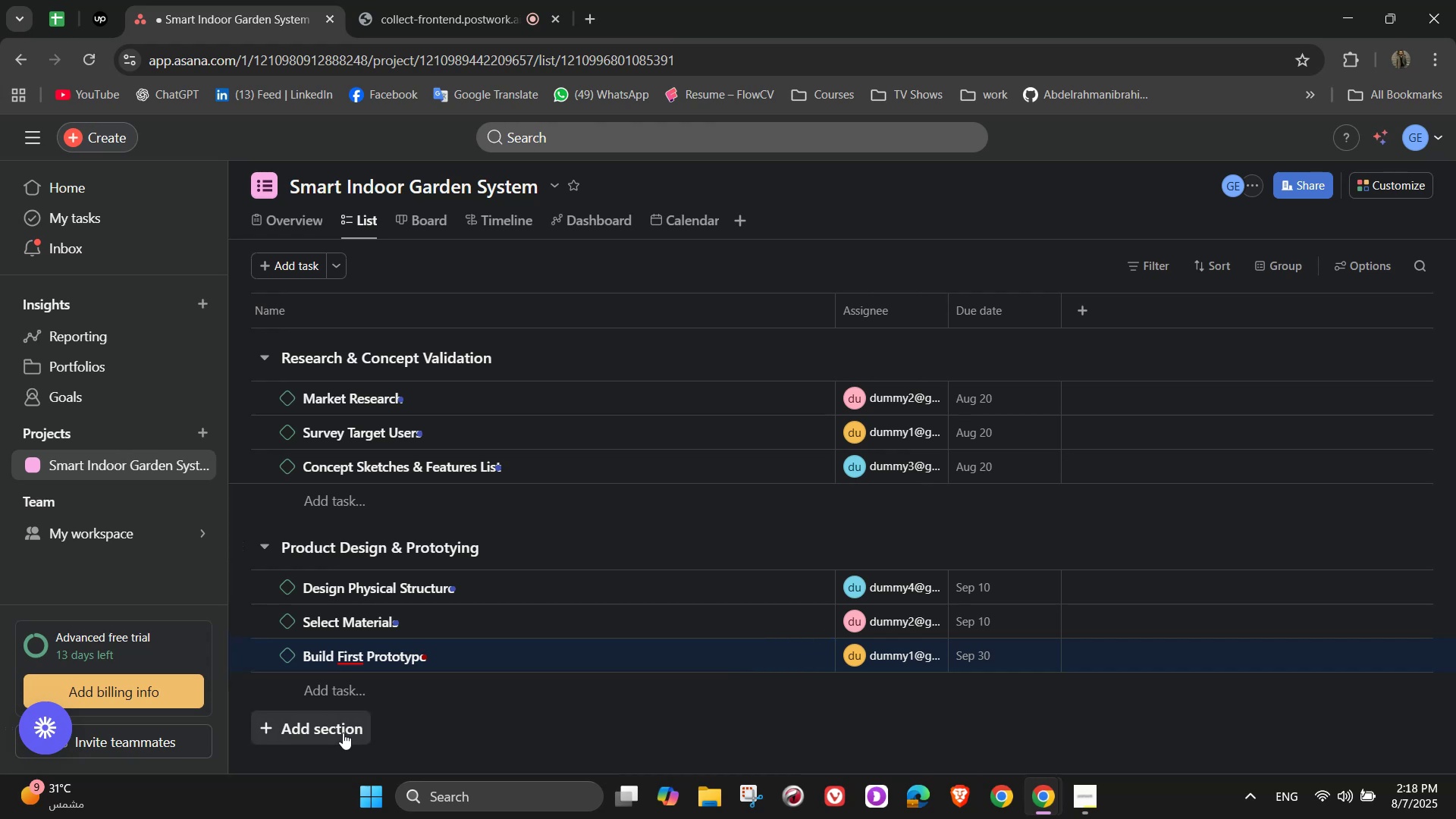 
left_click([343, 733])
 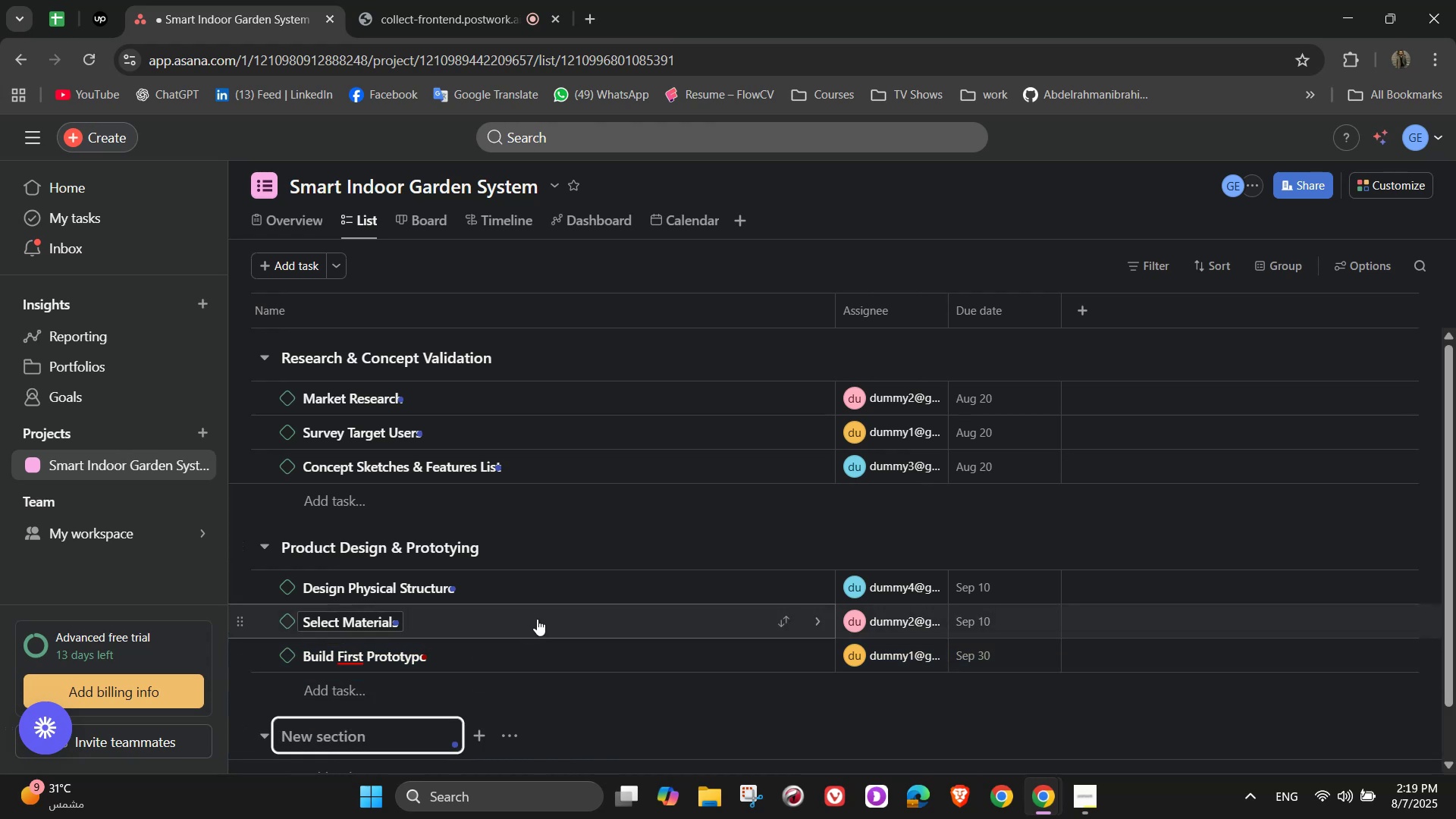 
wait(13.24)
 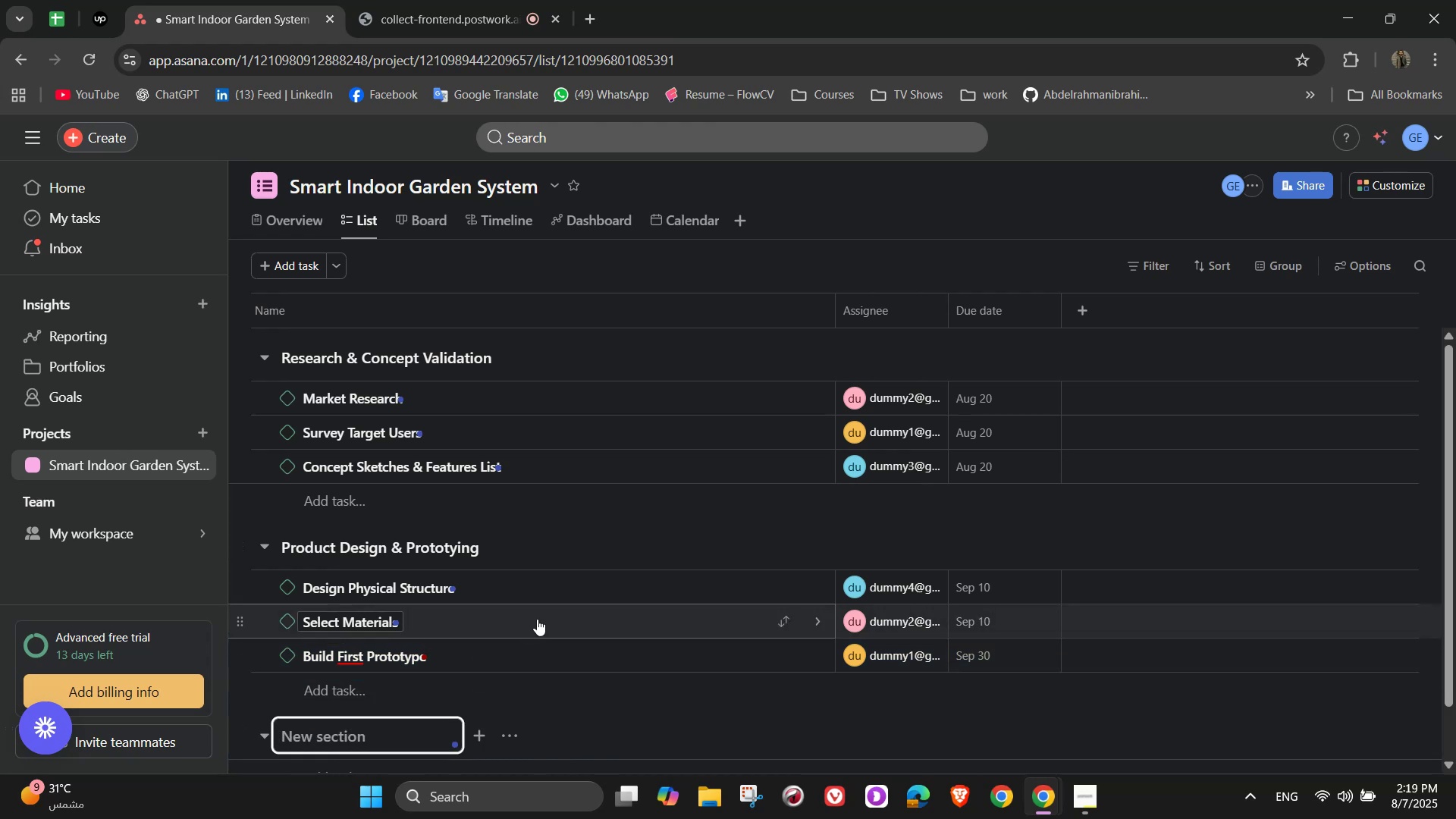 
type(Software & Mobile App Develop)
 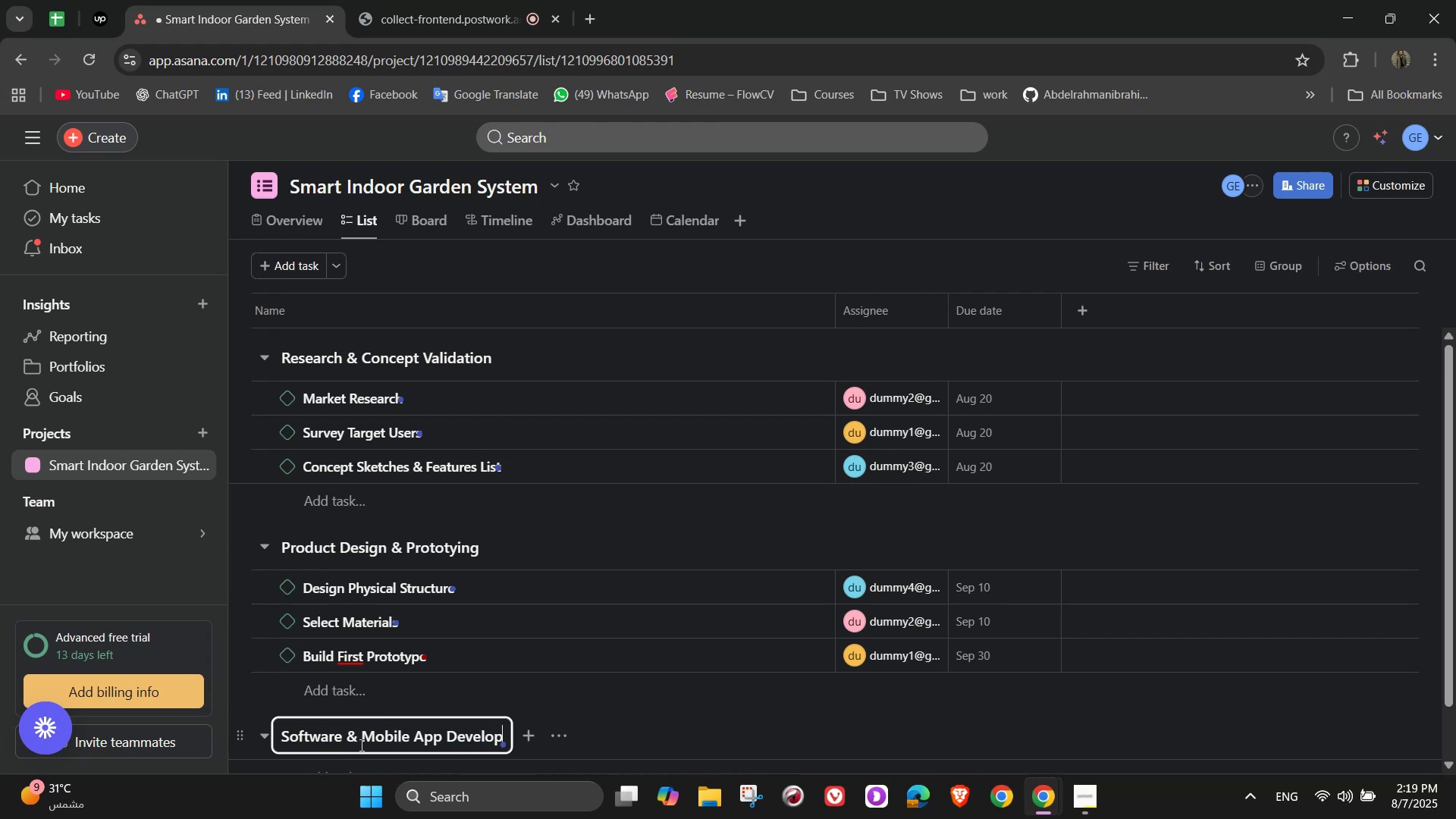 
type(ment)
 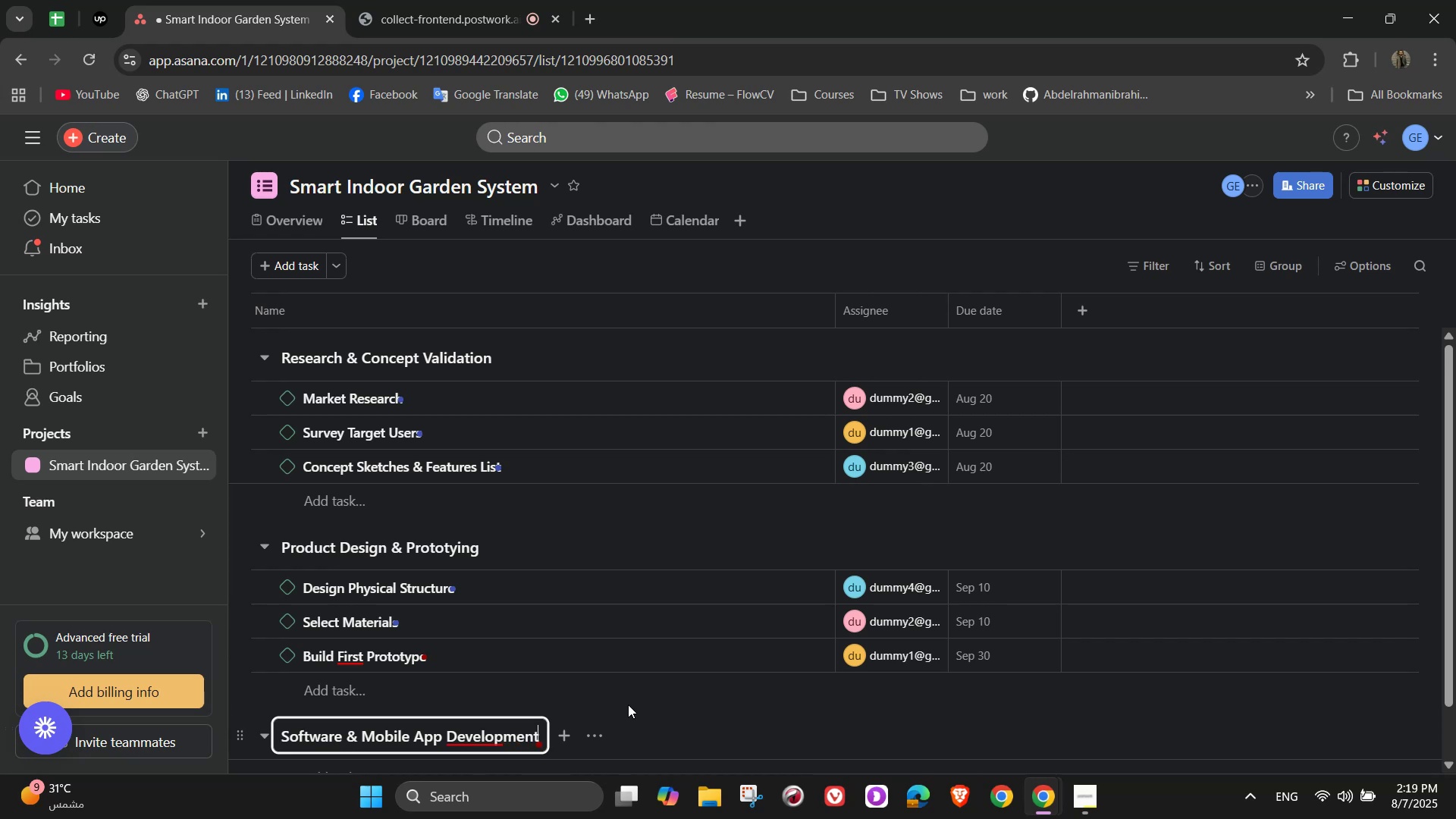 
left_click([628, 704])
 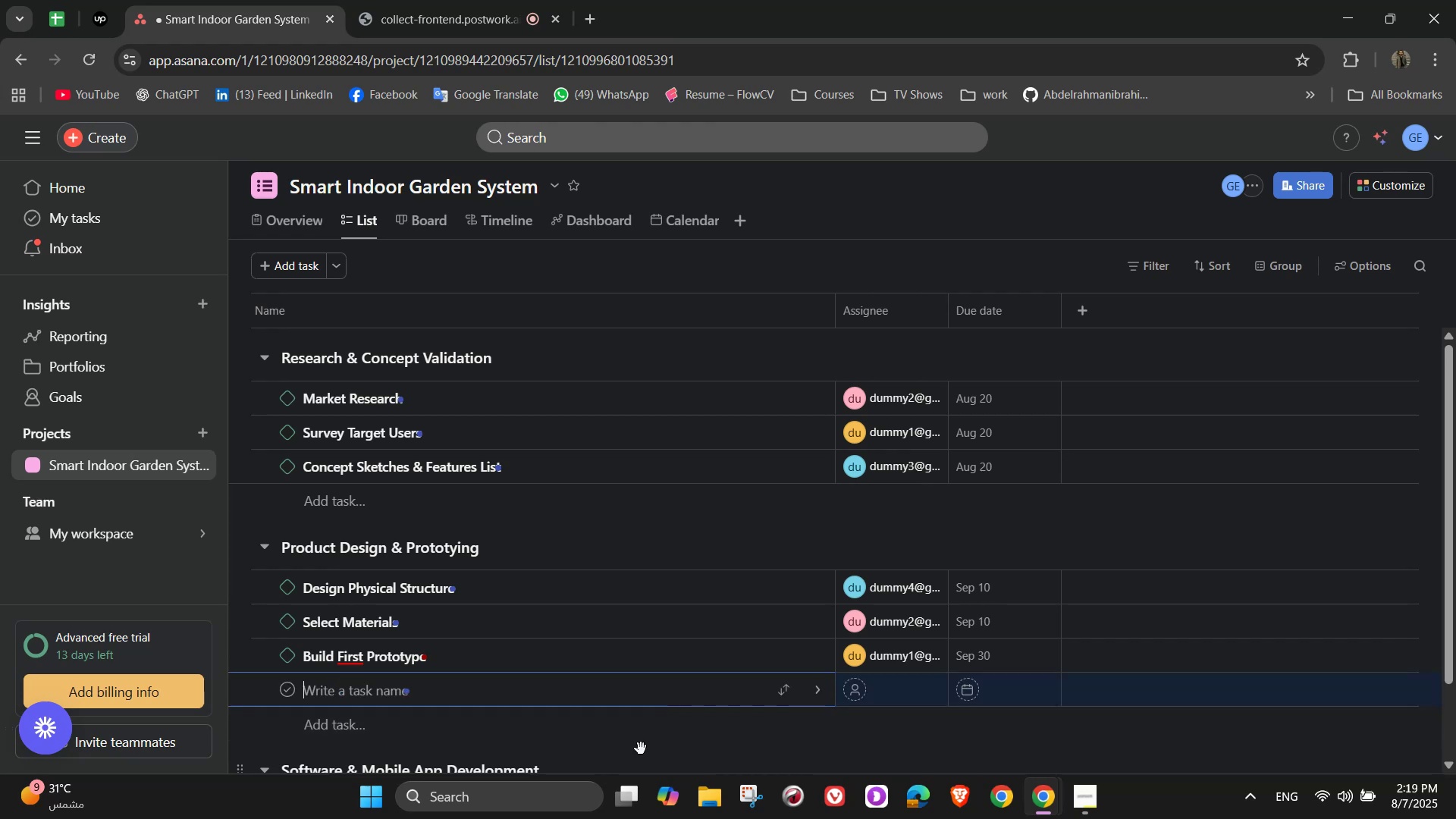 
left_click([632, 743])
 